 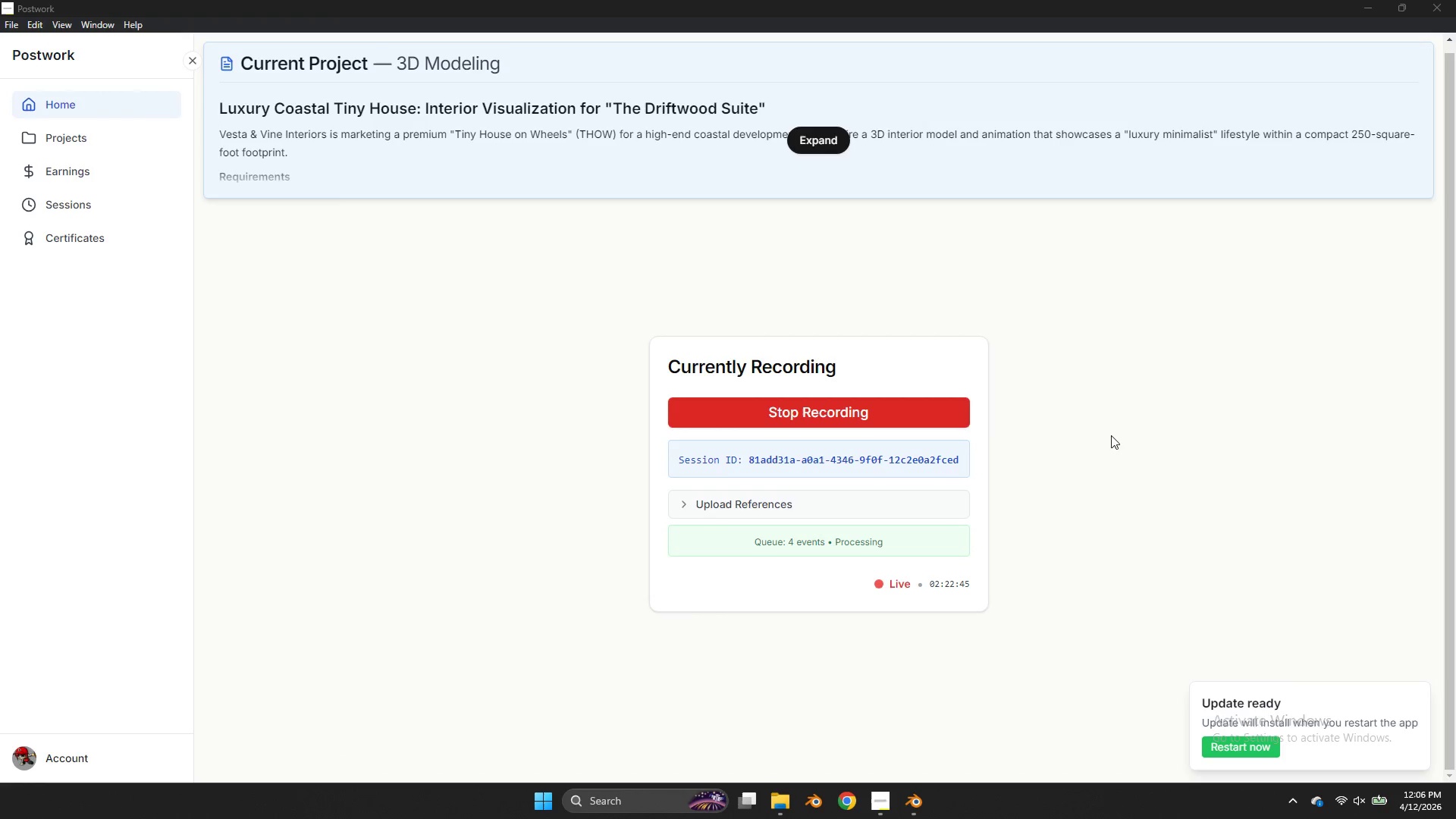 
left_click([925, 812])
 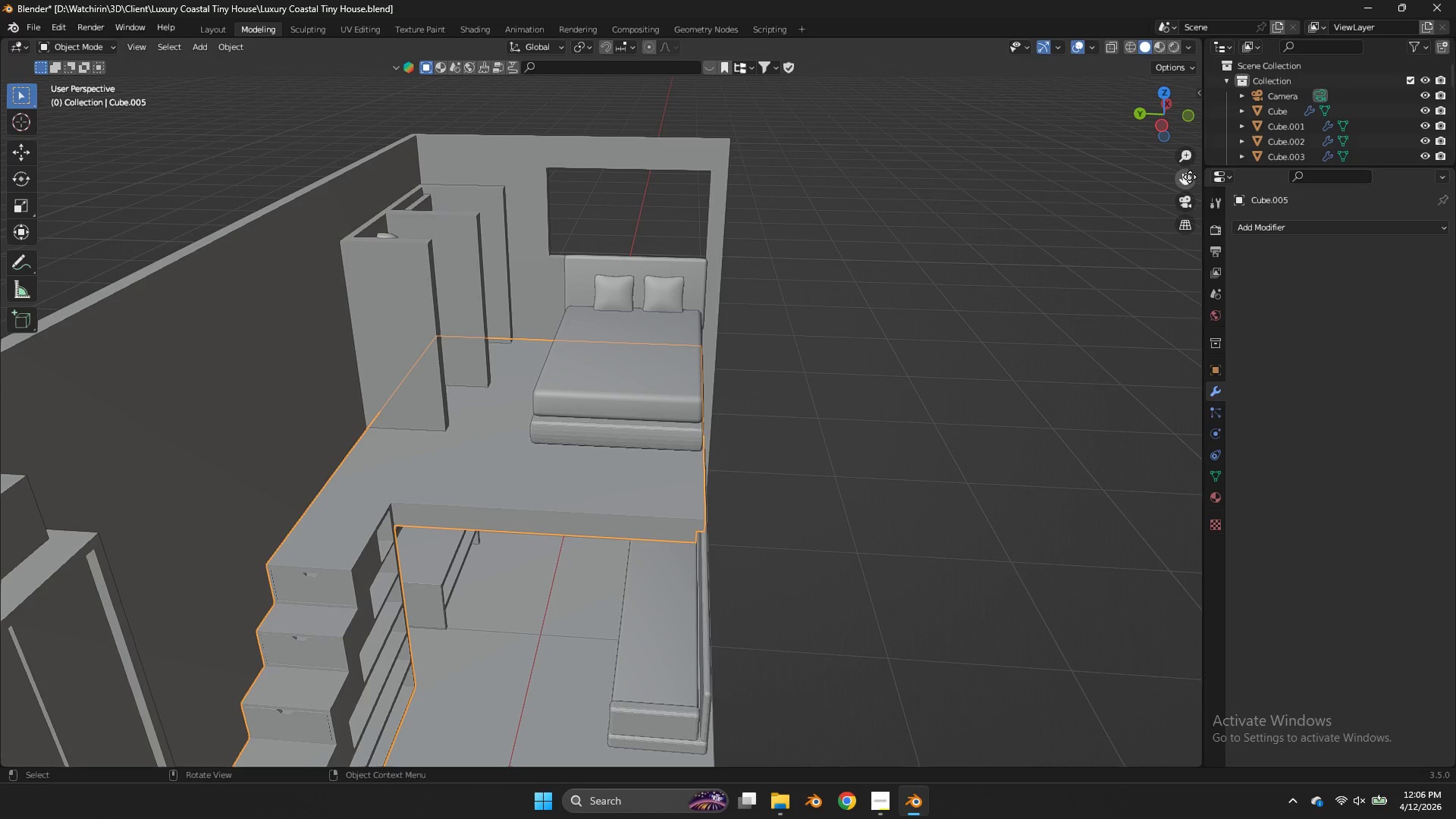 
left_click_drag(start_coordinate=[1150, 130], to_coordinate=[1019, 133])
 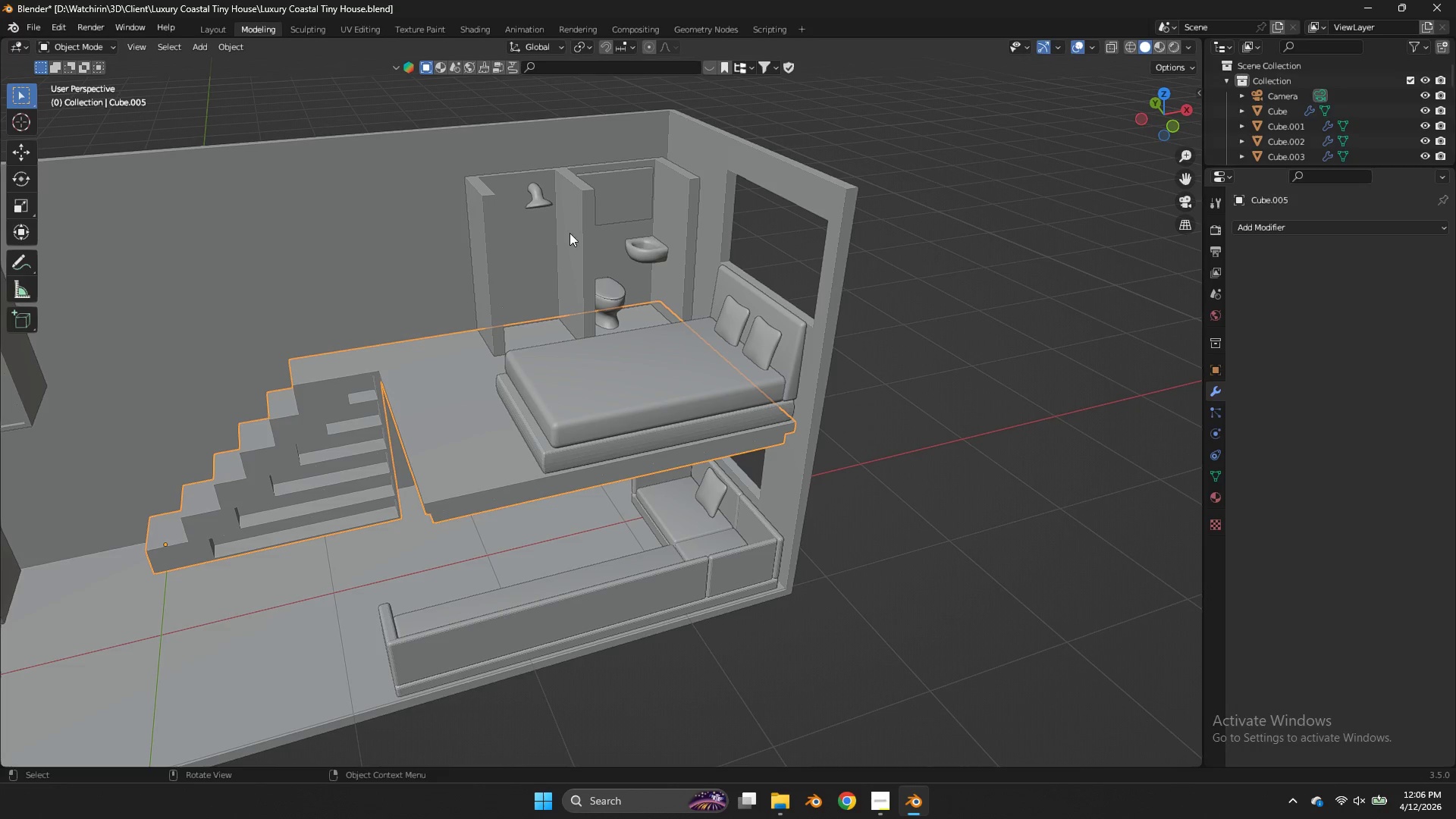 
left_click([570, 233])
 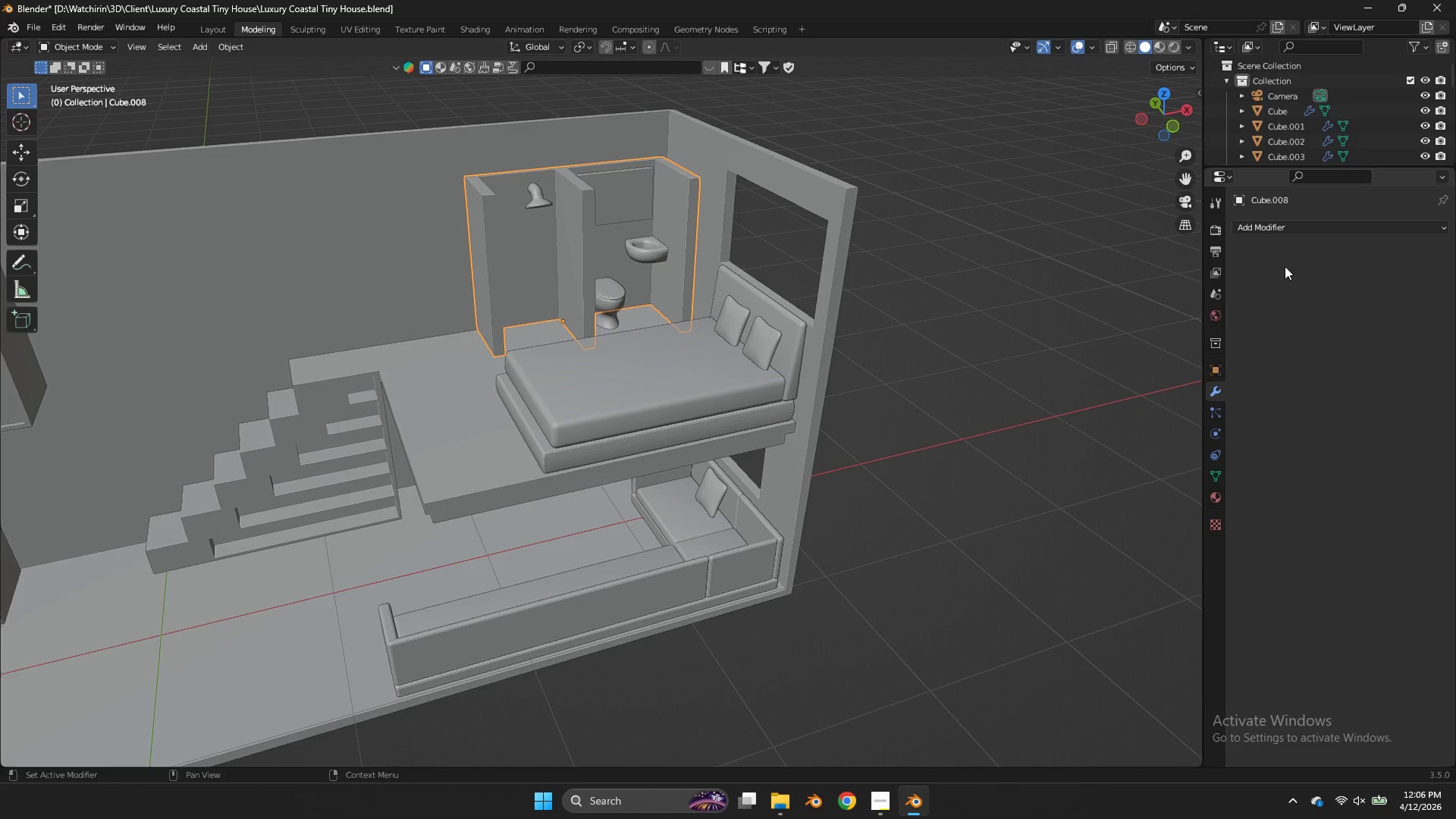 
left_click([1274, 227])
 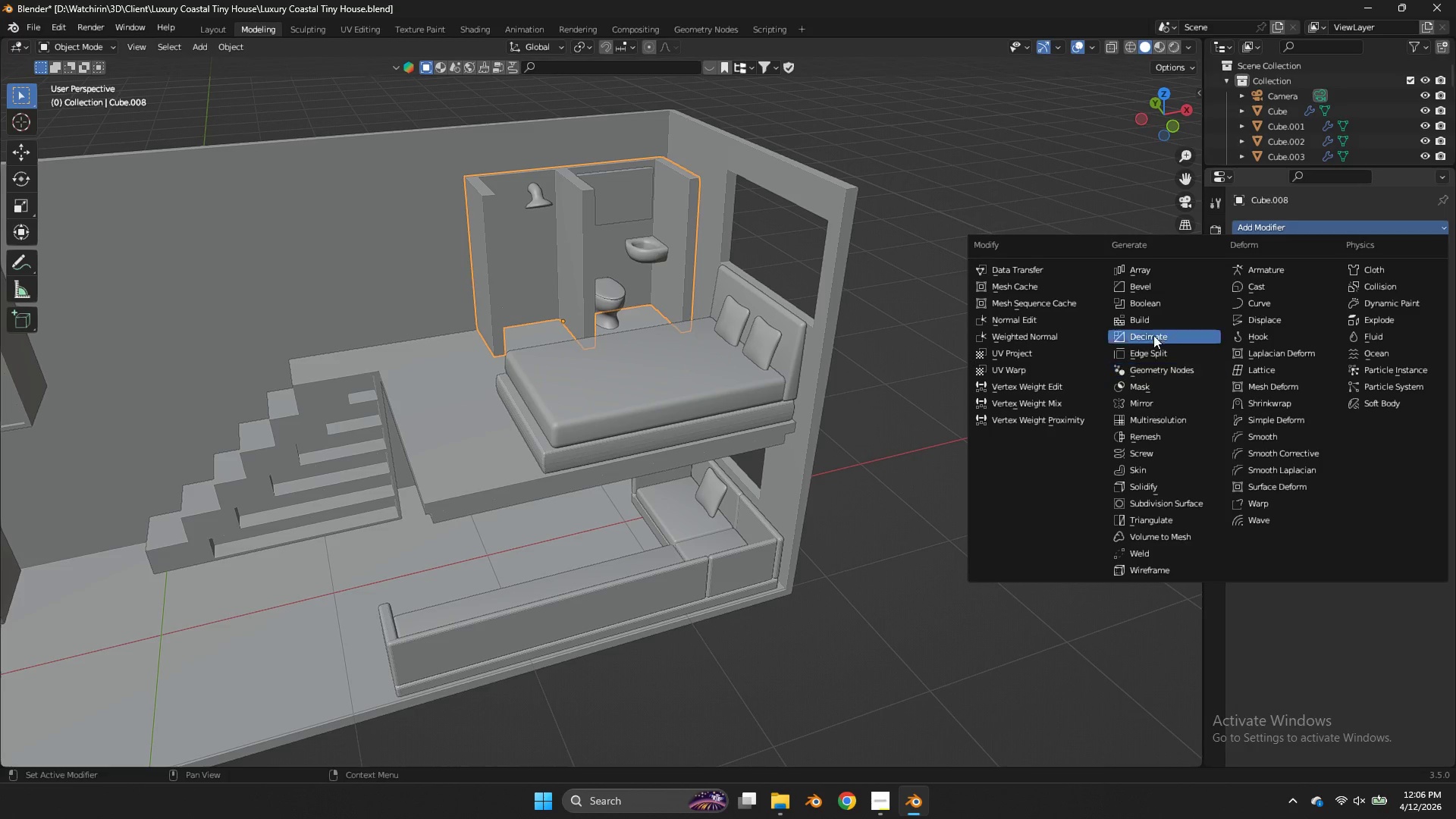 
left_click([1156, 287])
 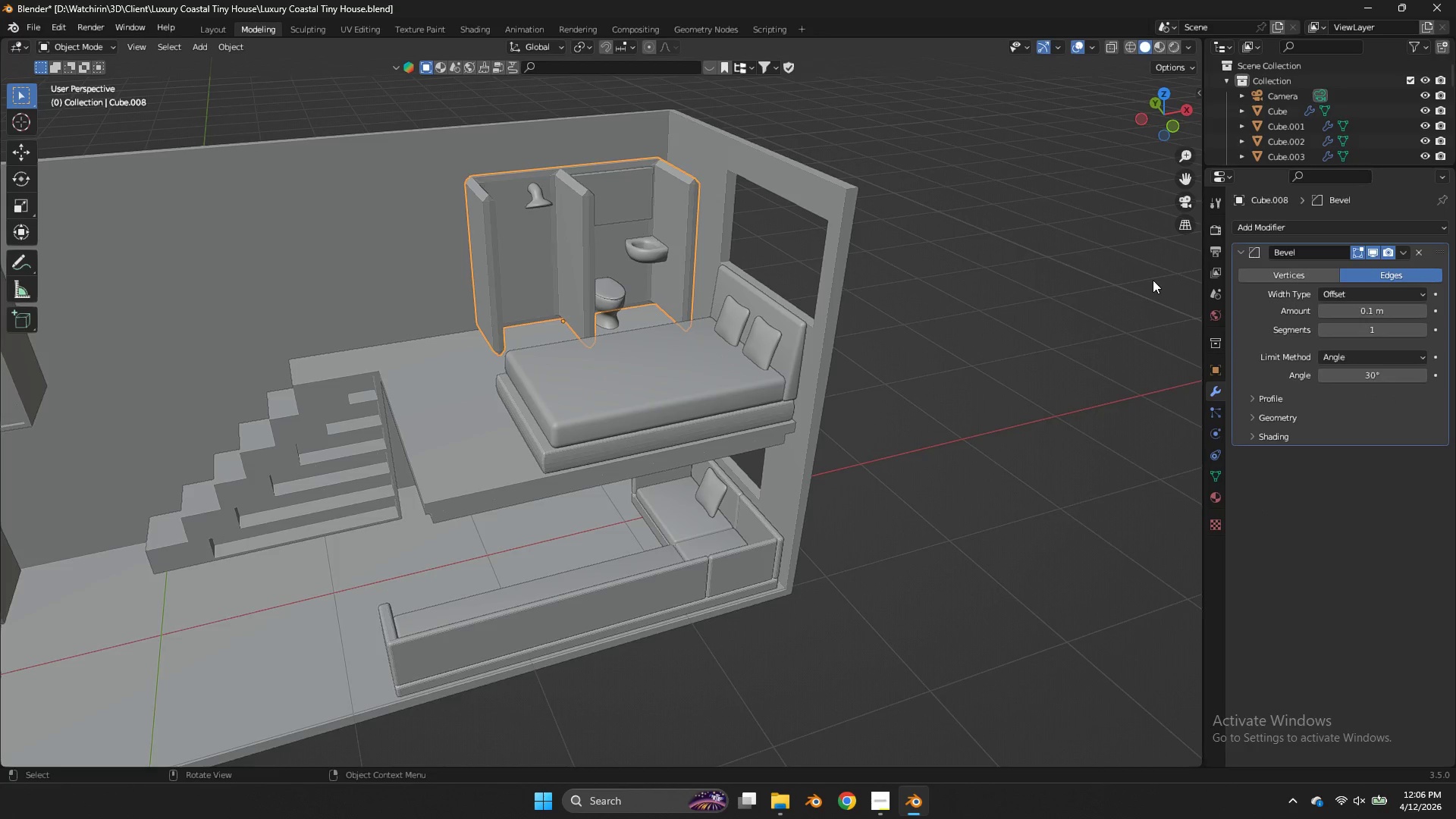 
scroll: coordinate [1132, 256], scroll_direction: up, amount: 2.0
 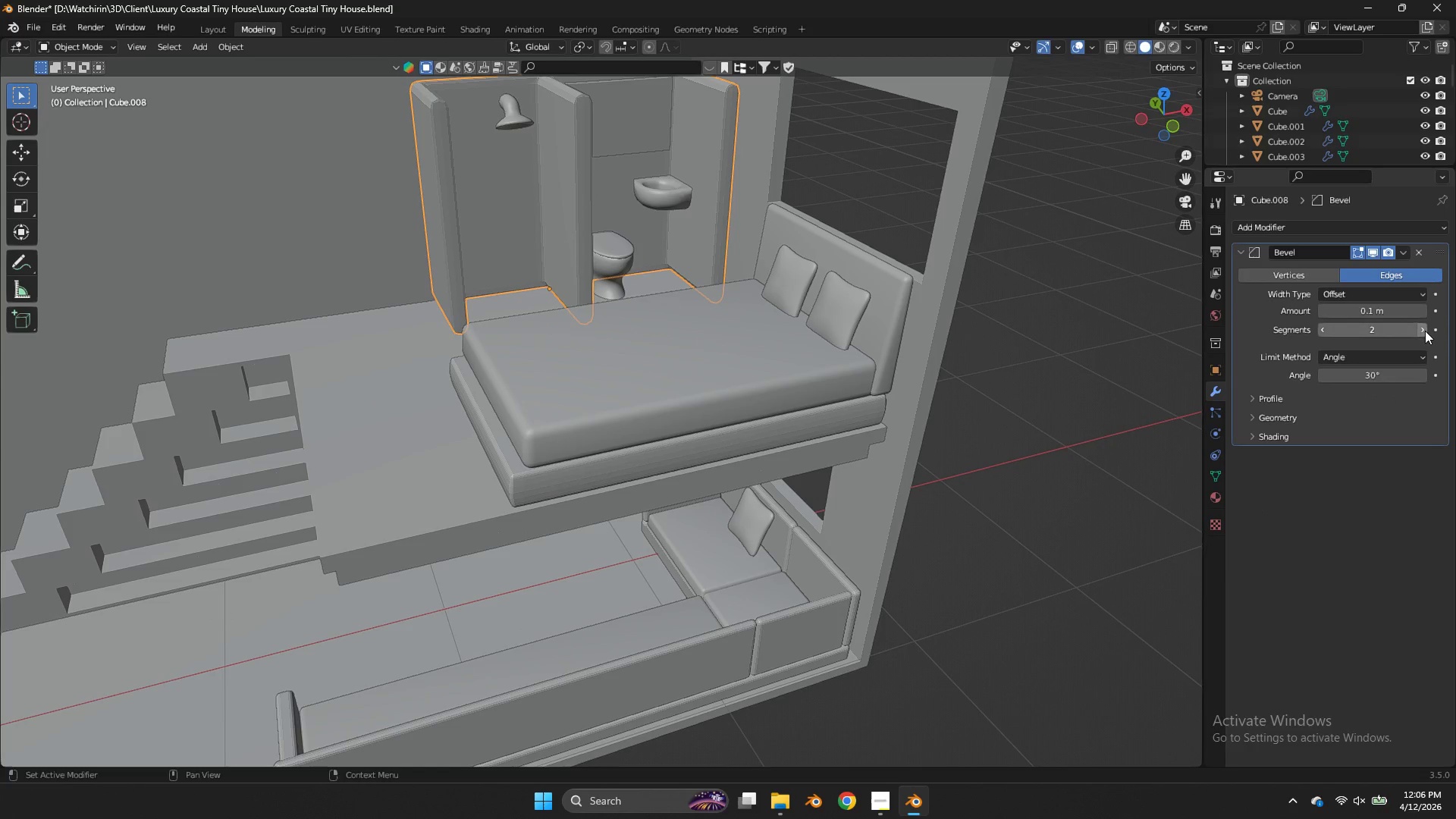 
double_click([1425, 331])
 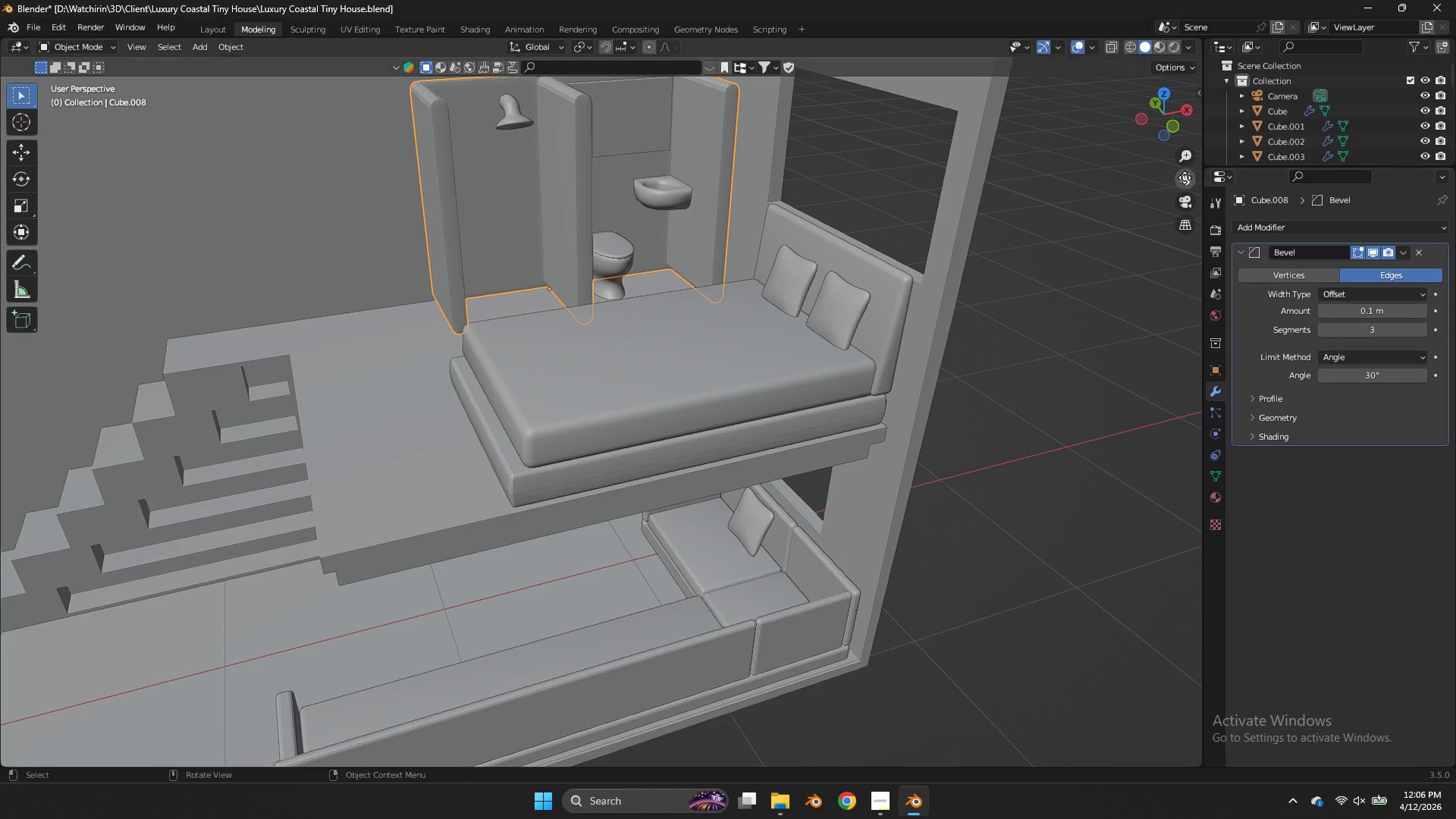 
left_click_drag(start_coordinate=[1184, 177], to_coordinate=[36, 274])
 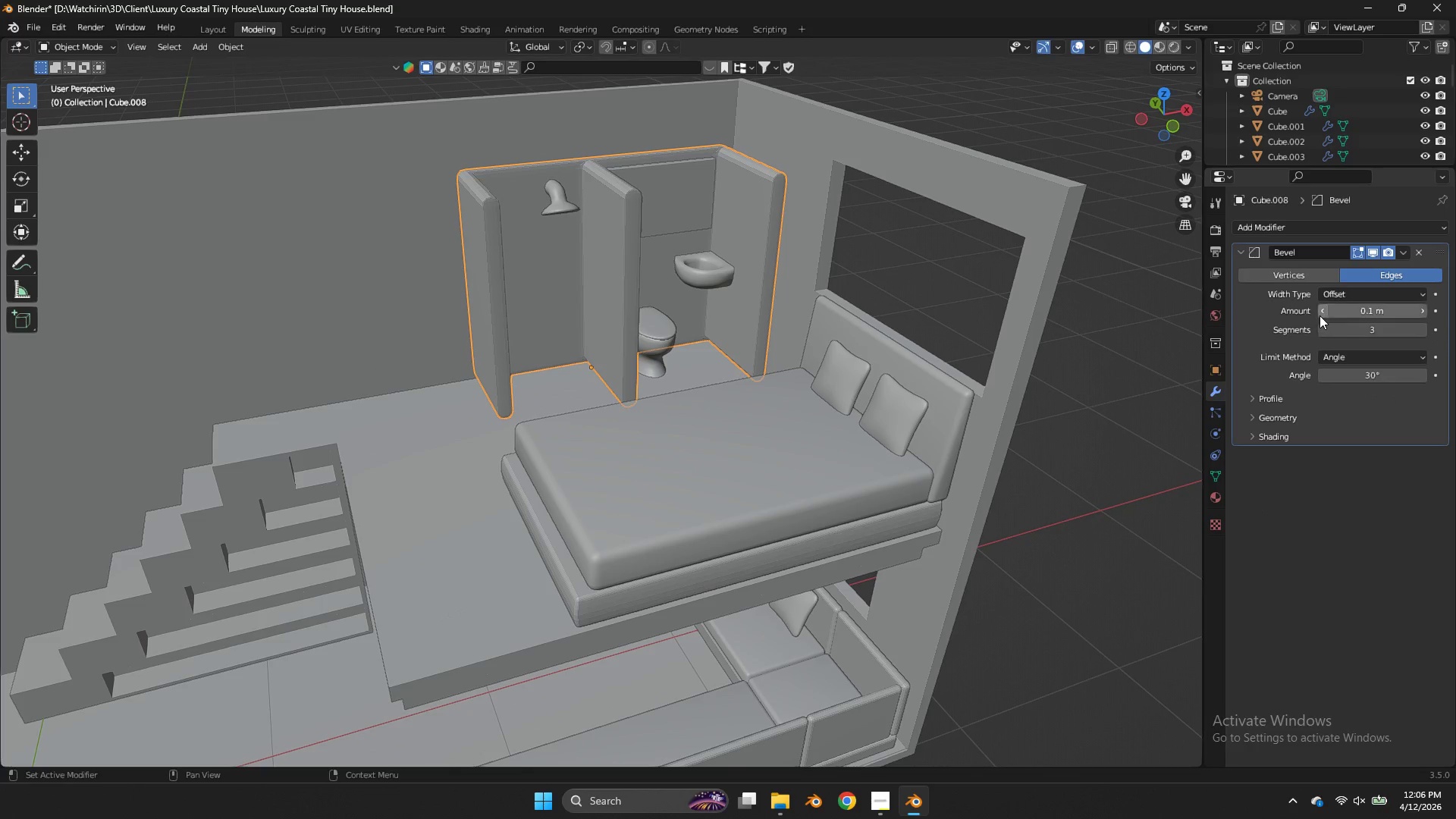 
left_click_drag(start_coordinate=[1323, 310], to_coordinate=[596, 310])
 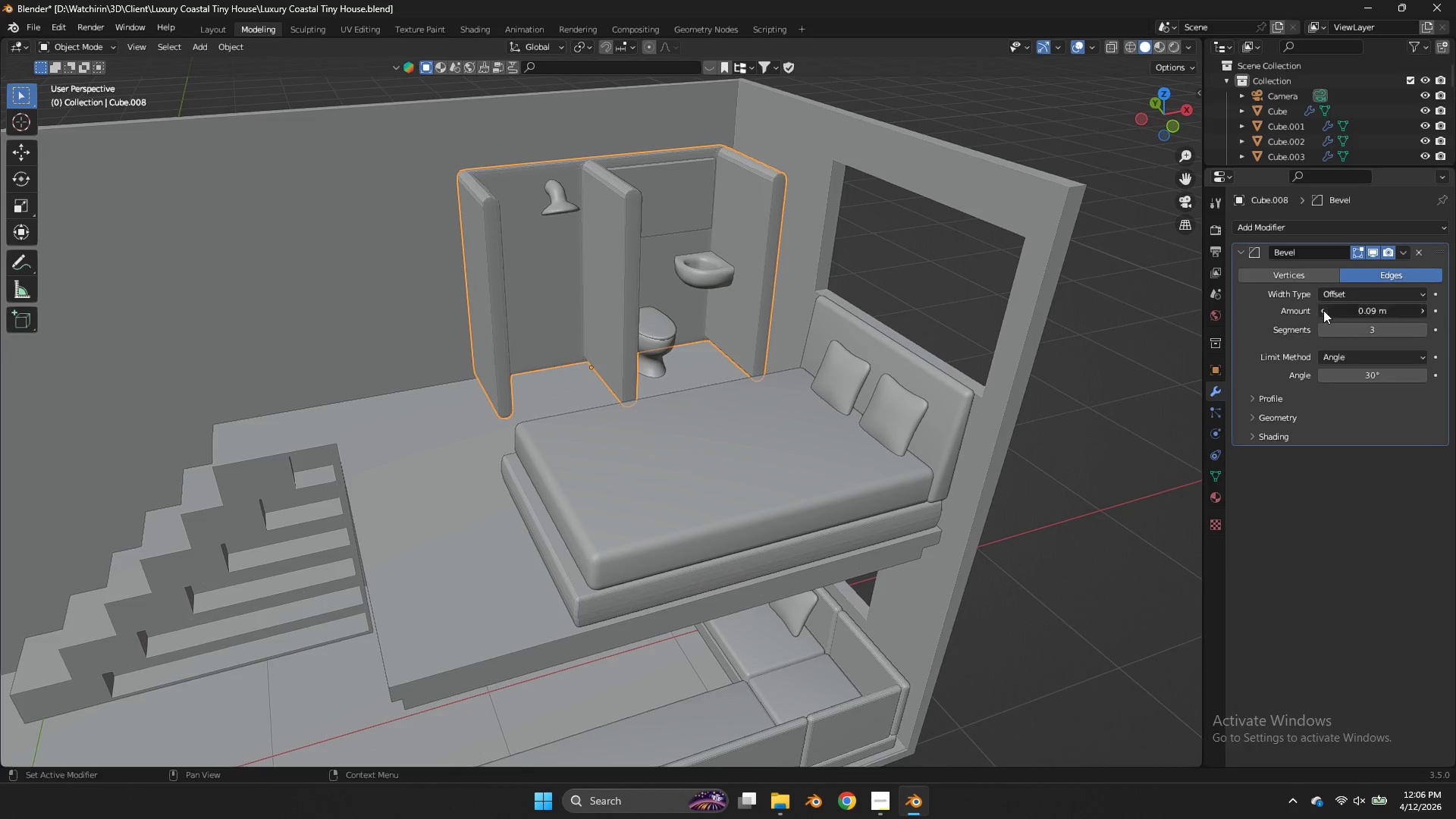 
double_click([1323, 310])
 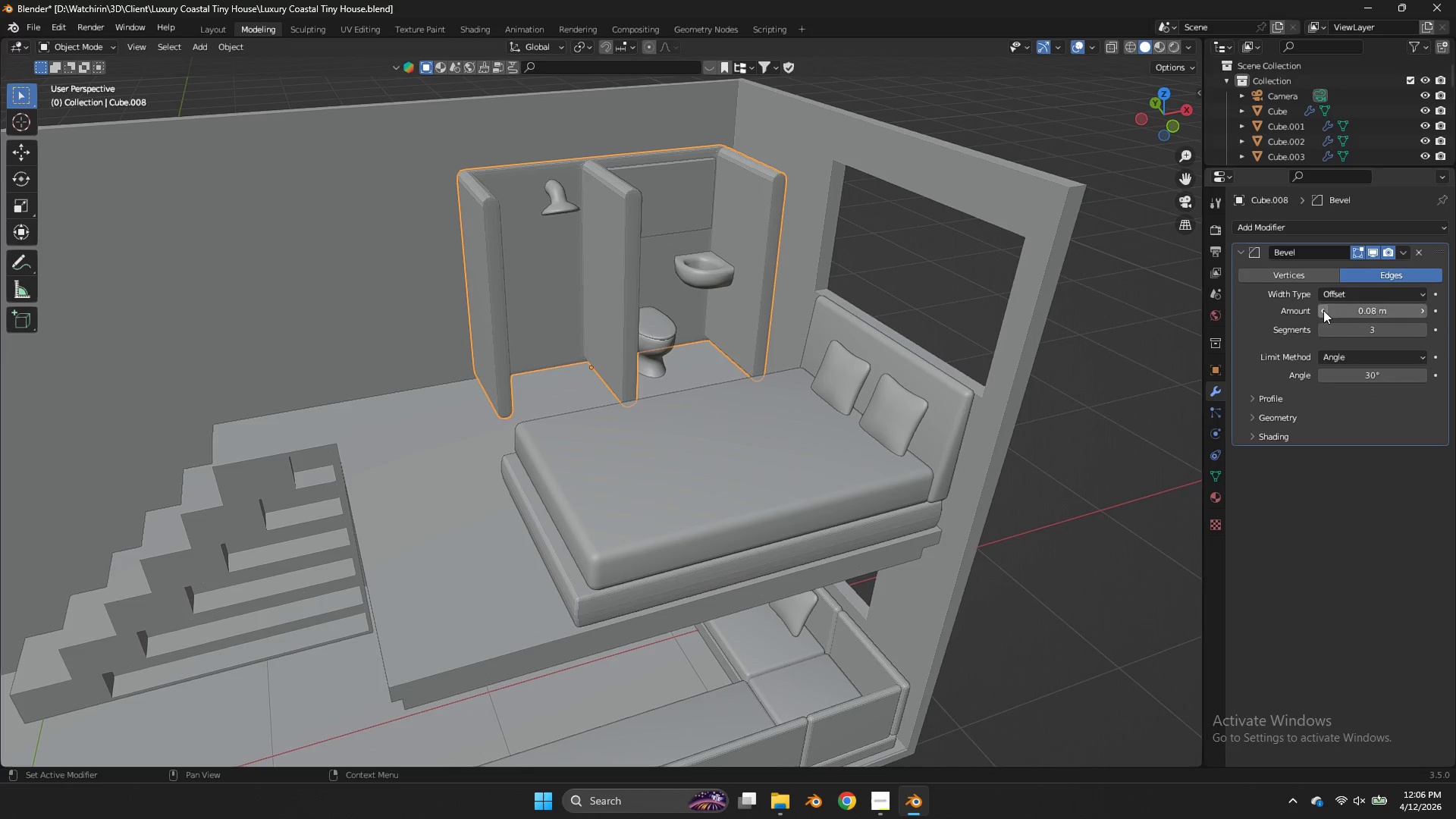 
triple_click([1323, 310])
 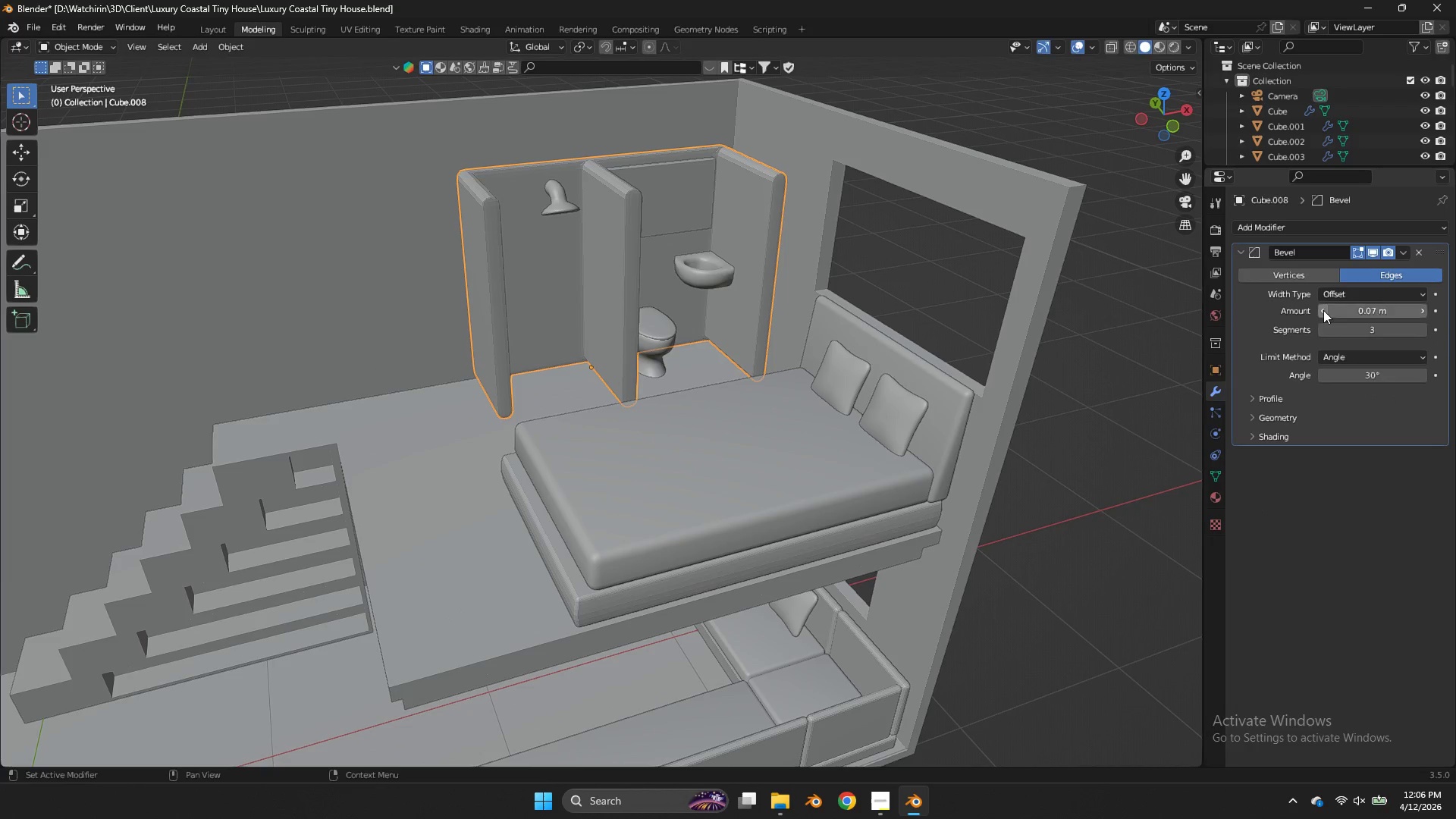 
triple_click([1323, 310])
 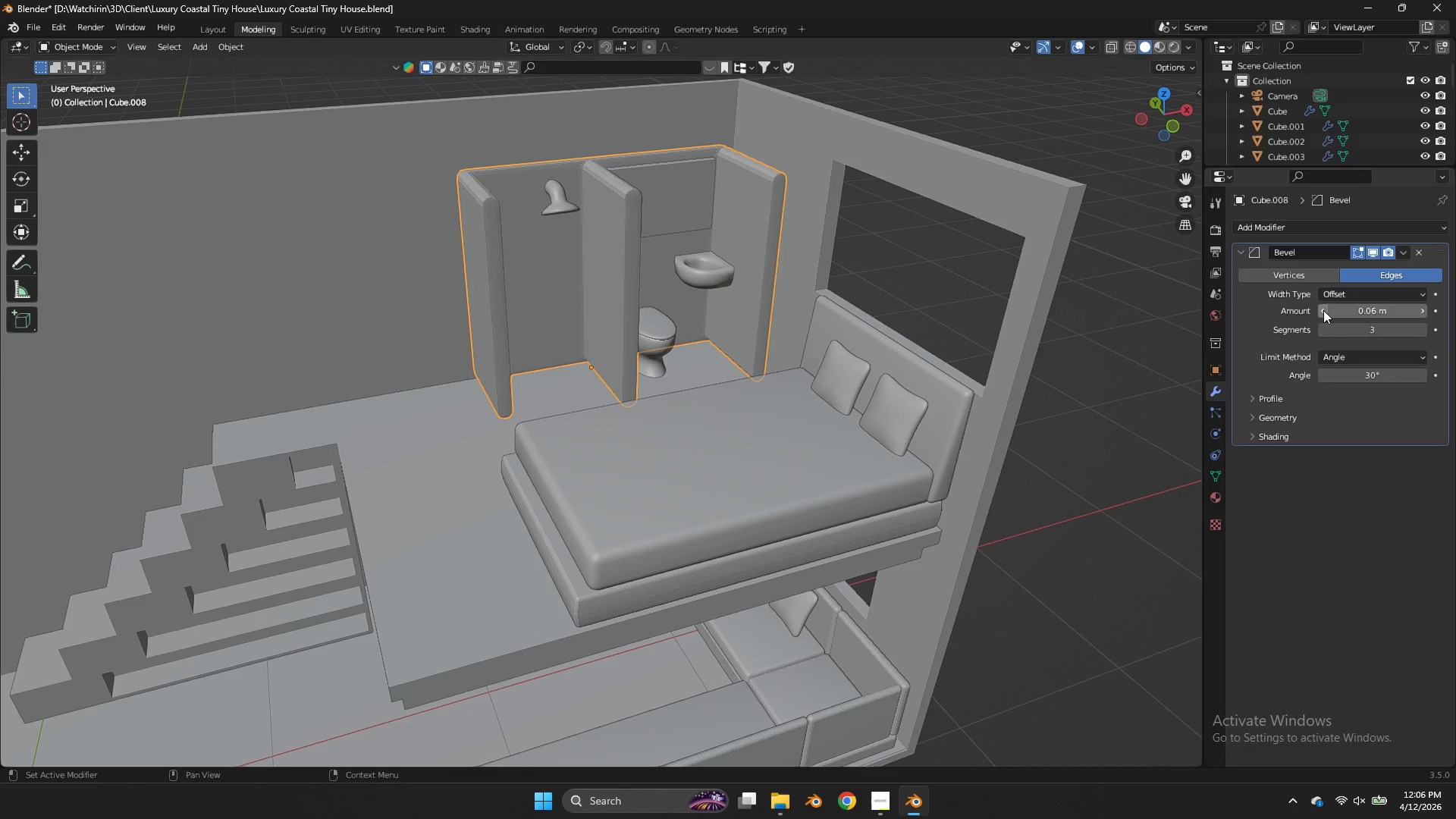 
triple_click([1323, 310])
 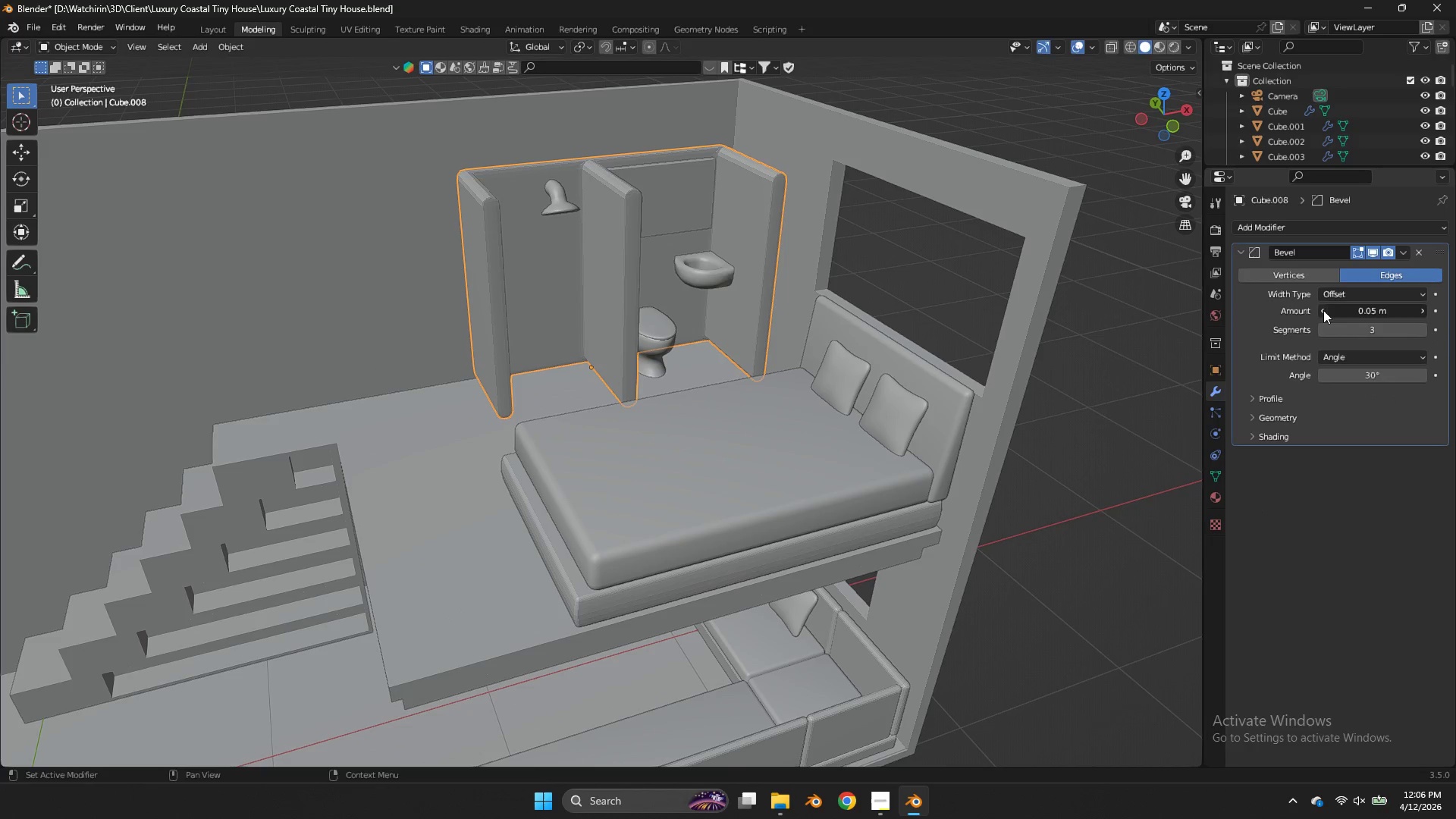 
triple_click([1323, 310])
 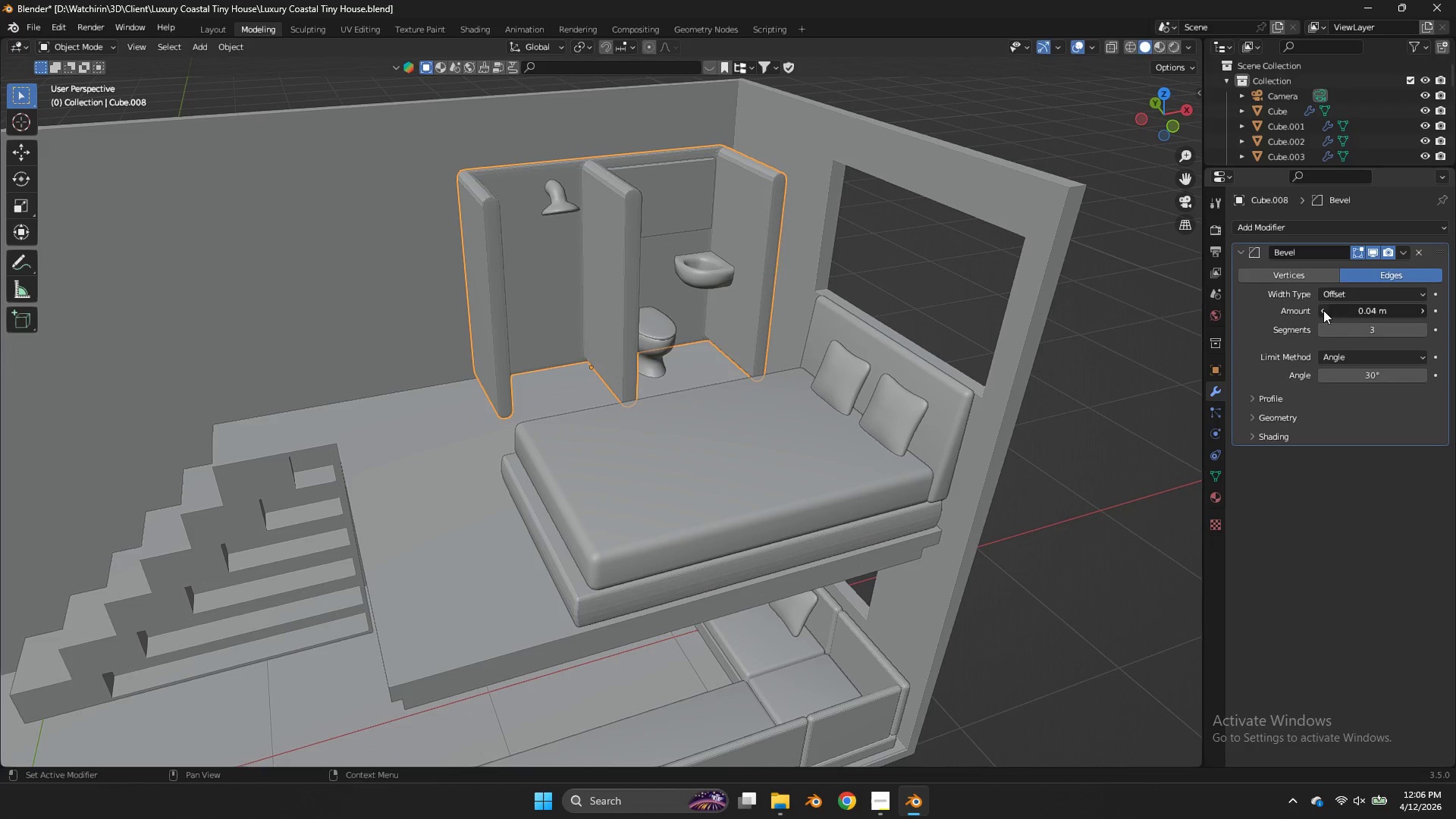 
triple_click([1323, 310])
 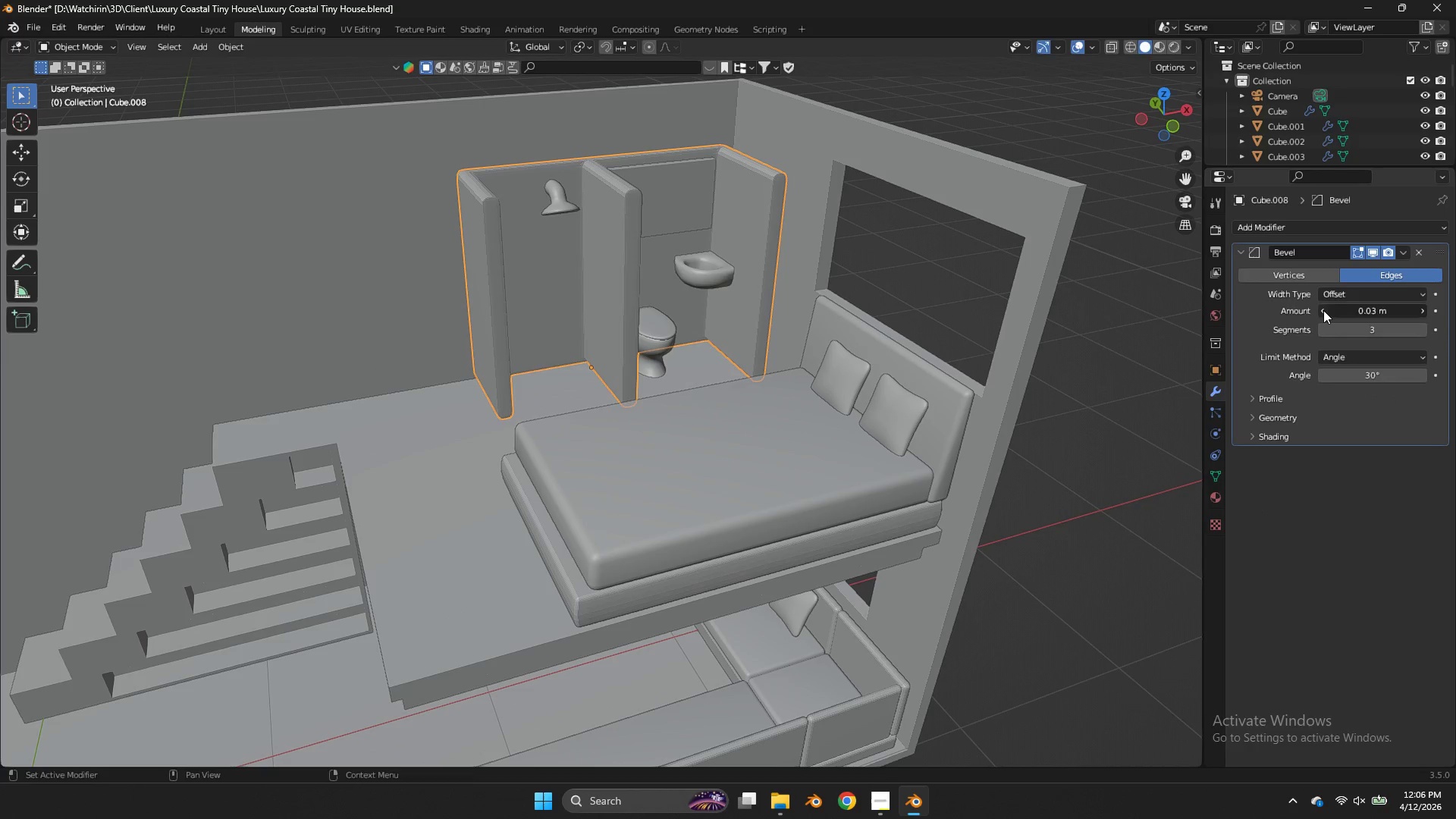 
triple_click([1323, 310])
 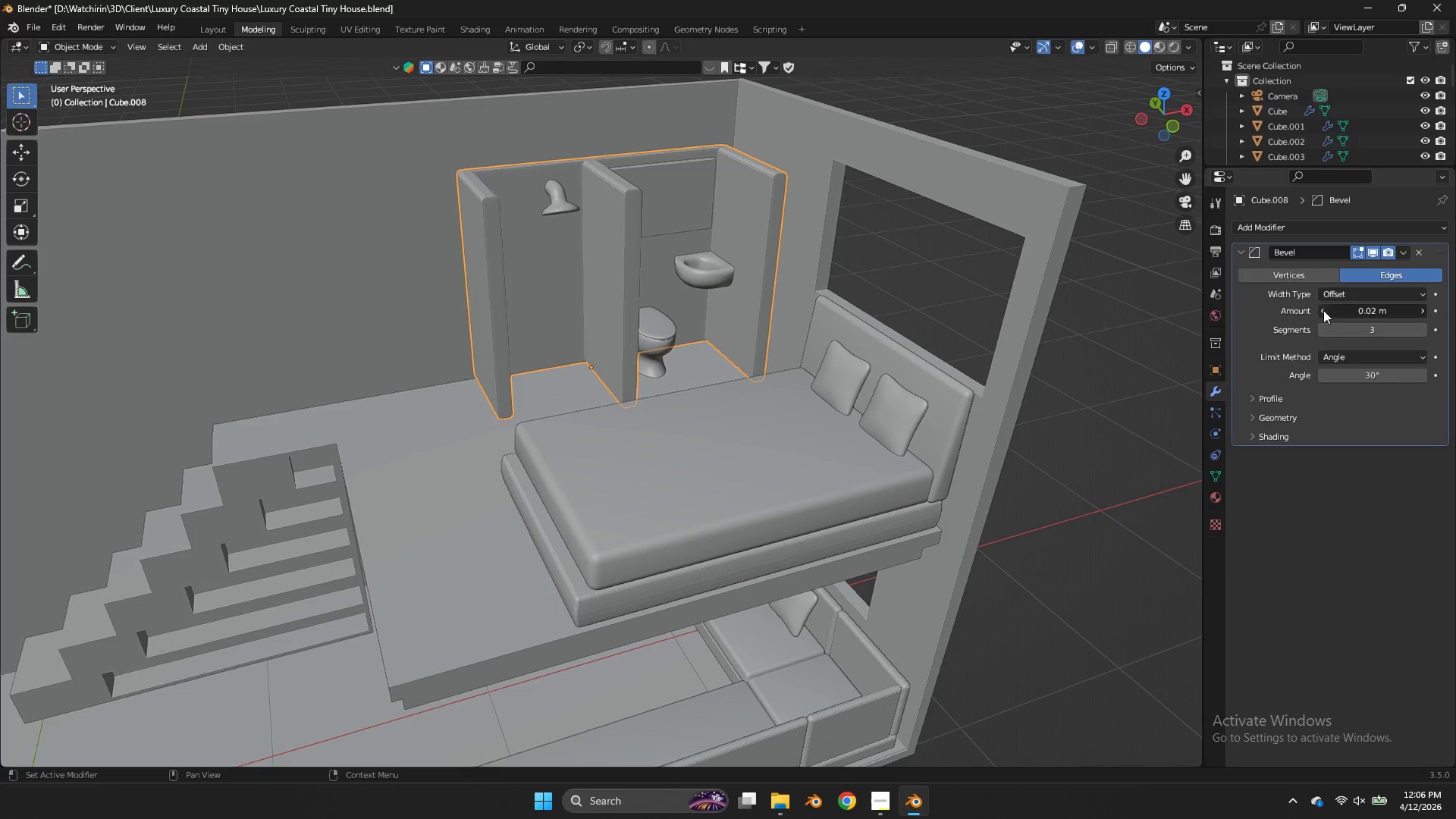 
triple_click([1323, 310])
 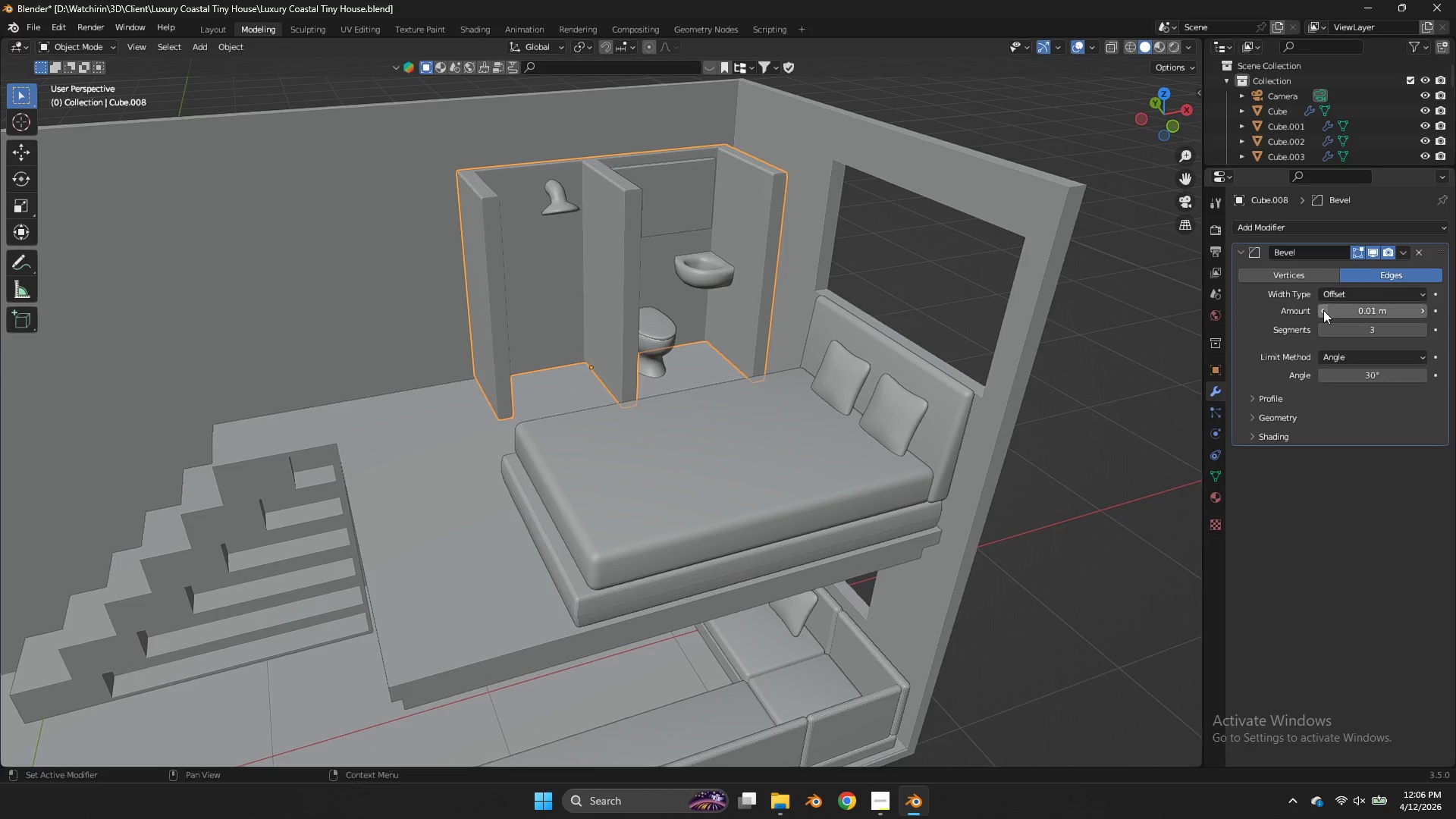 
triple_click([1323, 310])
 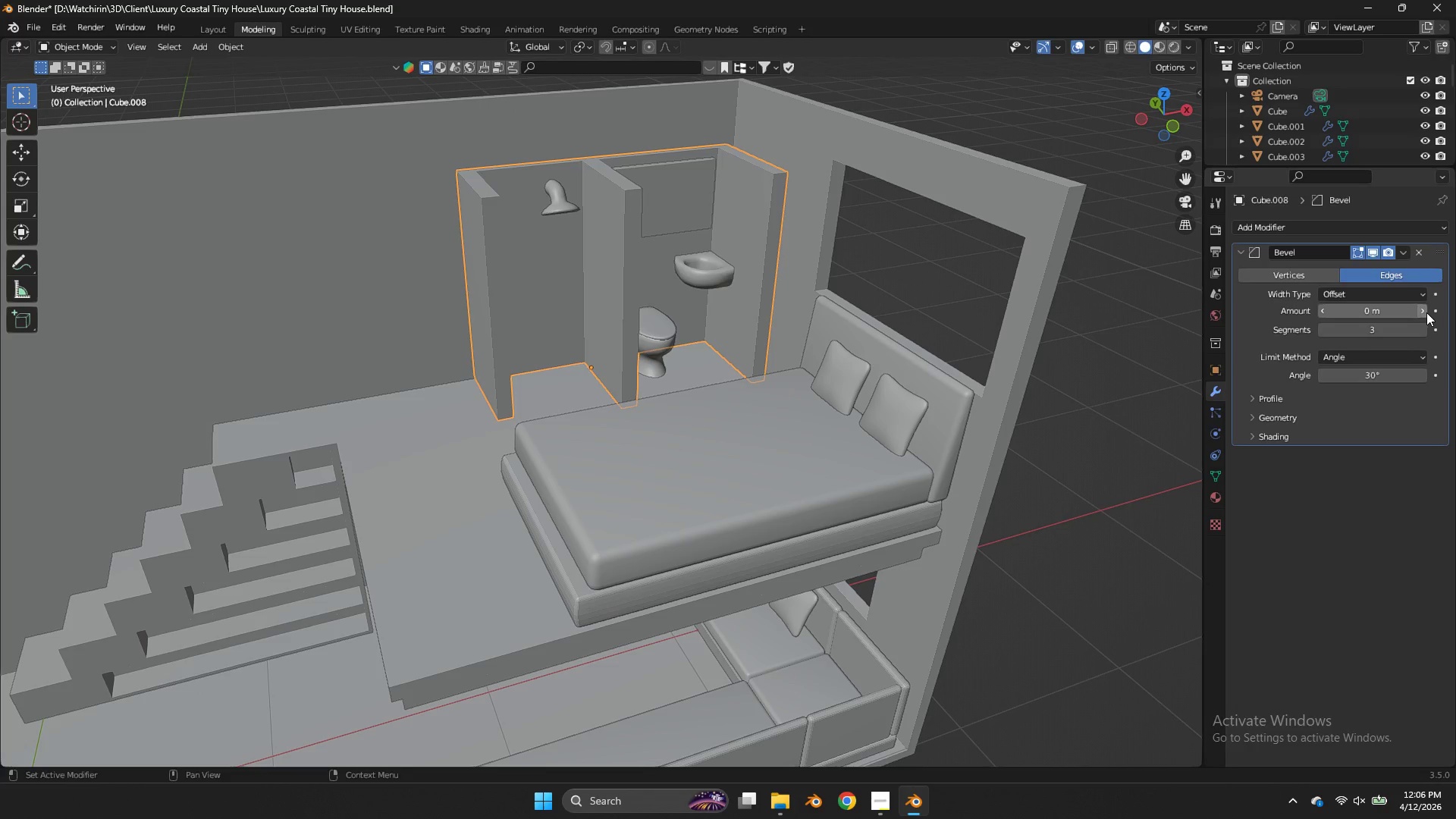 
left_click([1427, 312])
 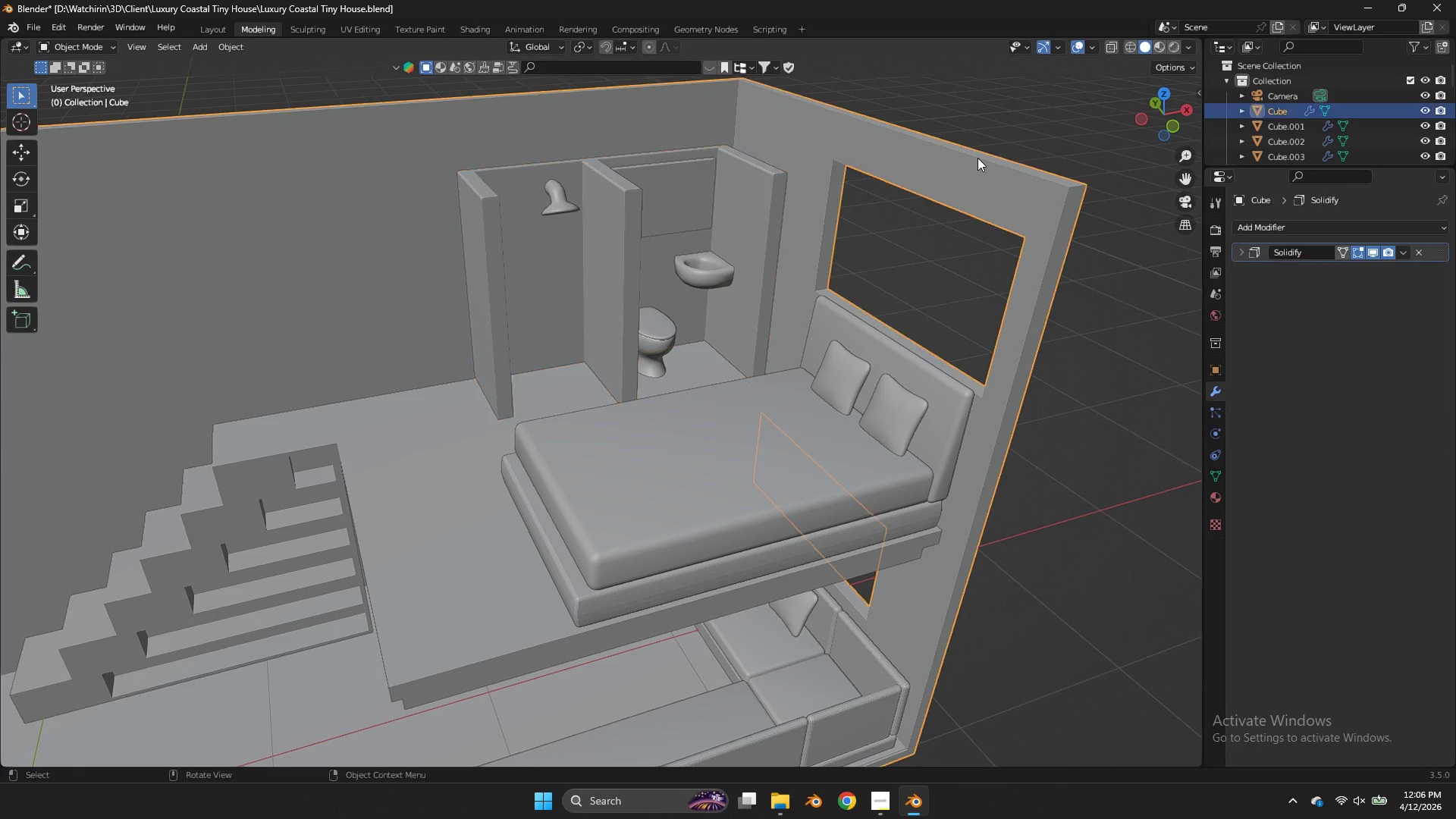 
double_click([982, 227])
 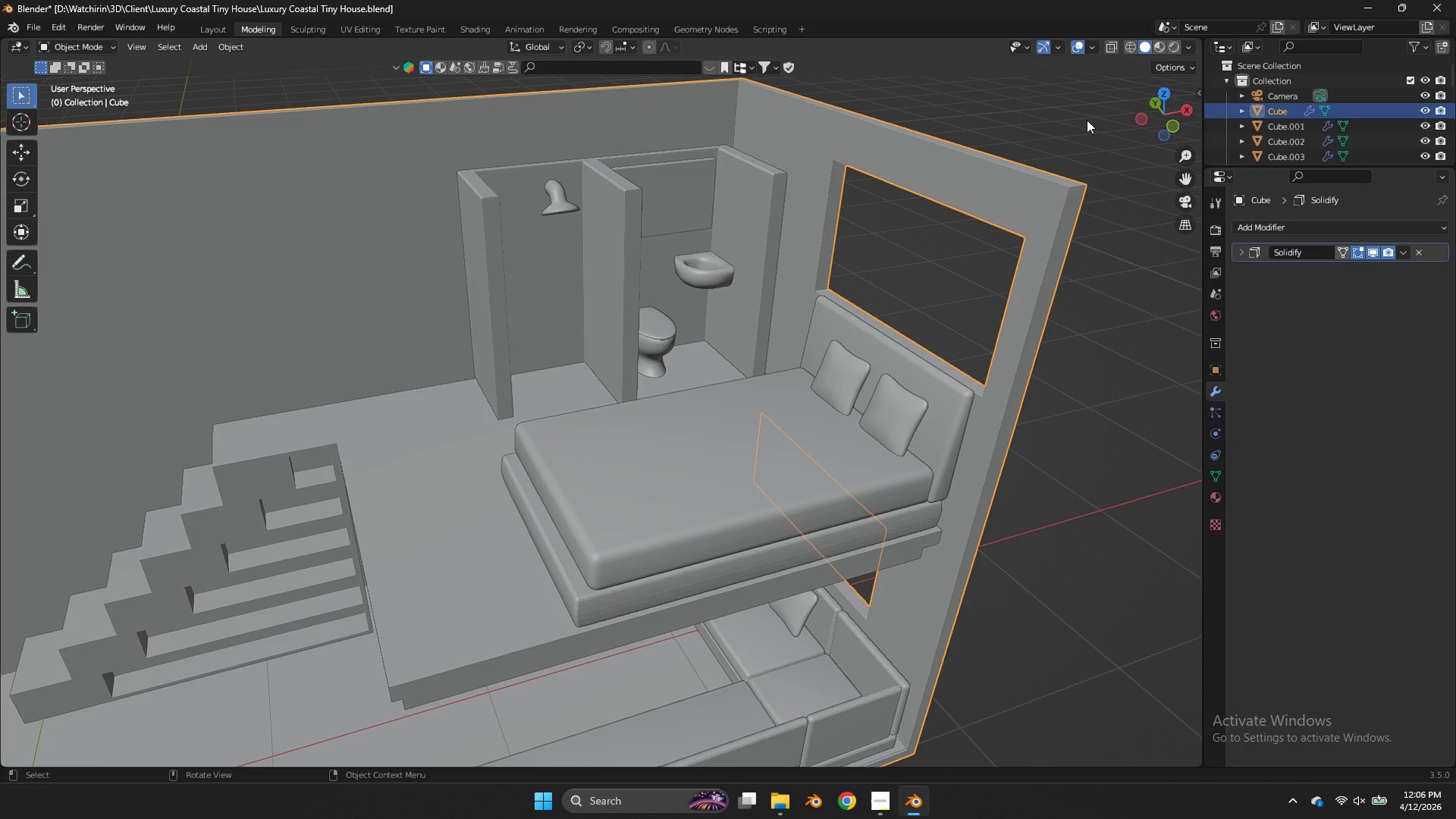 
left_click_drag(start_coordinate=[1164, 102], to_coordinate=[27, 138])
 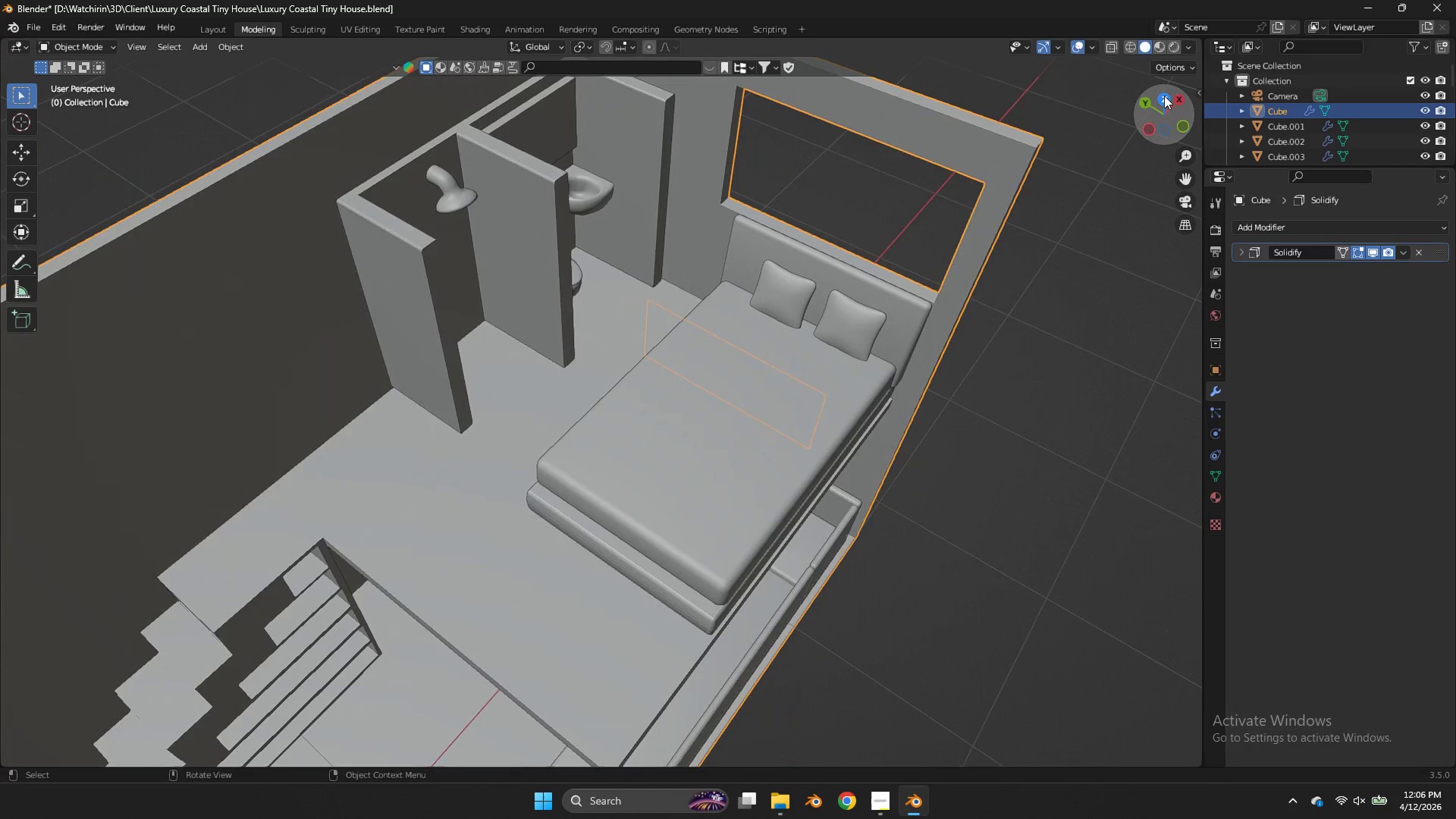 
left_click([1164, 96])
 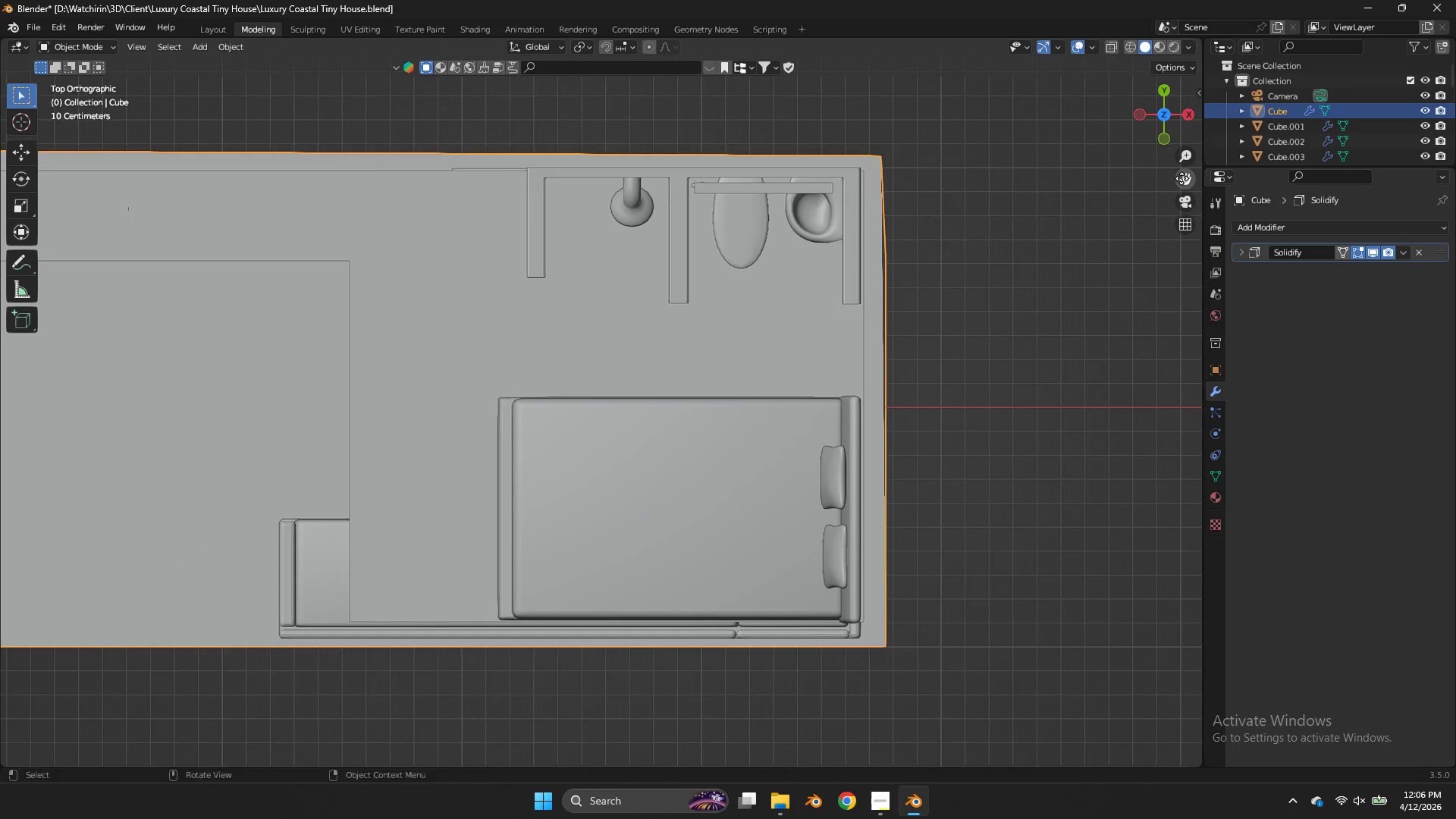 
left_click_drag(start_coordinate=[1181, 178], to_coordinate=[386, 270])
 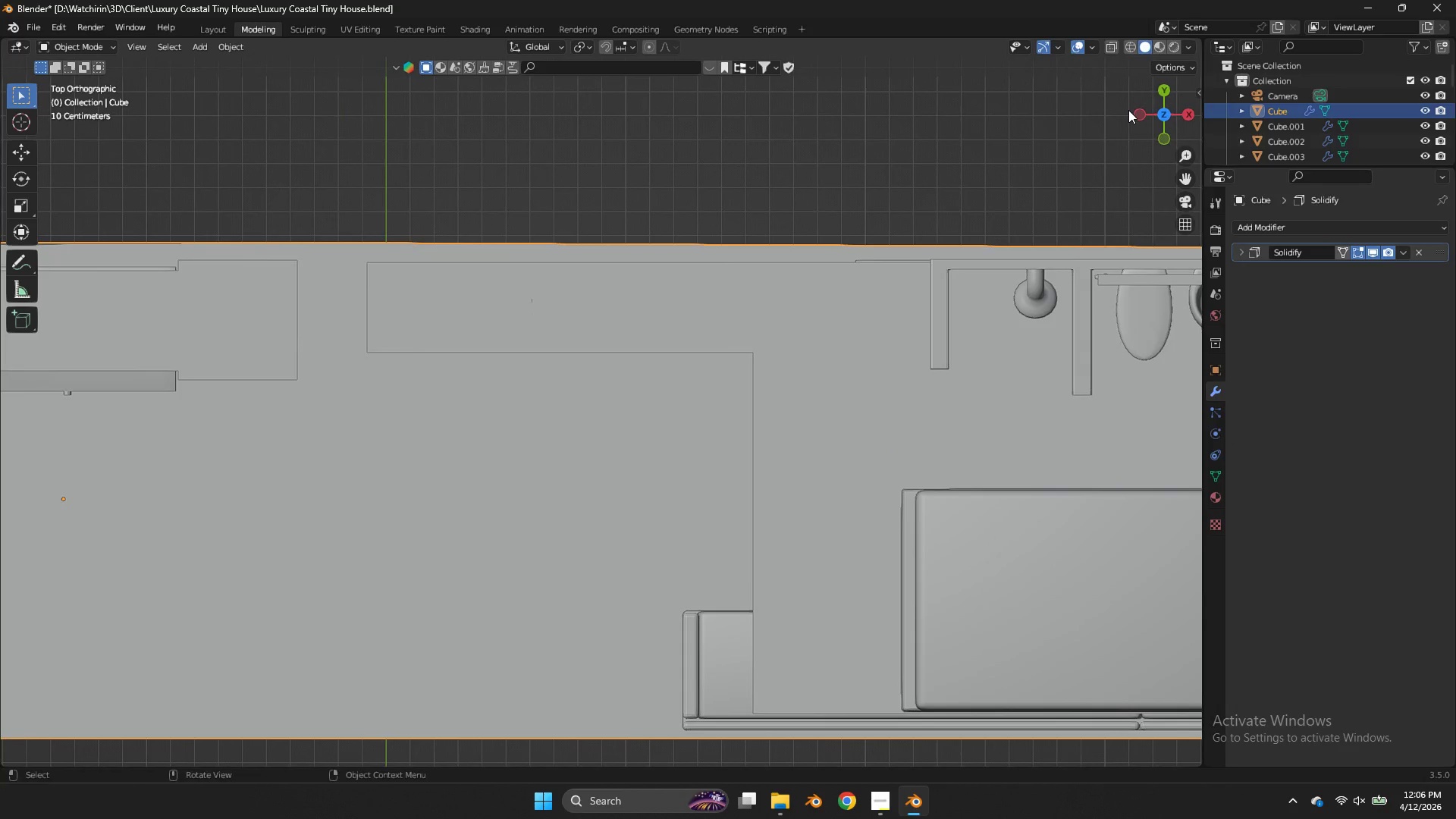 
left_click_drag(start_coordinate=[1128, 110], to_coordinate=[1141, 111])
 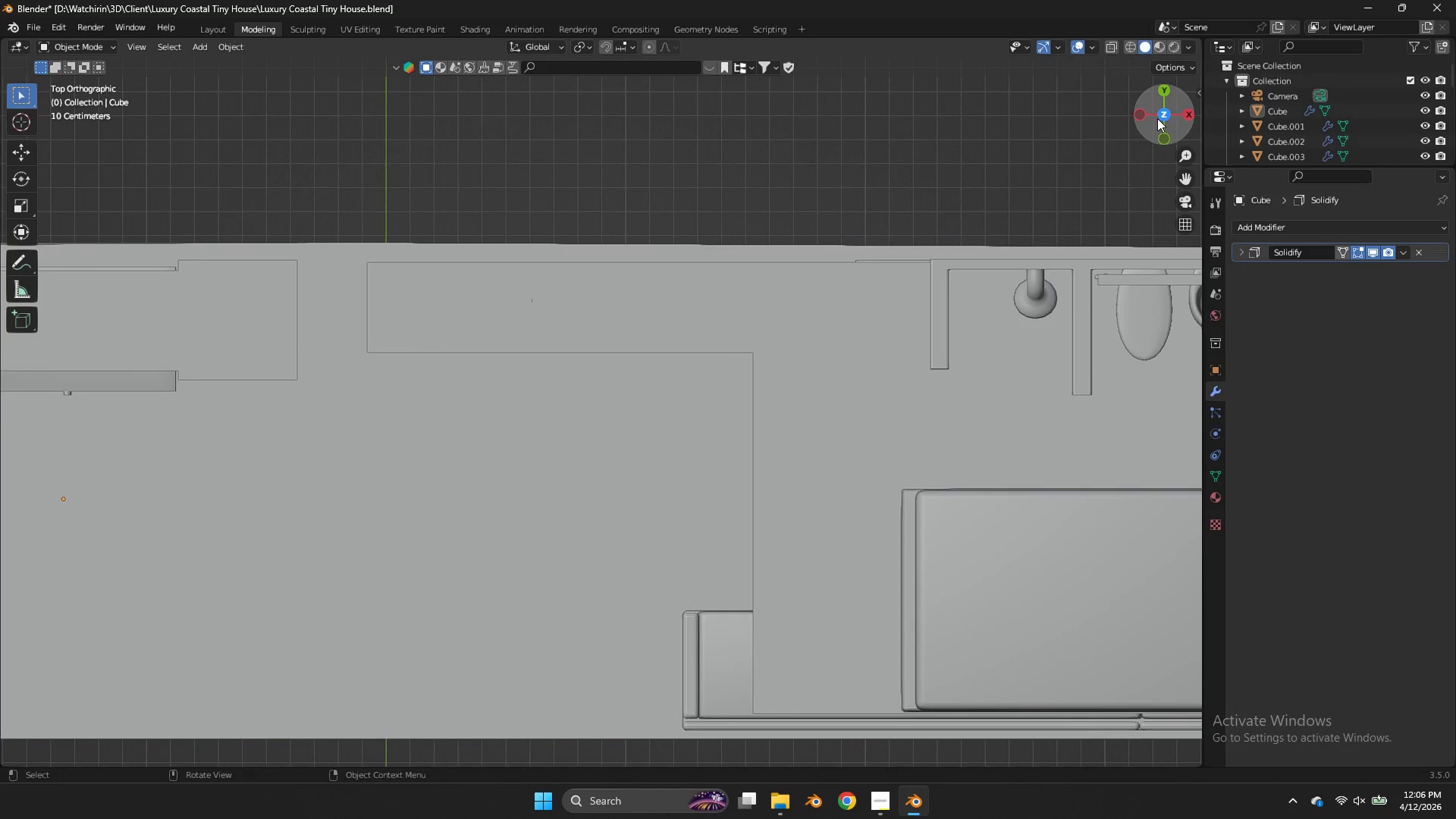 
left_click_drag(start_coordinate=[1156, 118], to_coordinate=[1148, 665])
 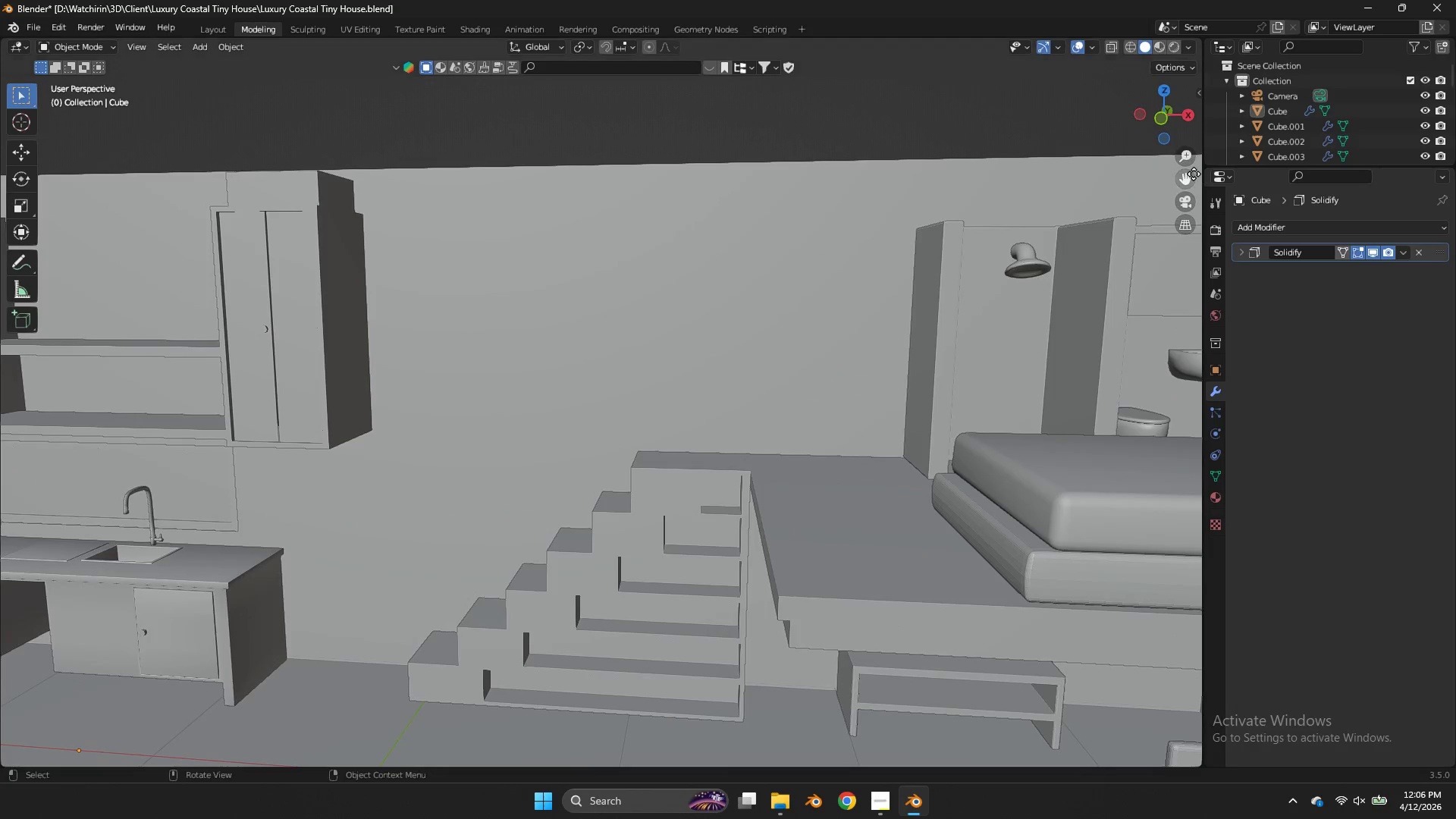 
left_click_drag(start_coordinate=[1187, 179], to_coordinate=[205, 107])
 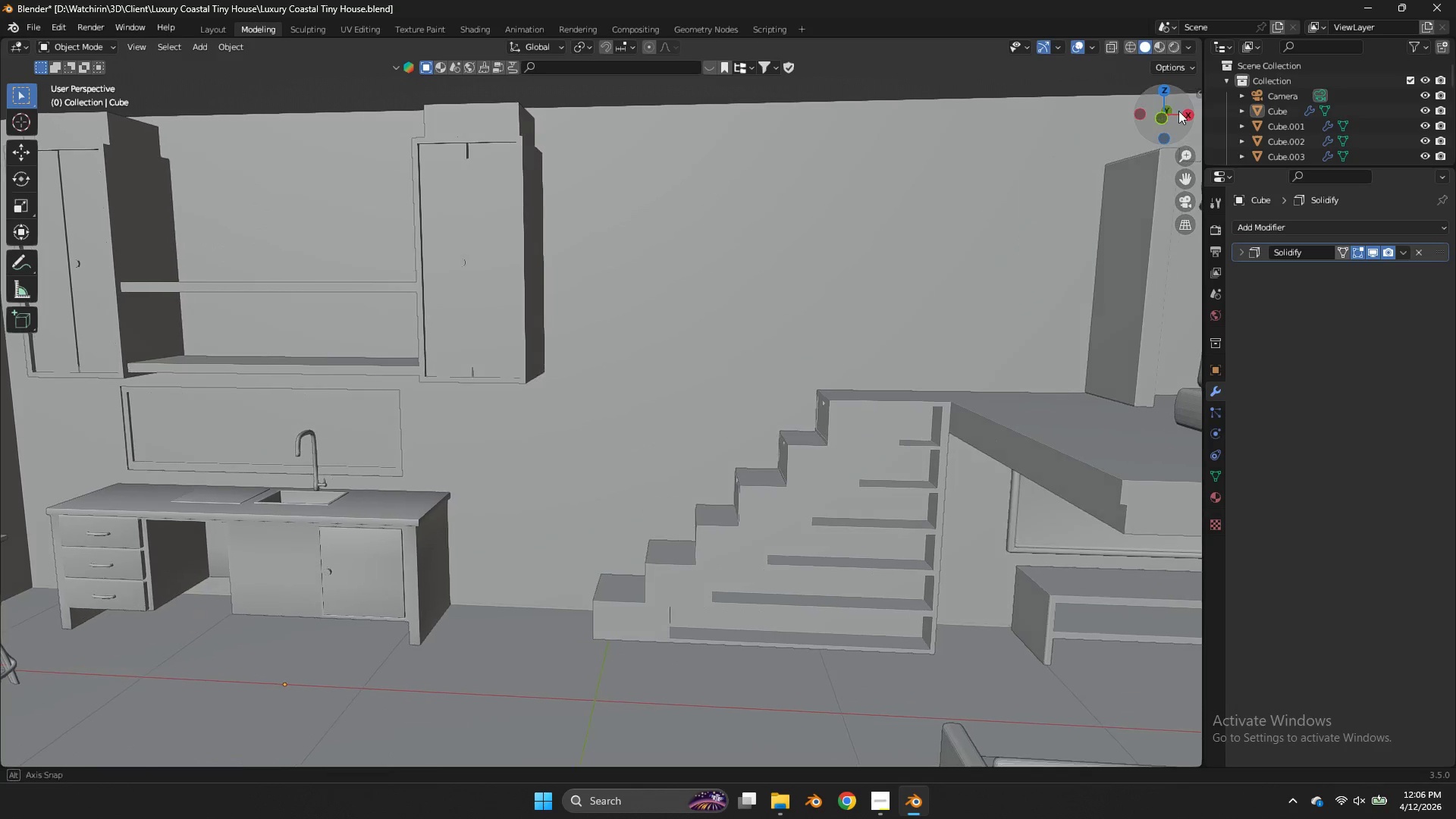 
left_click_drag(start_coordinate=[1163, 109], to_coordinate=[45, 128])
 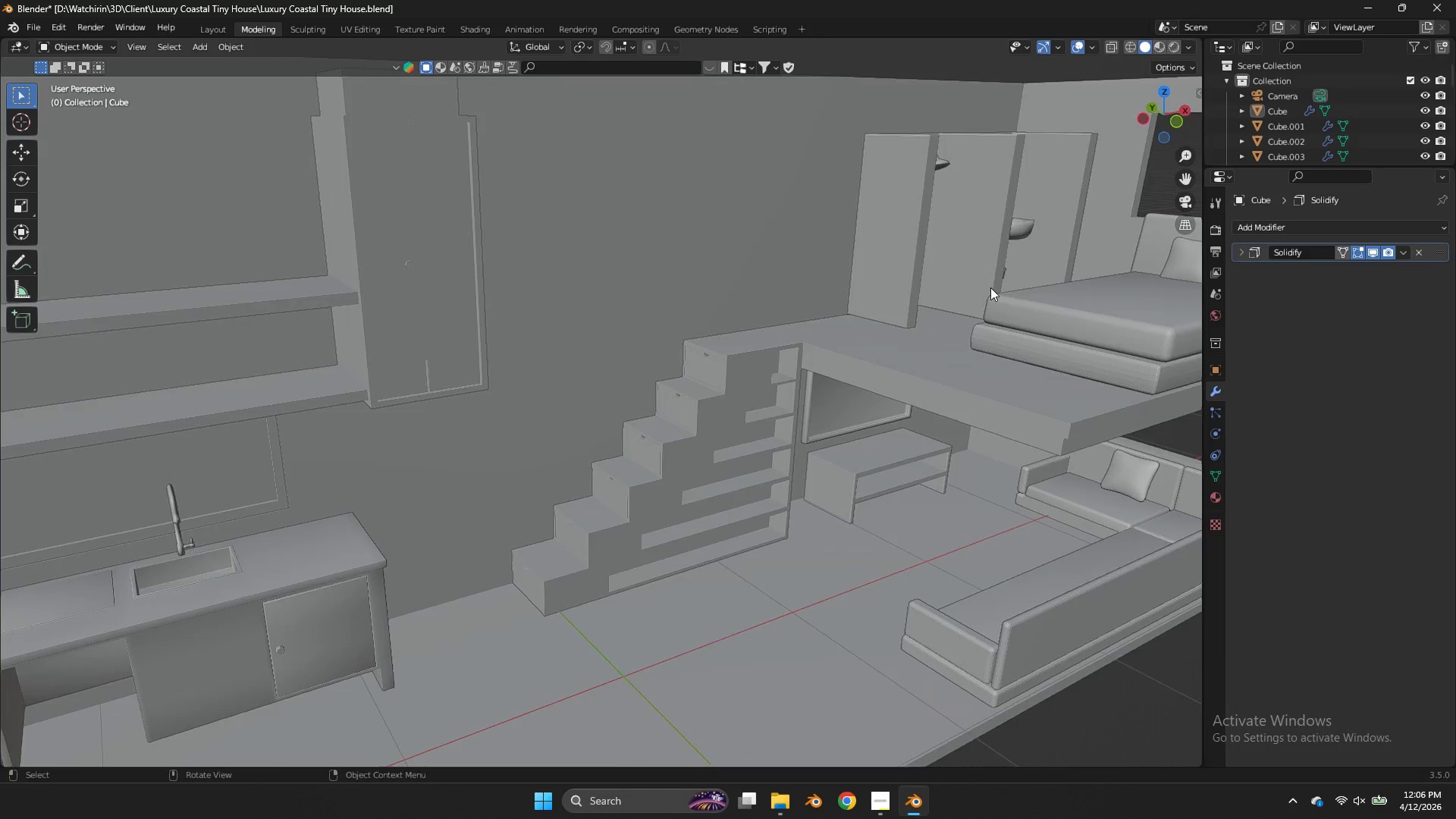 
scroll: coordinate [990, 287], scroll_direction: up, amount: 3.0
 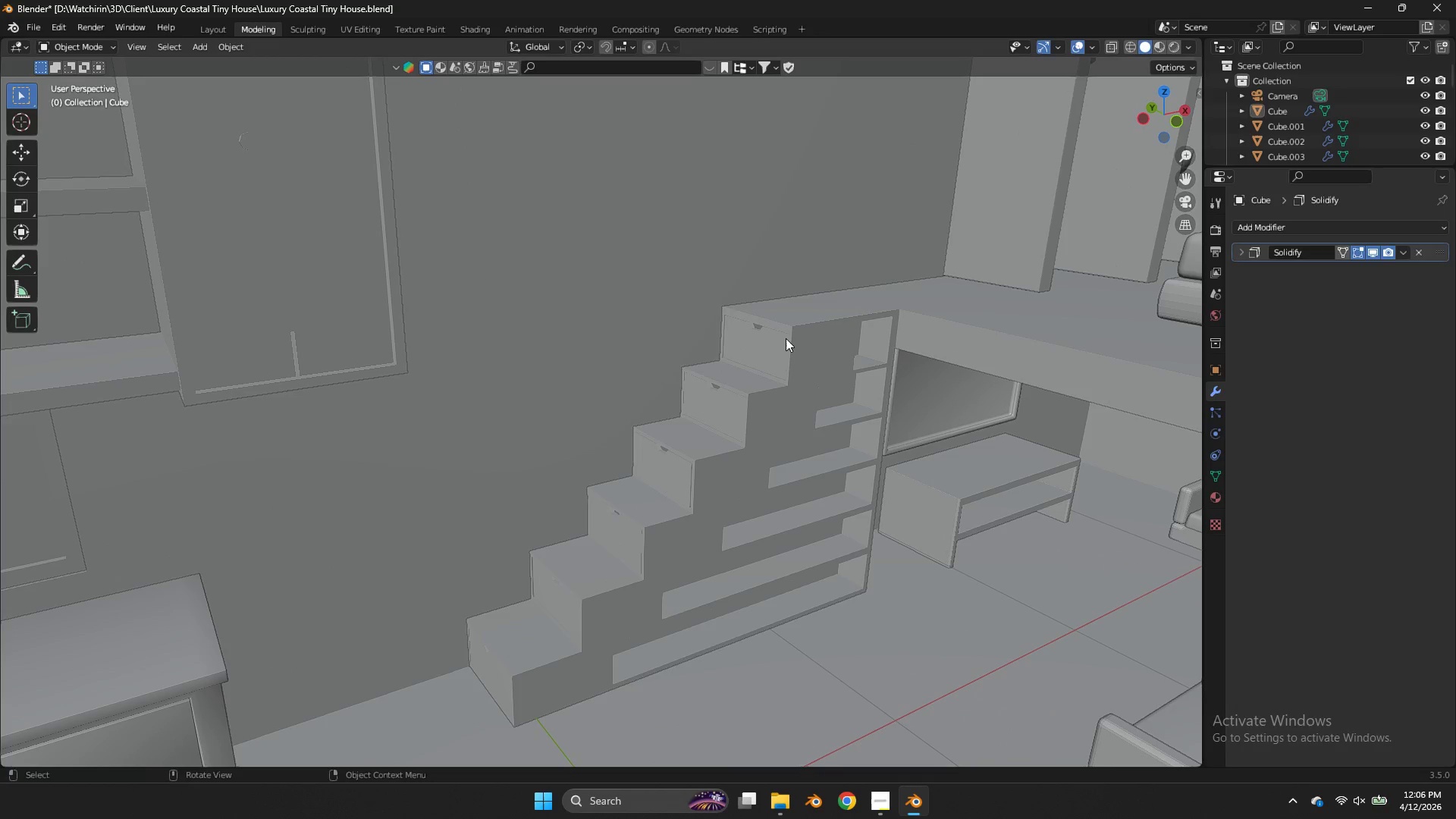 
left_click([786, 338])
 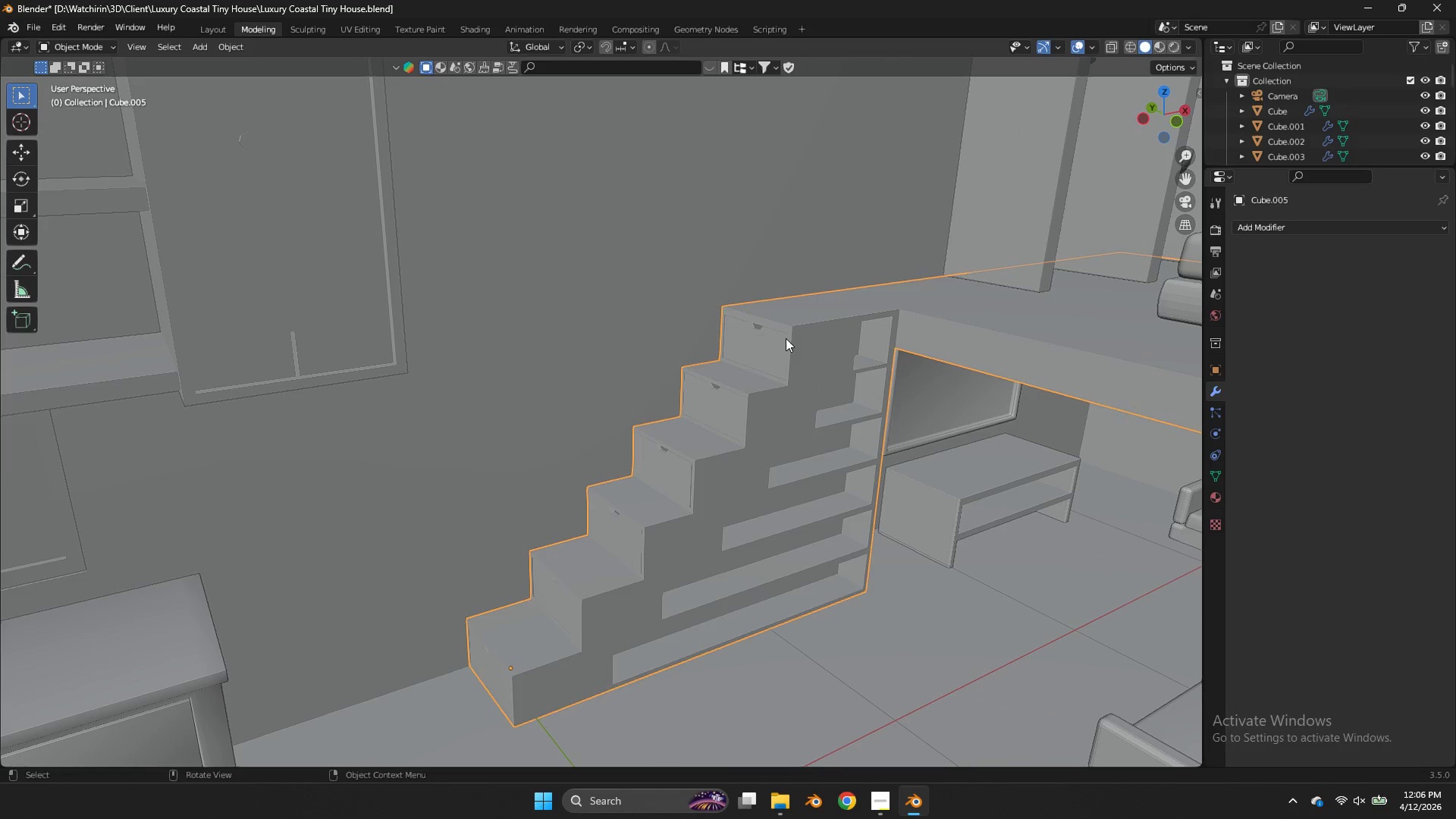 
key(Tab)
 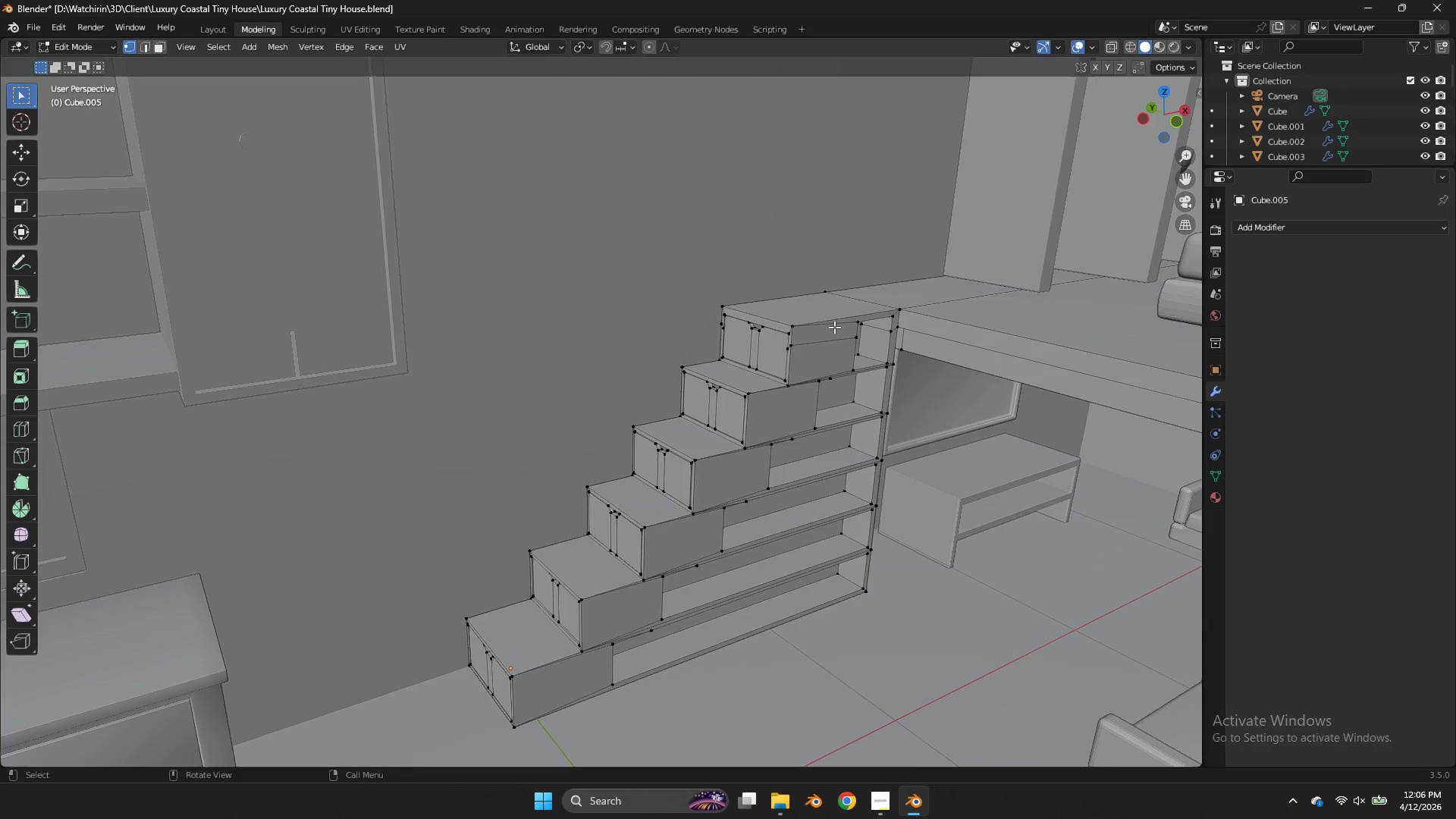 
key(Backquote)
 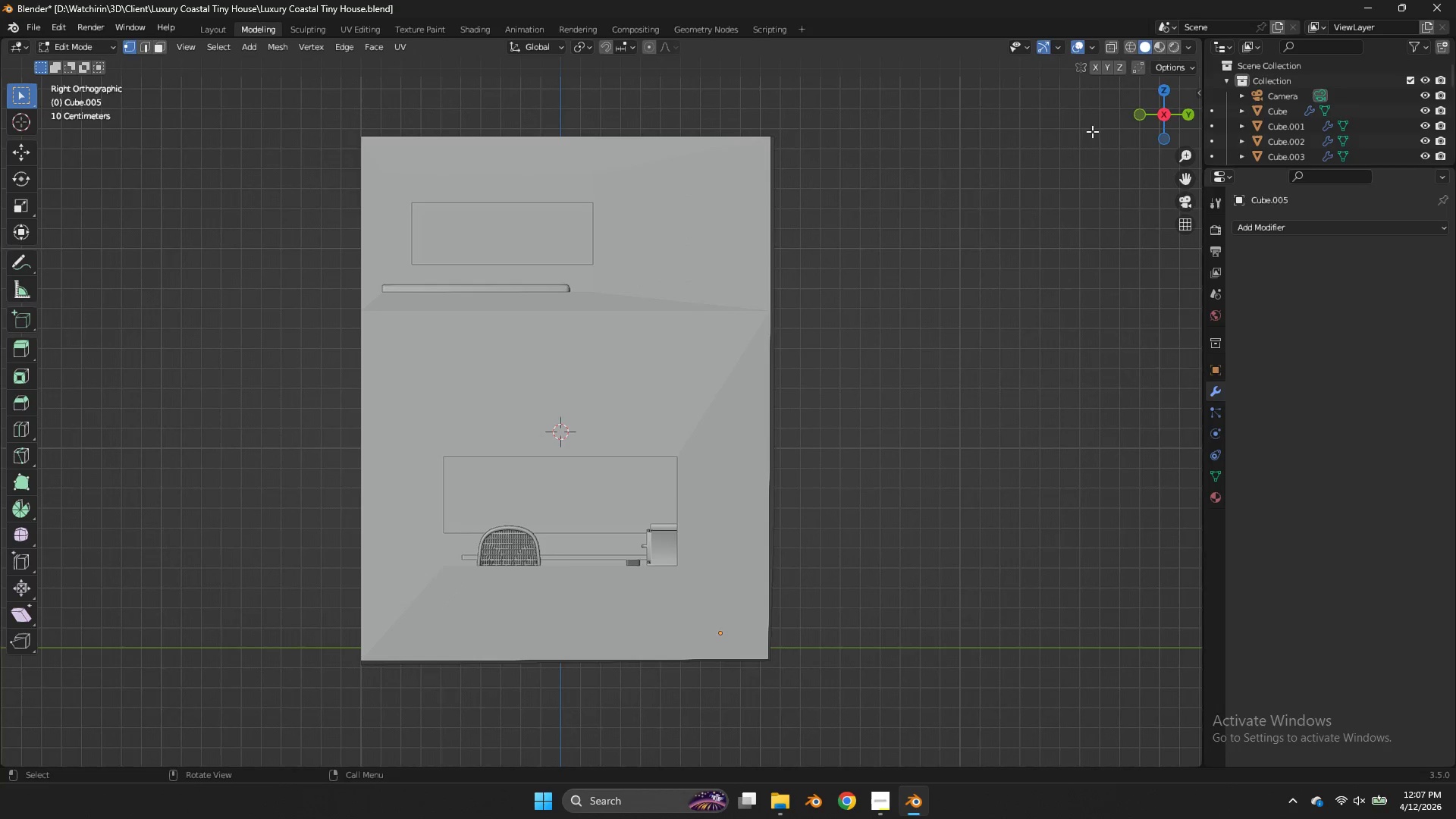 
scroll: coordinate [841, 350], scroll_direction: down, amount: 4.0
 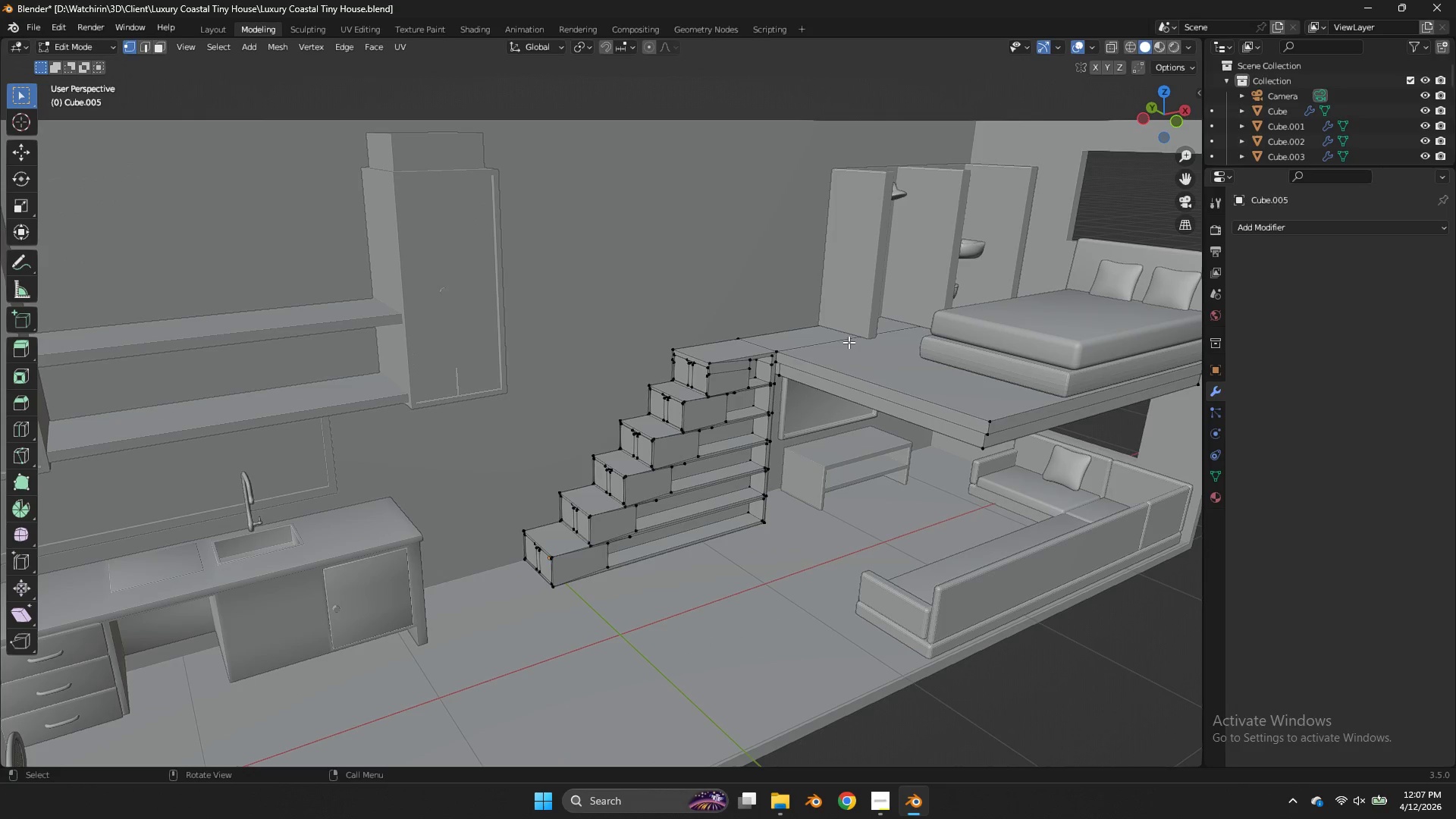 
left_click_drag(start_coordinate=[1171, 121], to_coordinate=[952, 176])
 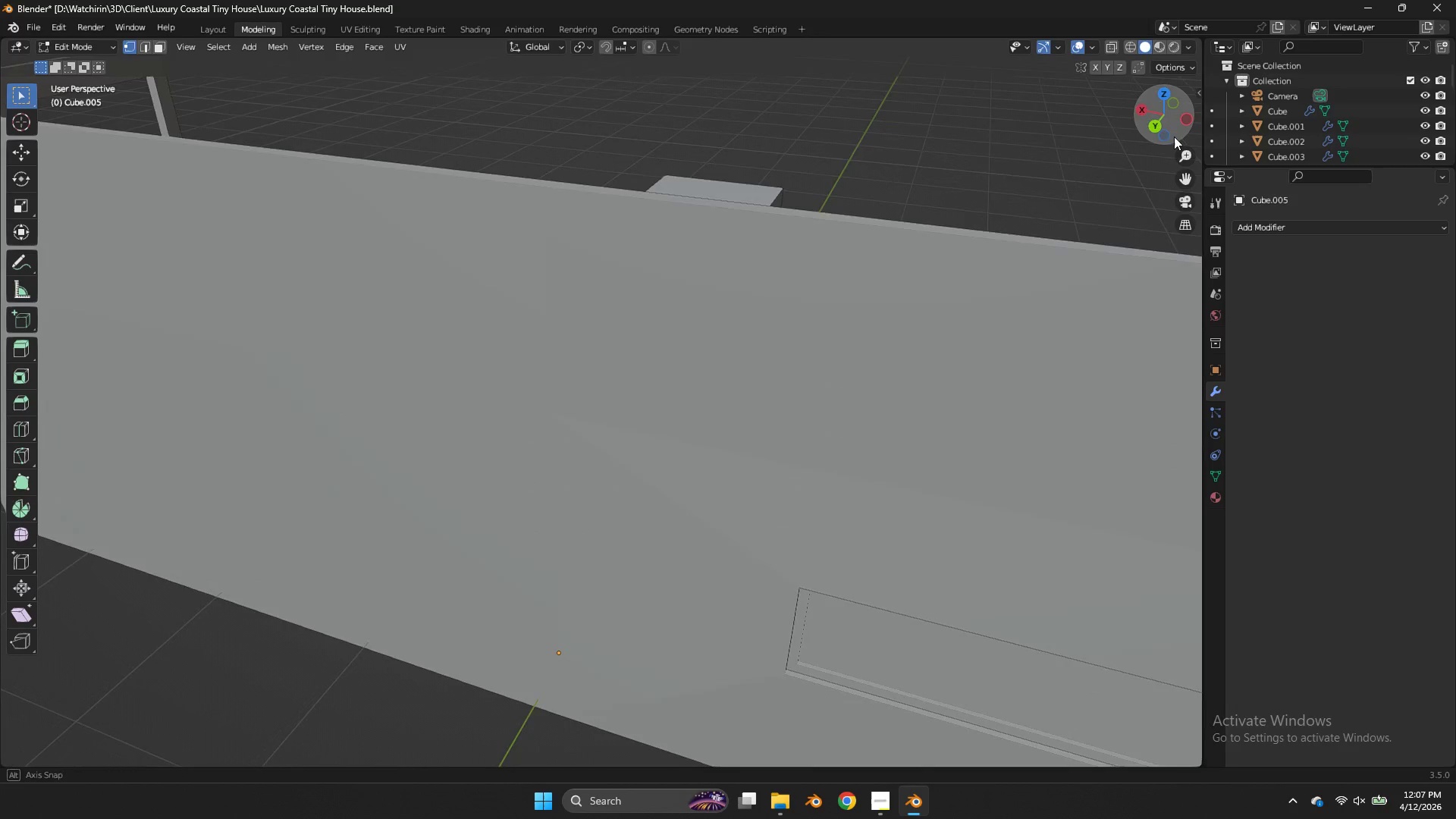 
left_click_drag(start_coordinate=[1168, 128], to_coordinate=[958, 185])
 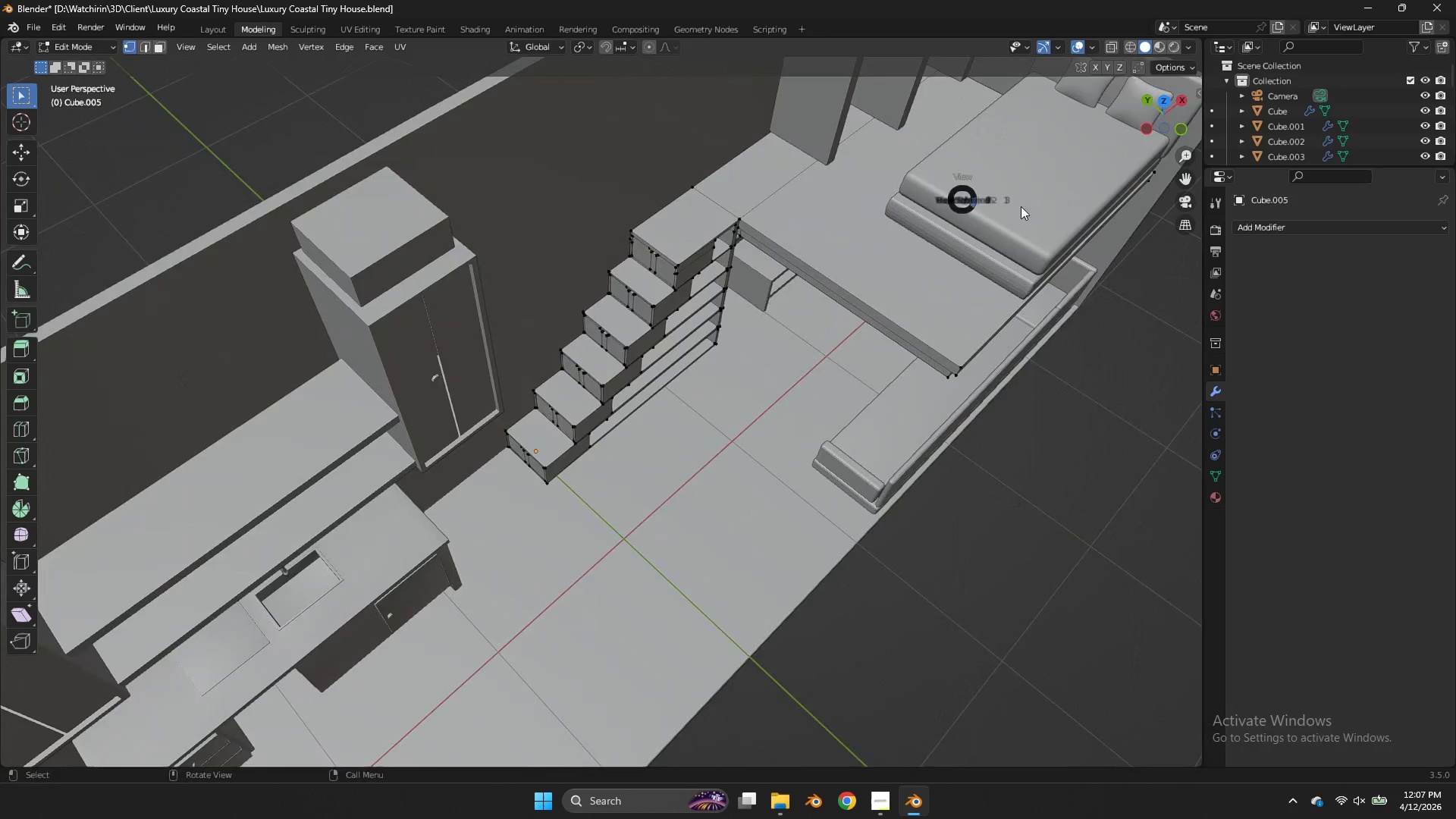 
key(Backquote)
 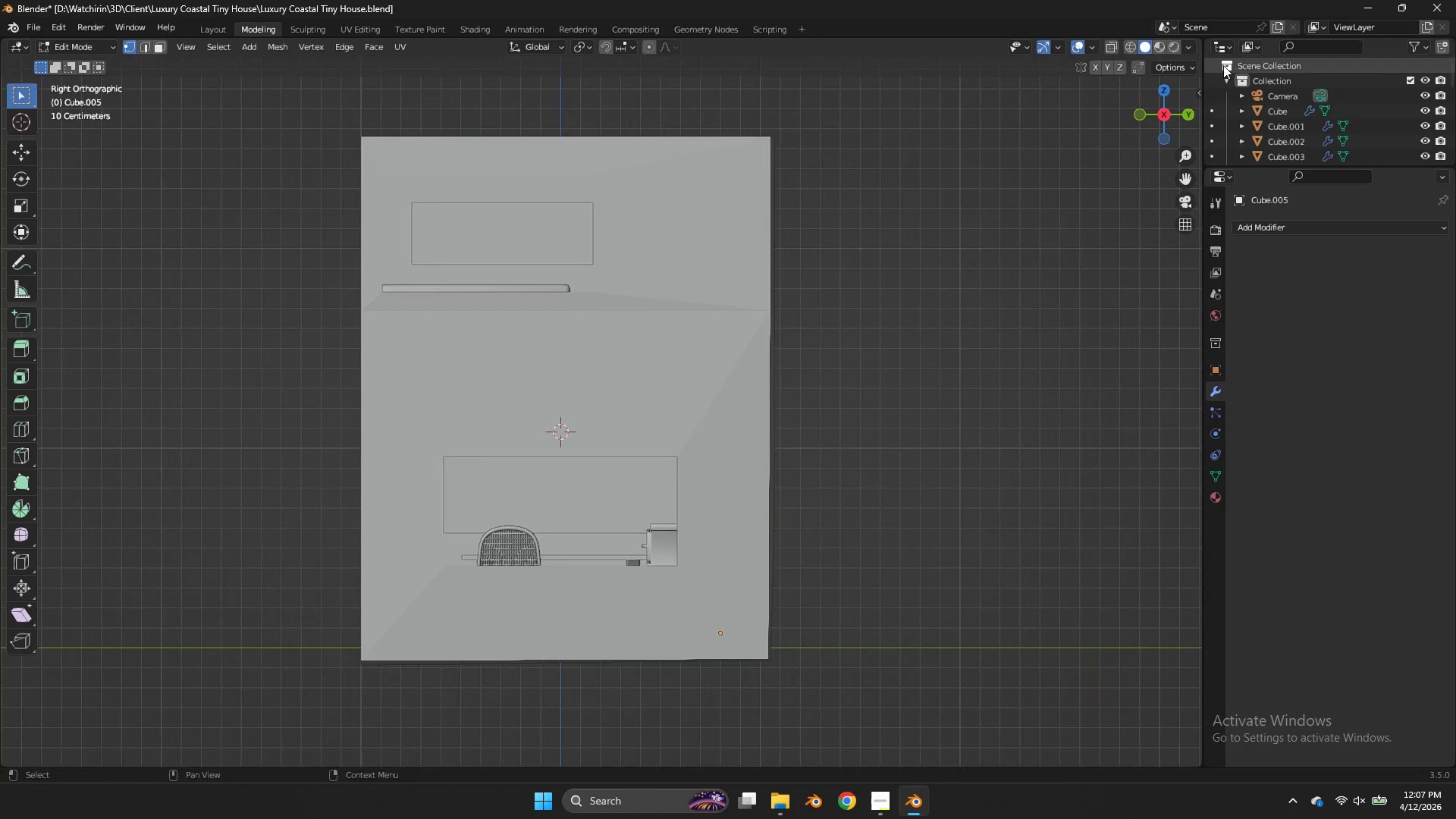 
left_click_drag(start_coordinate=[1157, 107], to_coordinate=[181, 104])
 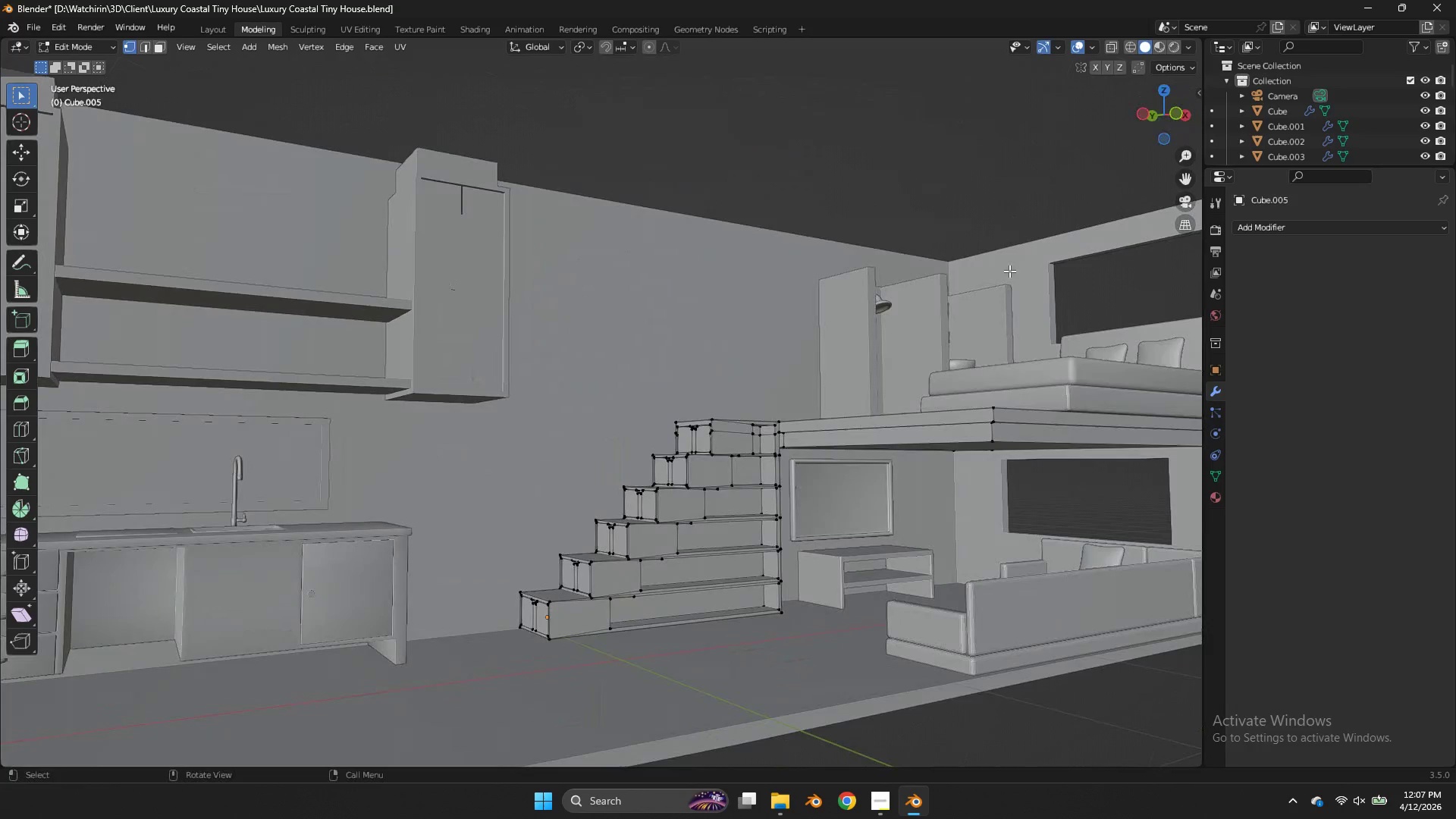 
key(CapsLock)
 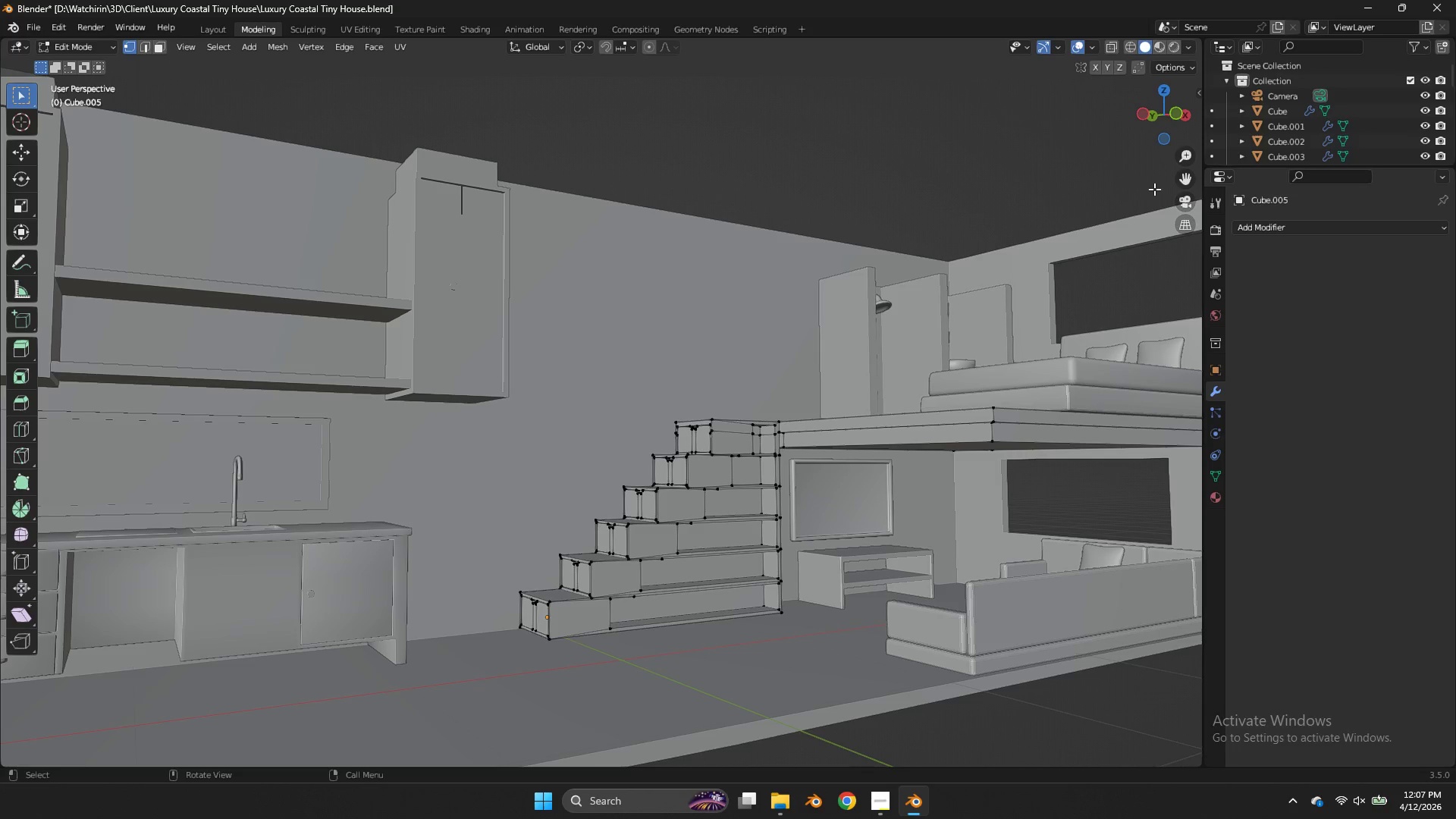 
key(Tab)
 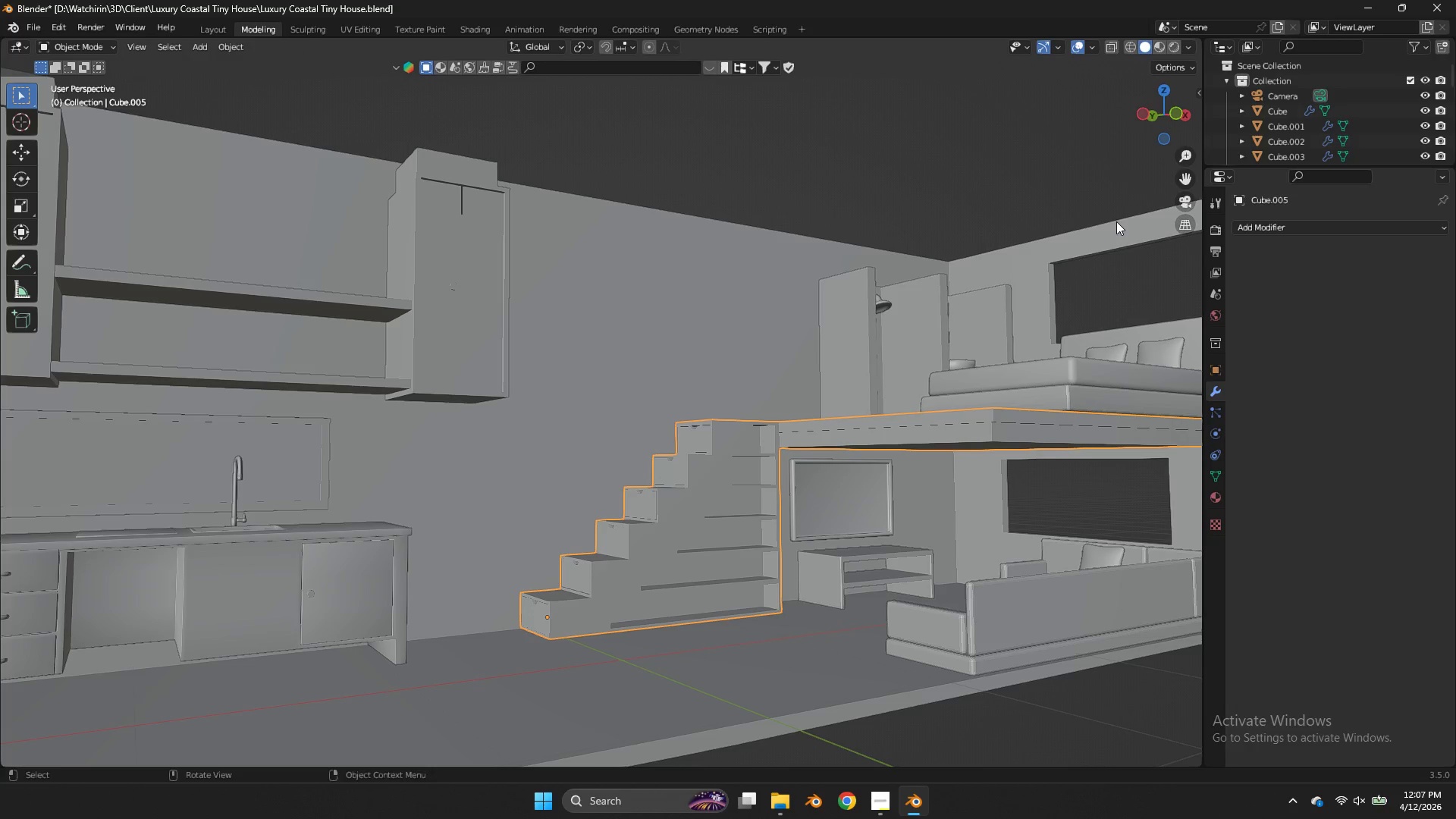 
key(CapsLock)
 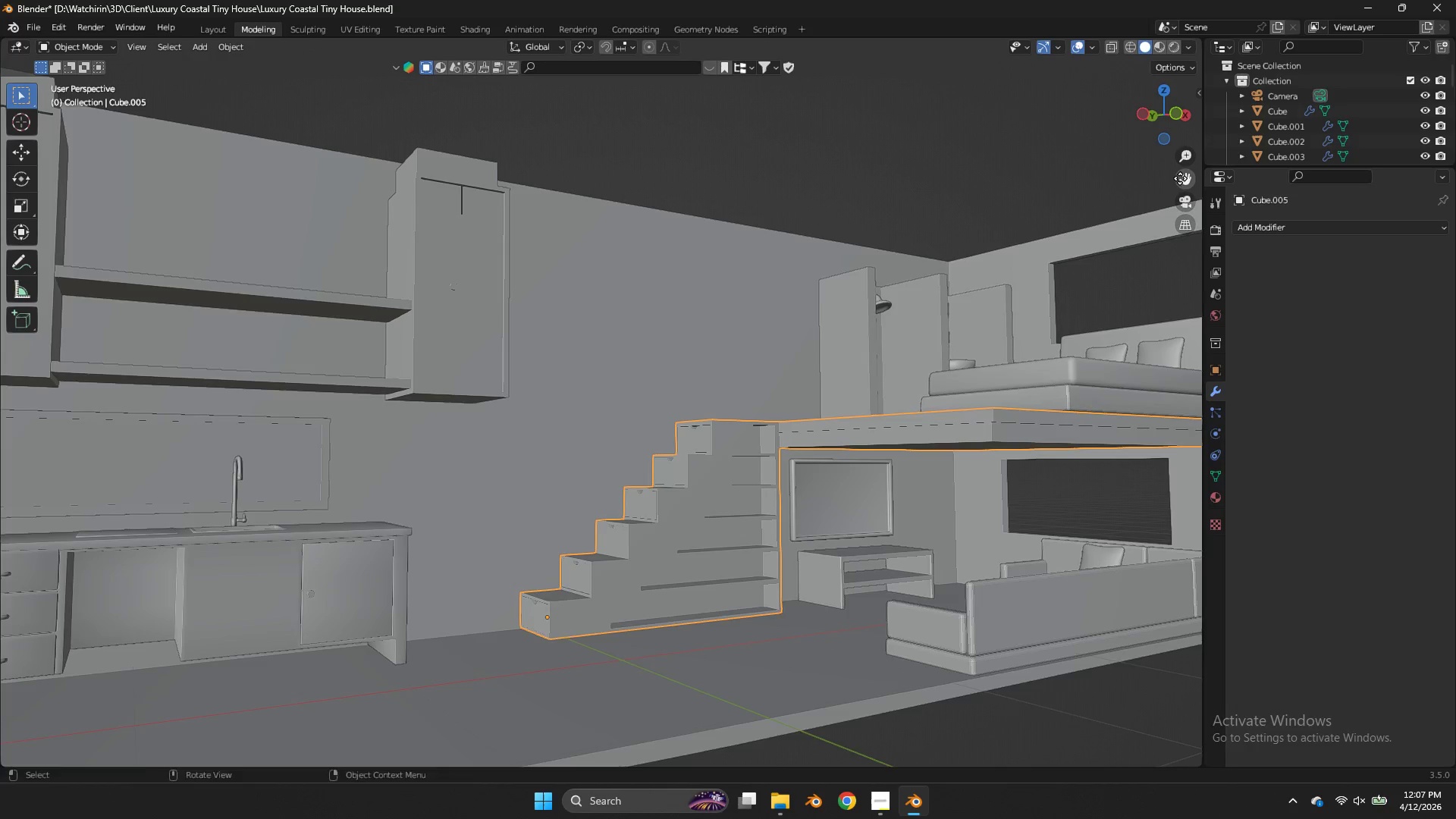 
left_click_drag(start_coordinate=[1181, 176], to_coordinate=[1068, 228])
 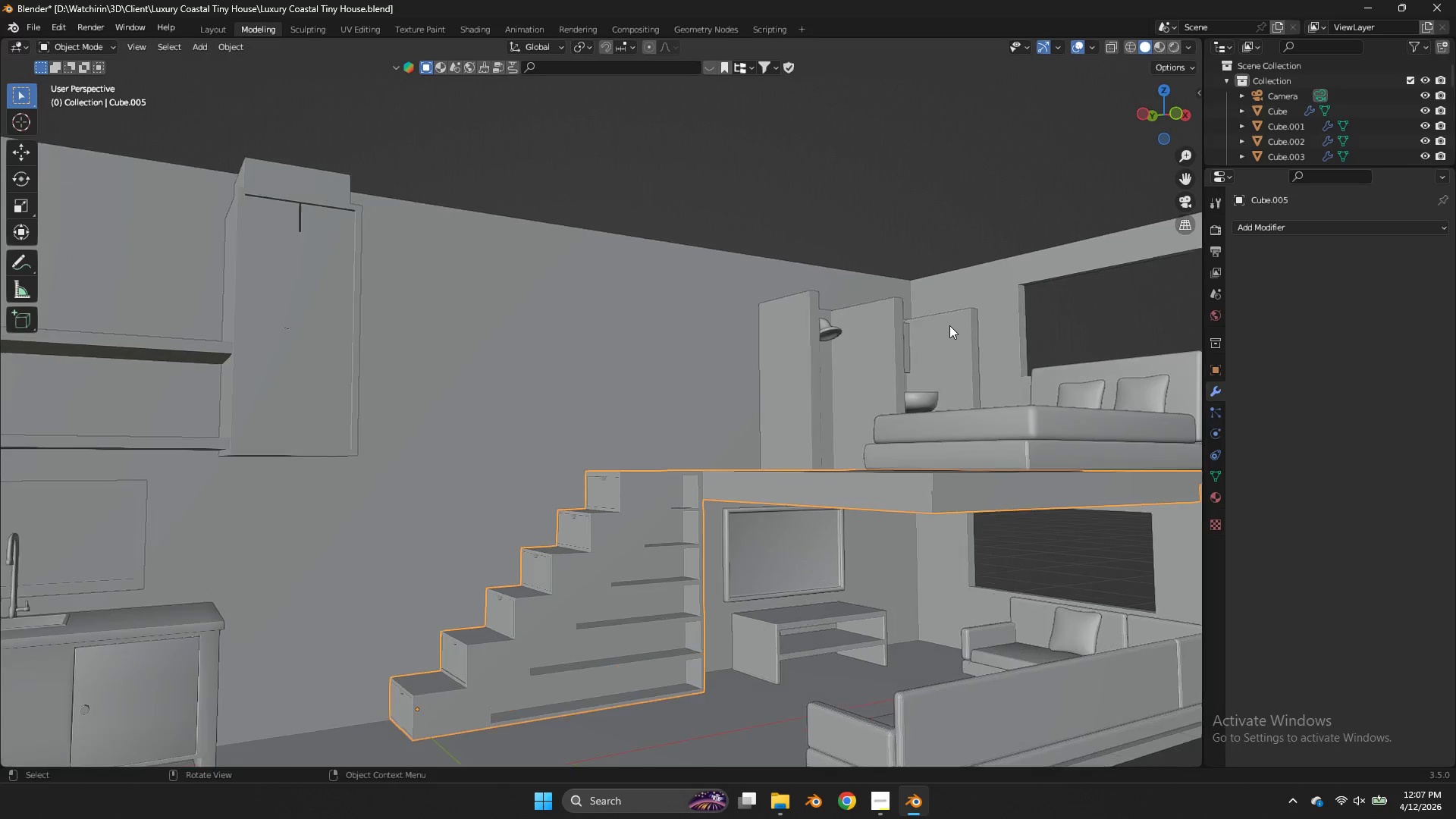 
hold_key(key=ShiftLeft, duration=1.02)
 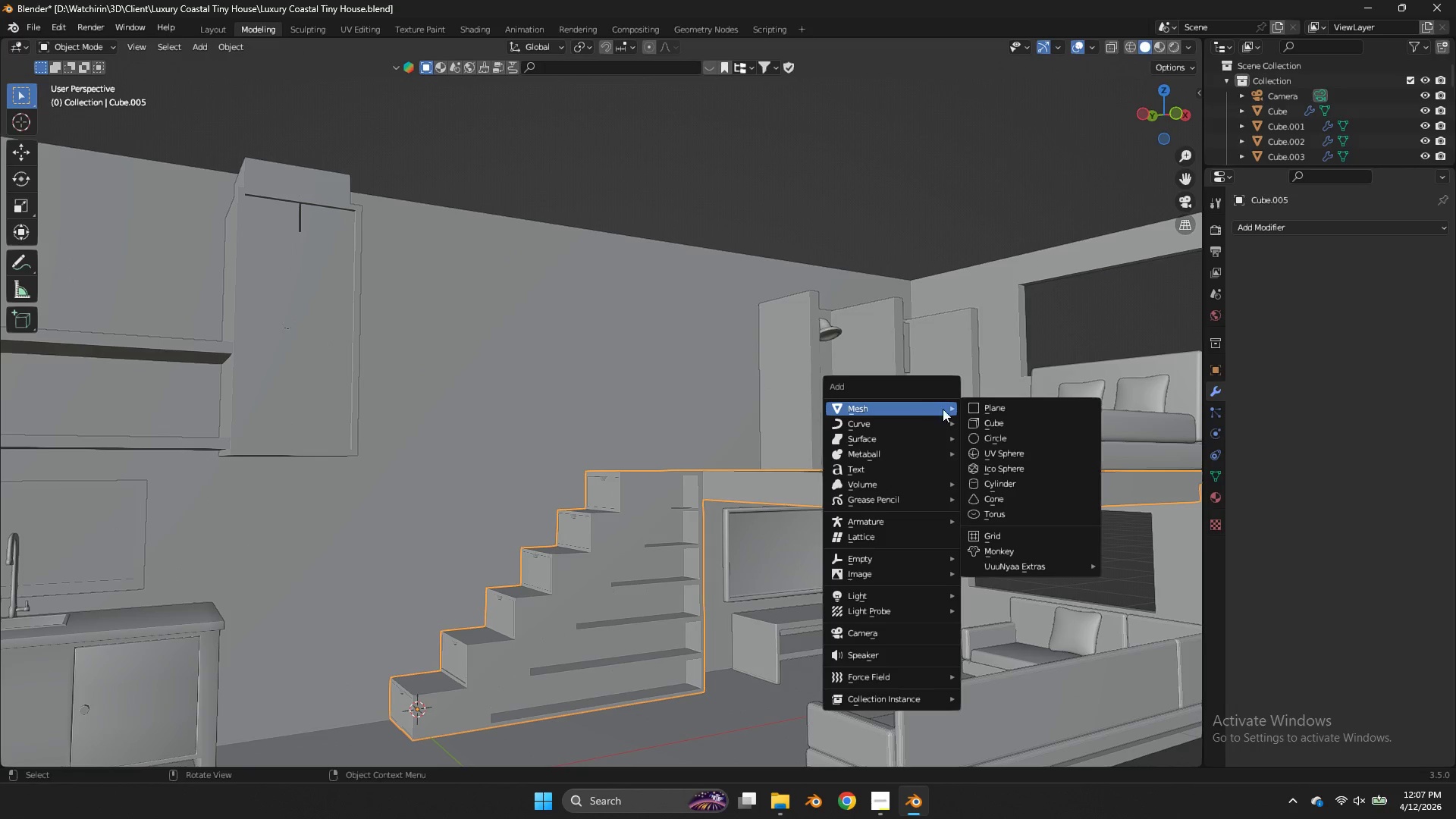 
hold_key(key=S, duration=0.91)
 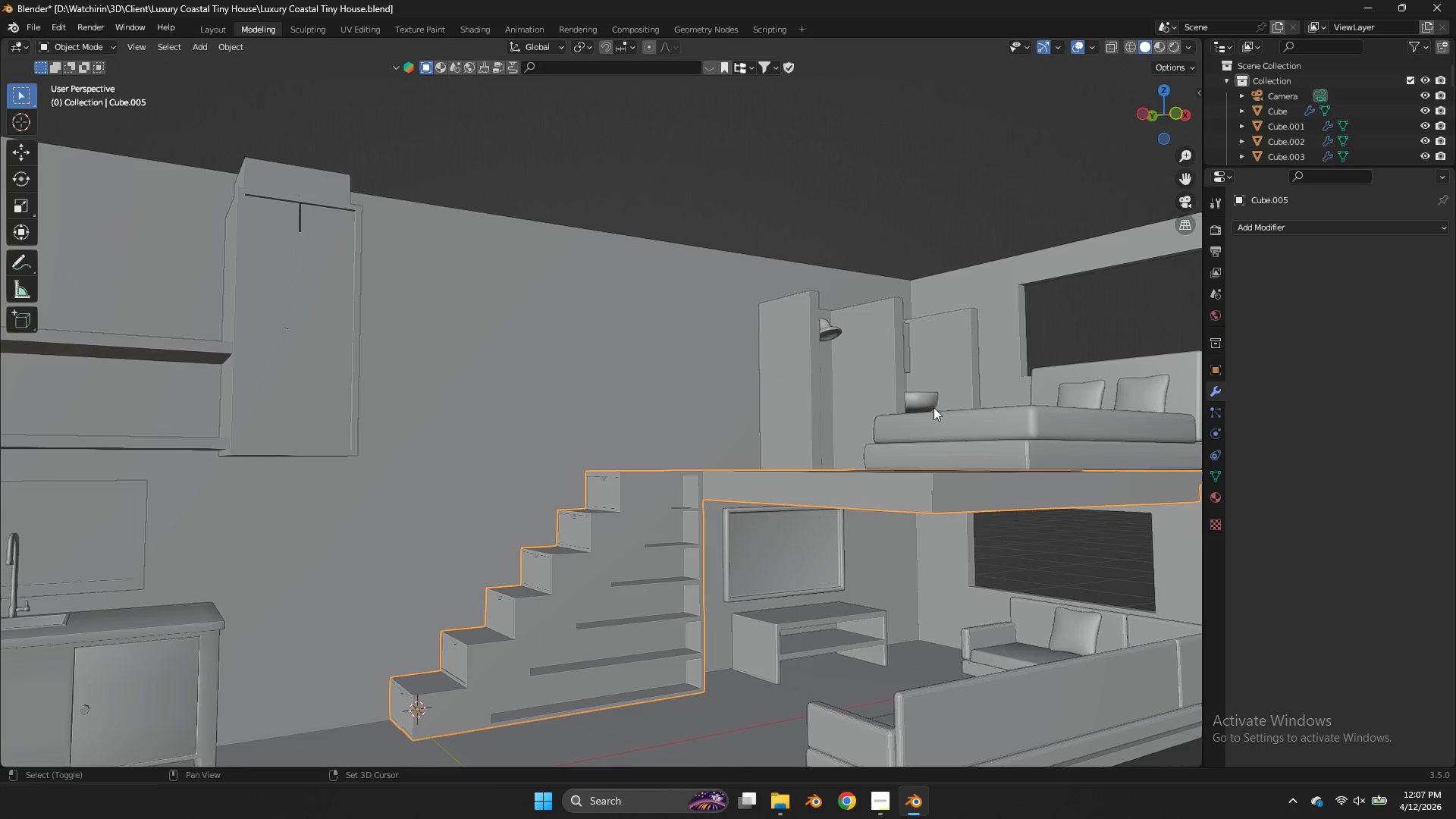 
scroll: coordinate [949, 325], scroll_direction: up, amount: 1.0
 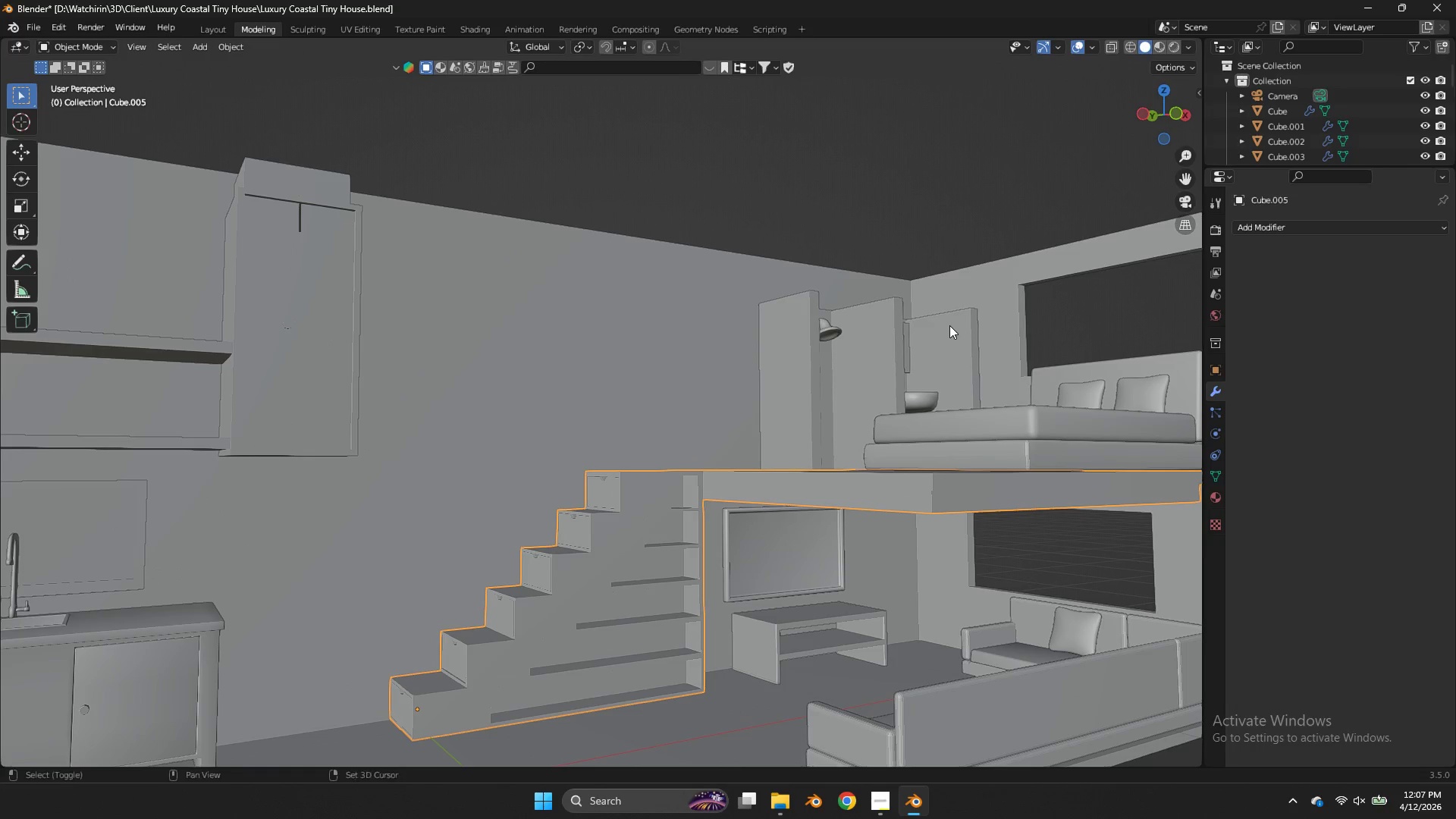 
key(Shift+ShiftLeft)
 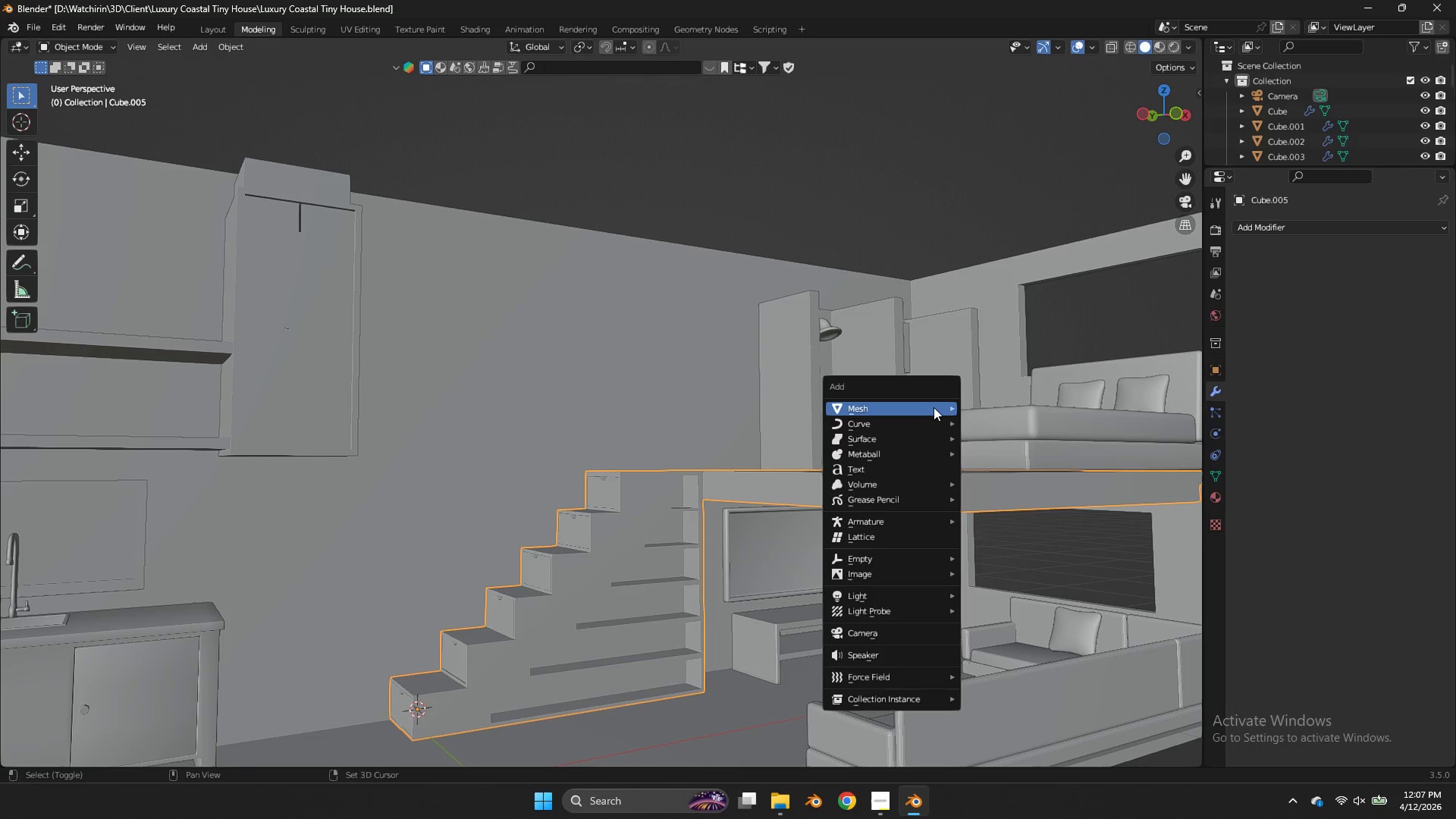 
key(Shift+A)
 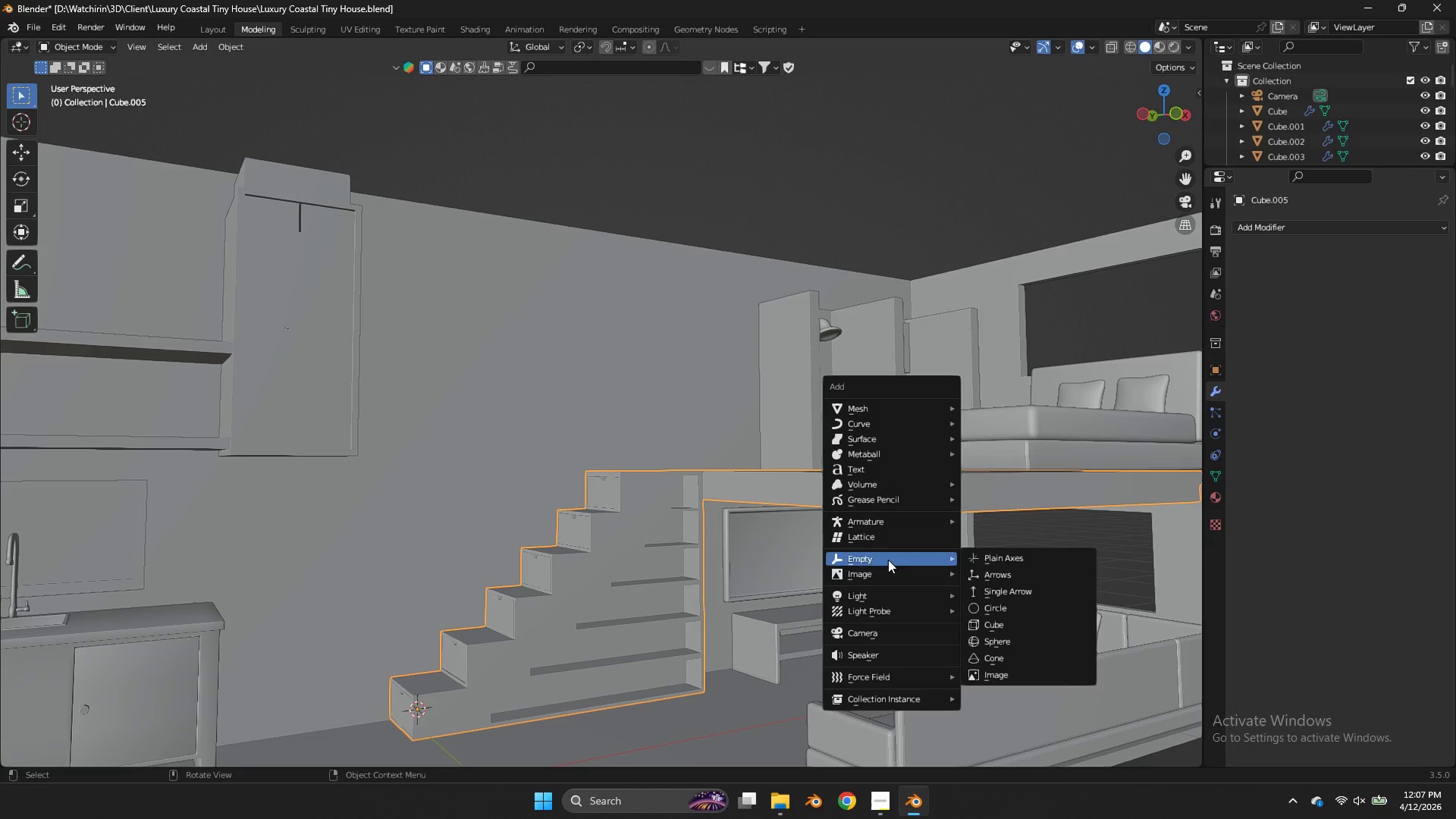 
left_click([890, 516])
 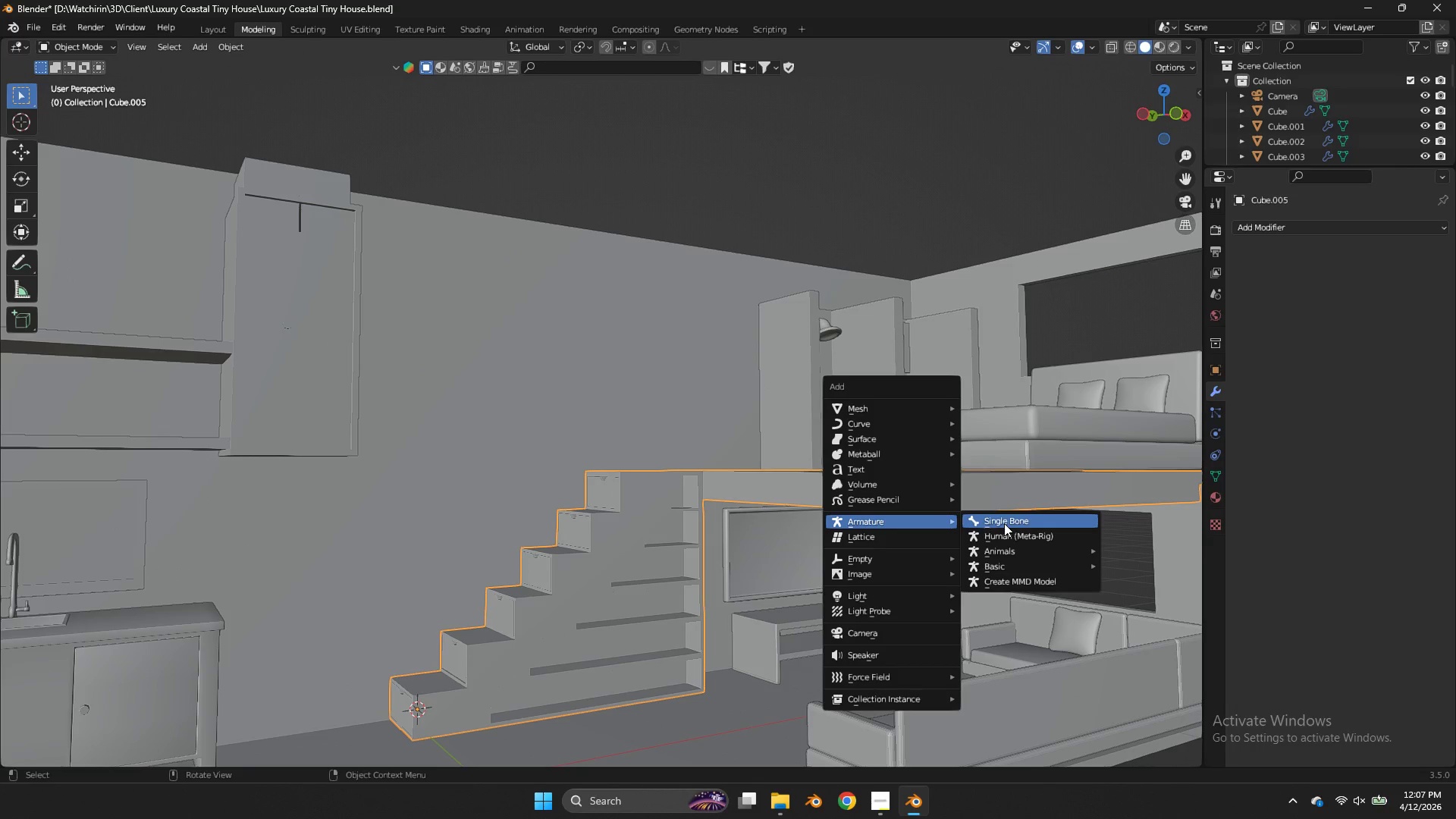 
left_click([1008, 523])
 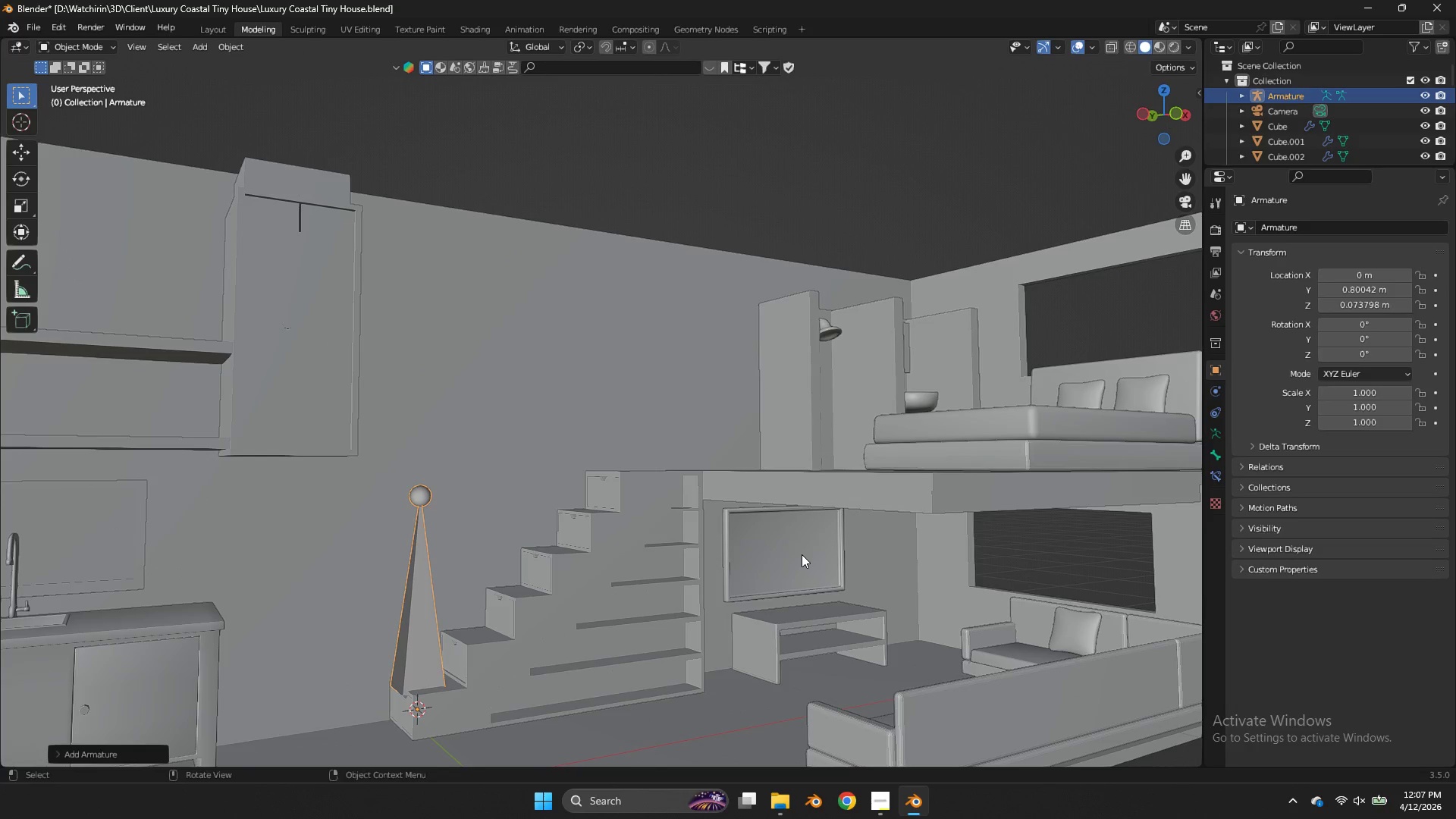 
key(Z)
 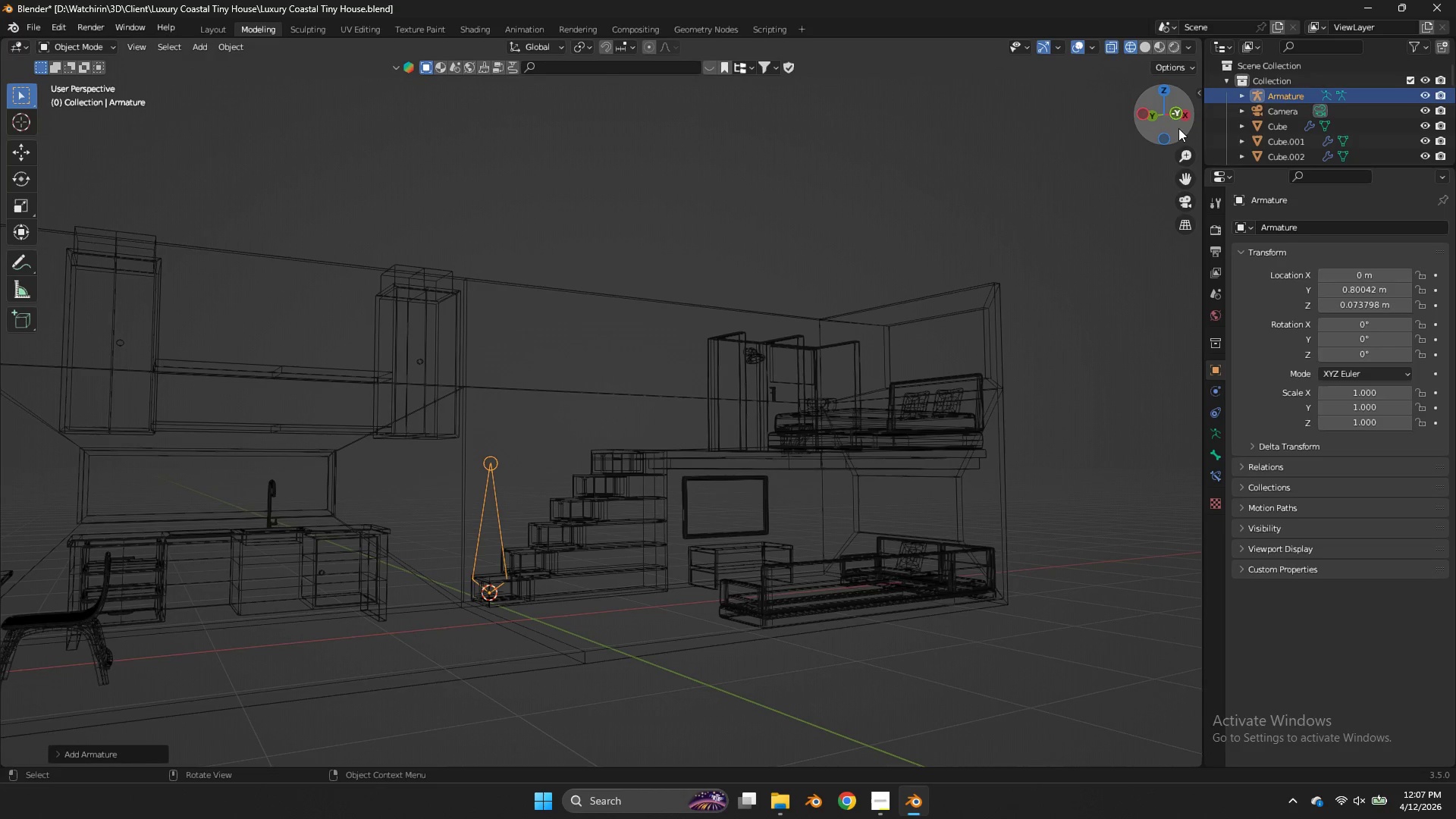 
scroll: coordinate [802, 554], scroll_direction: down, amount: 3.0
 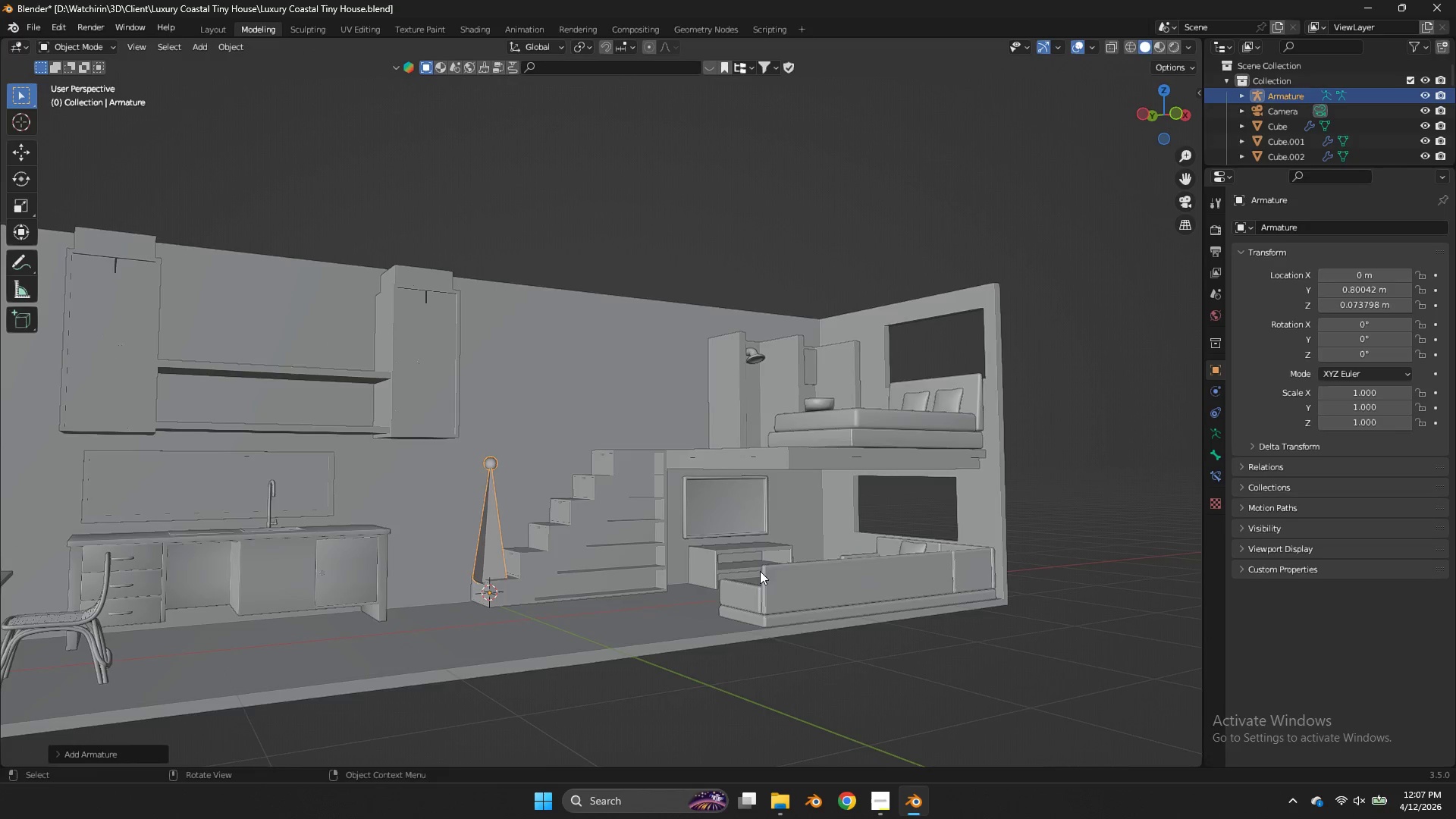 
left_click([1171, 123])
 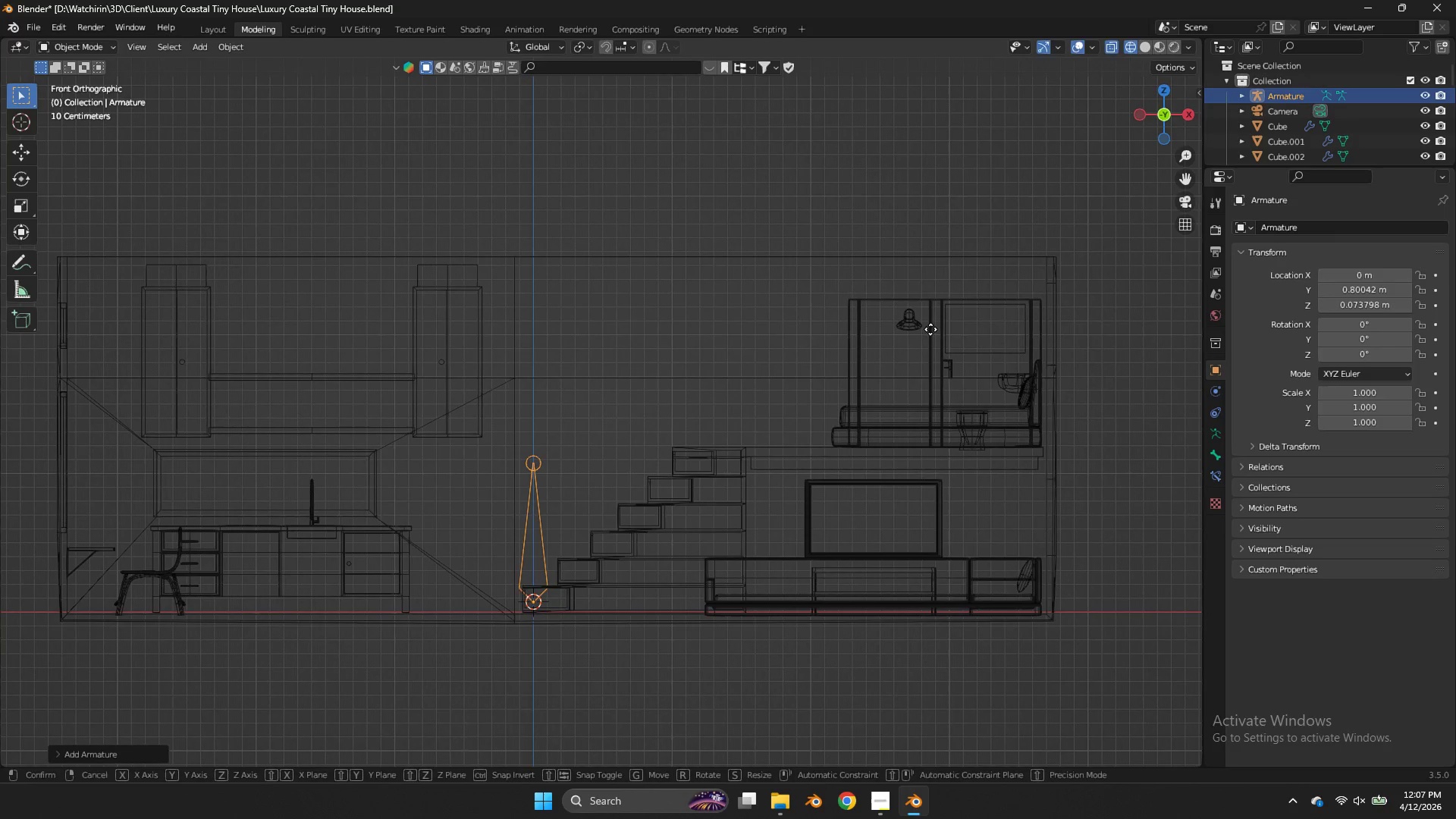 
key(G)
 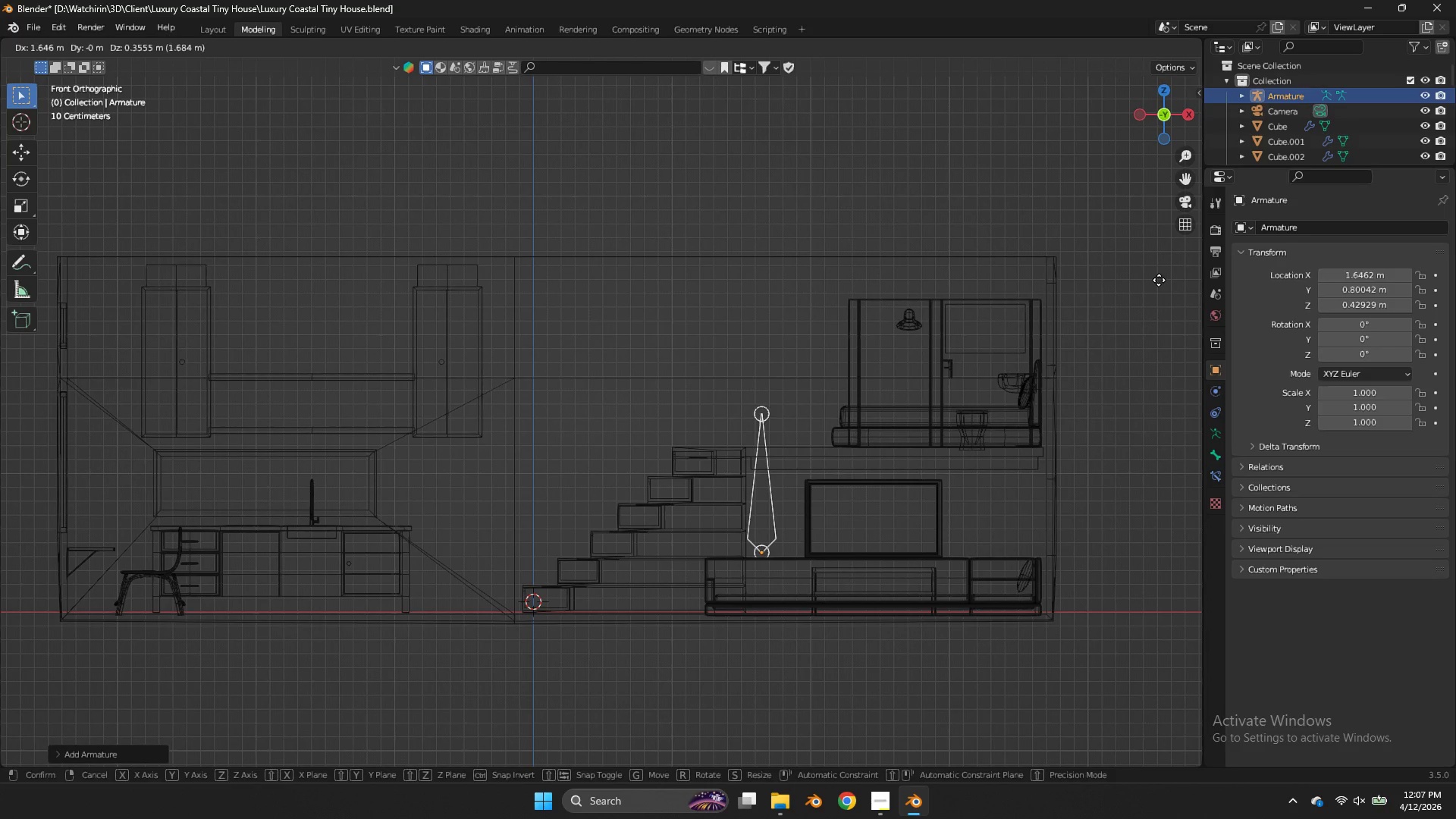 
left_click([1179, 285])
 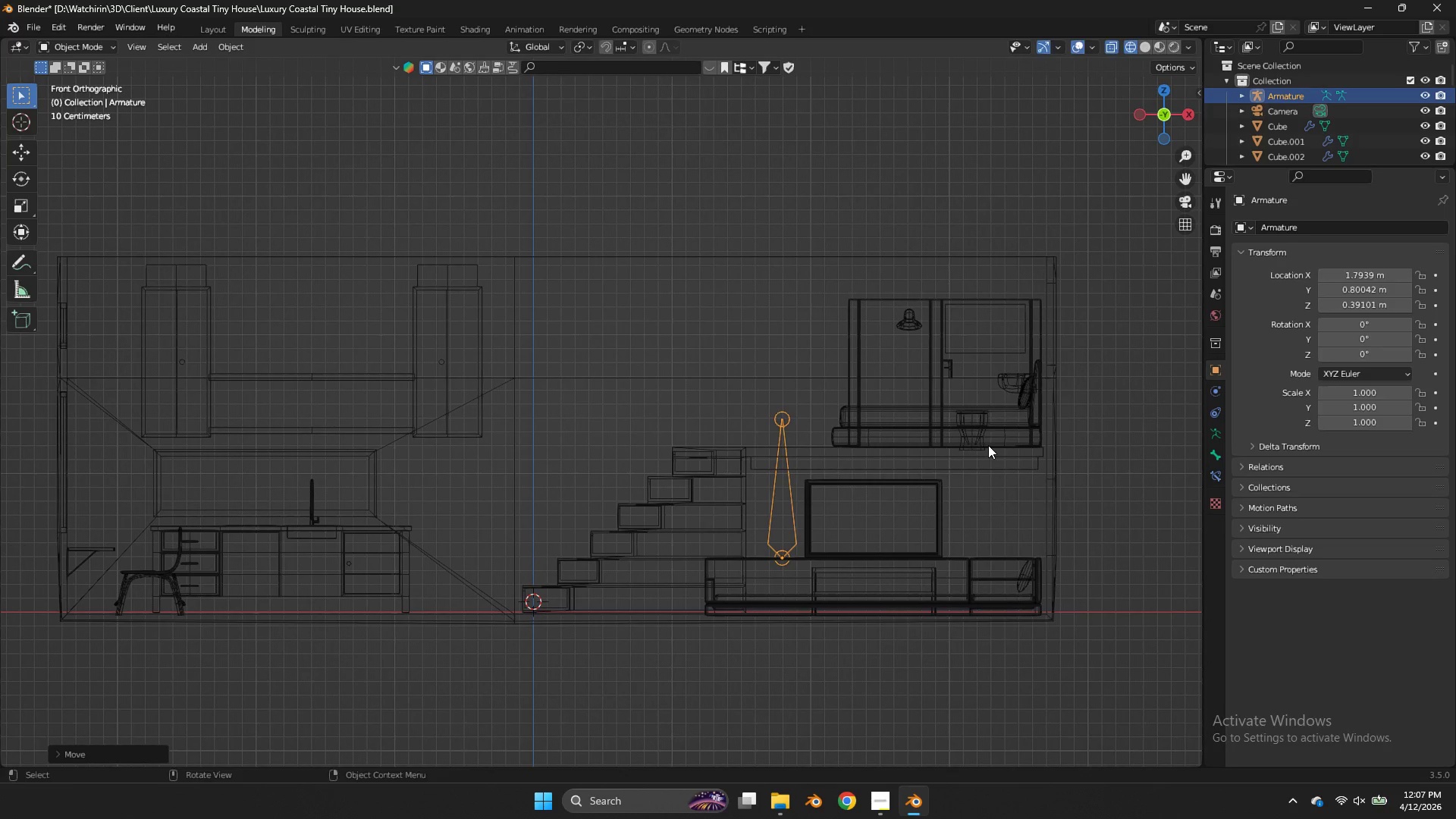 
key(R)
 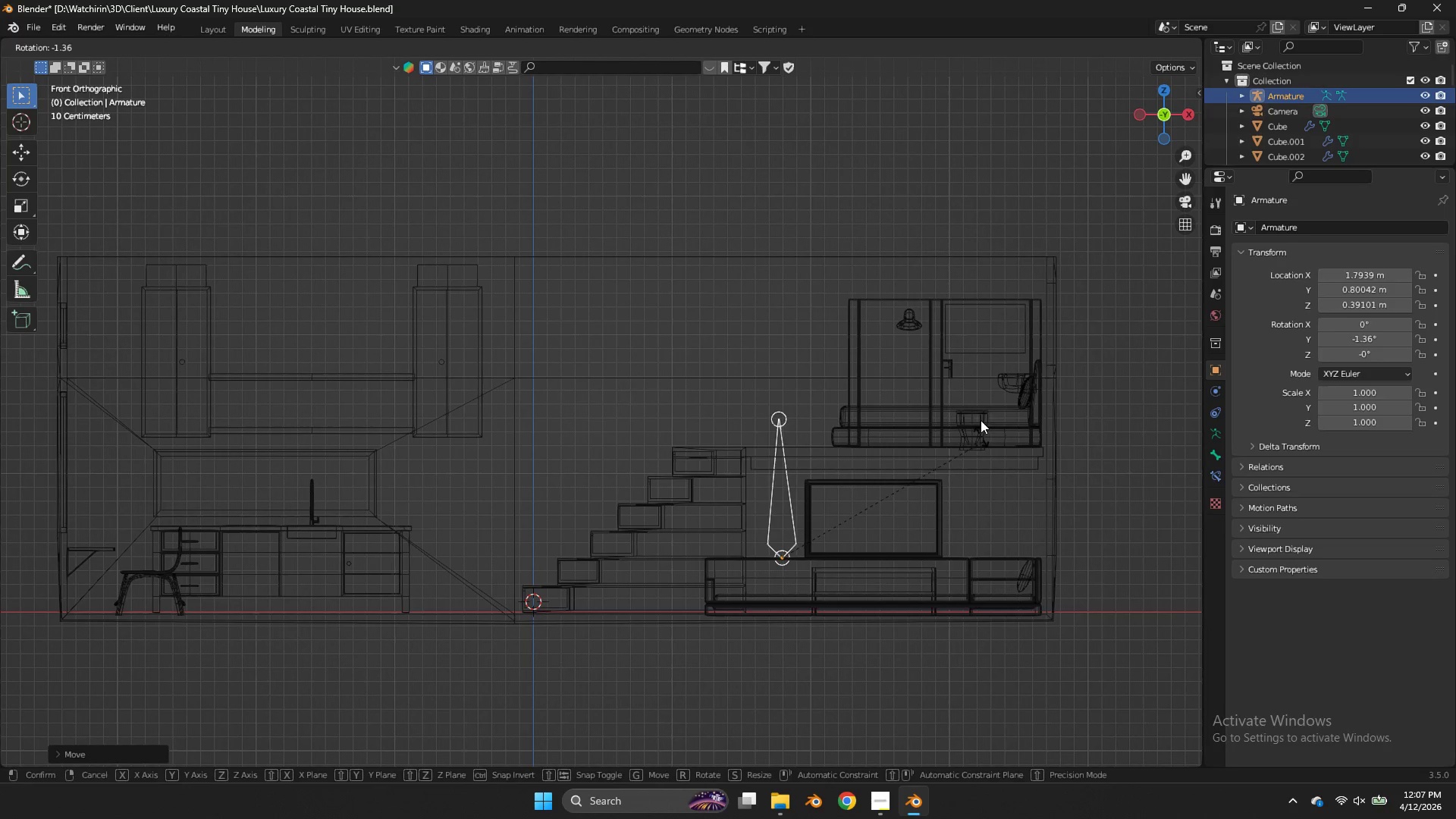 
hold_key(key=ControlLeft, duration=1.42)
left_click([709, 430])
 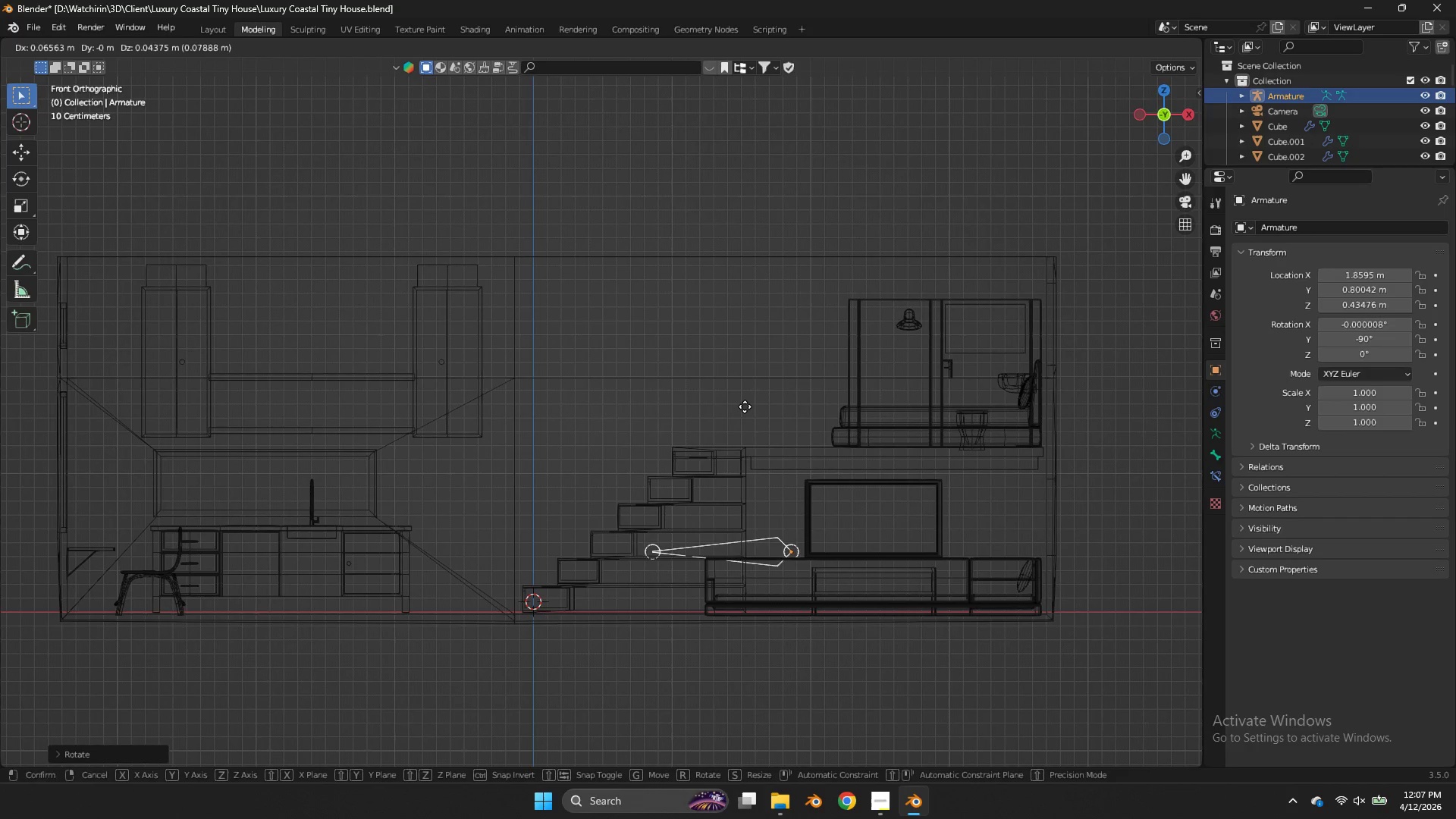 
key(G)
 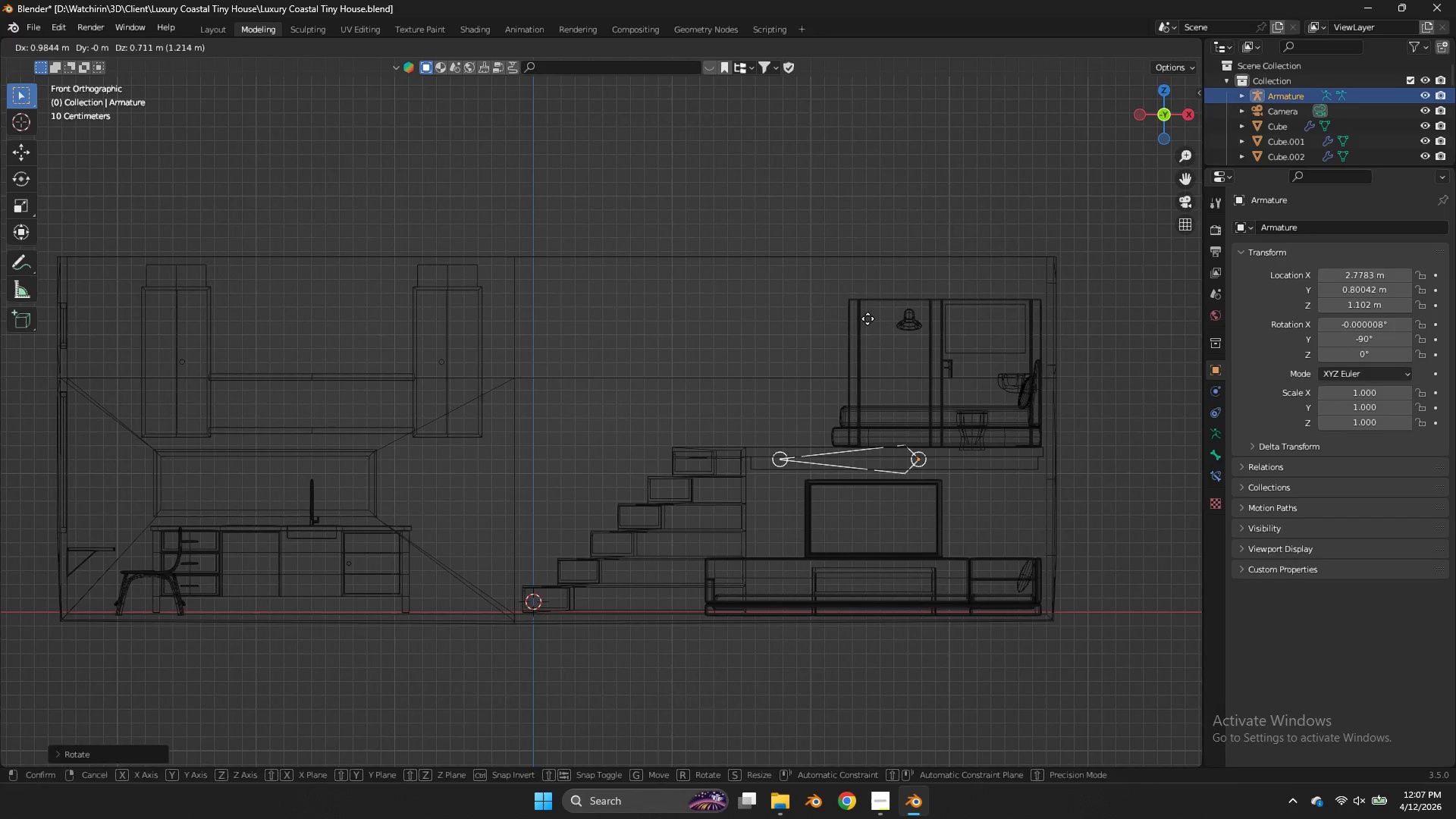 
left_click([868, 318])
 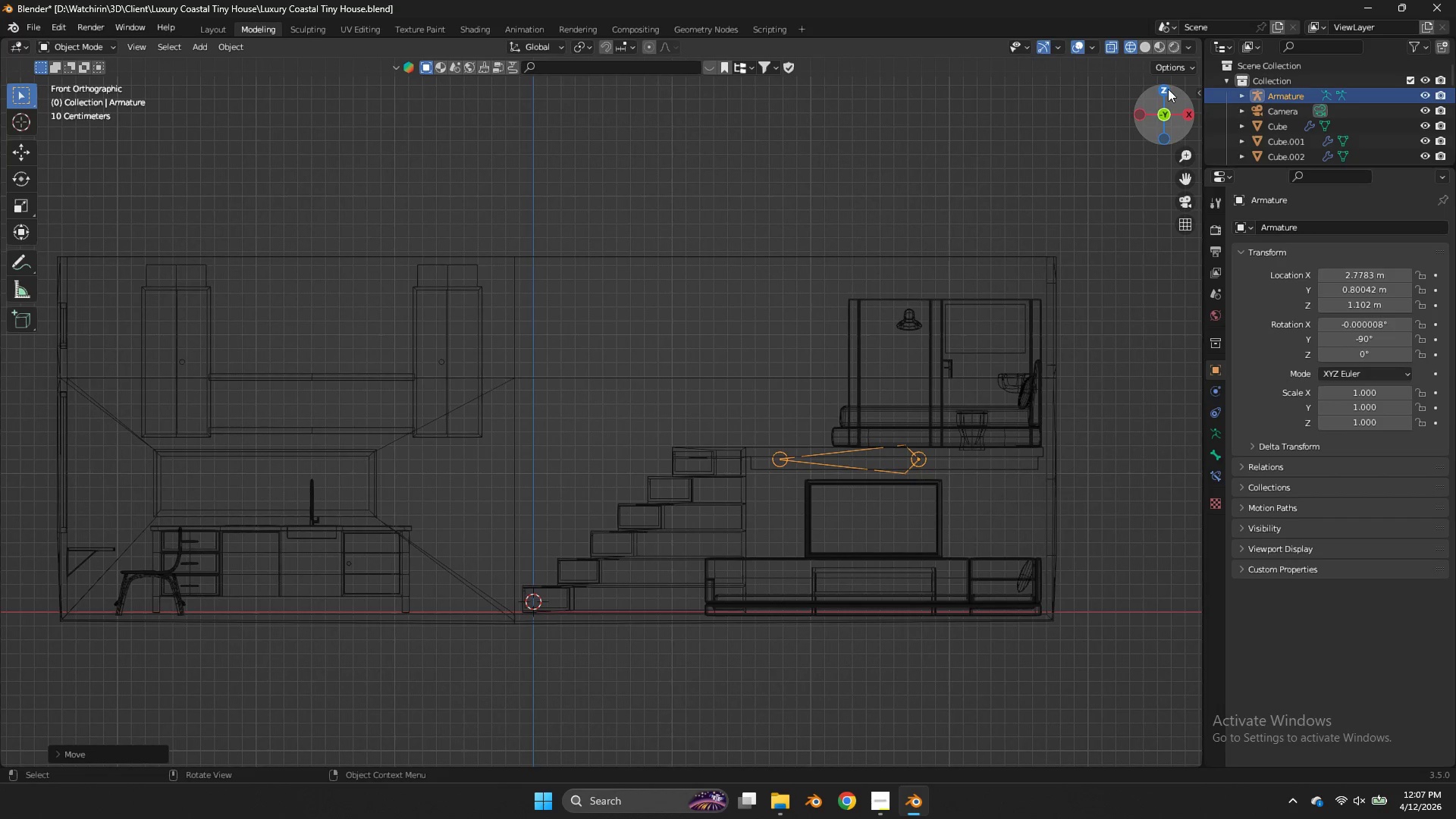 
left_click([1167, 89])
 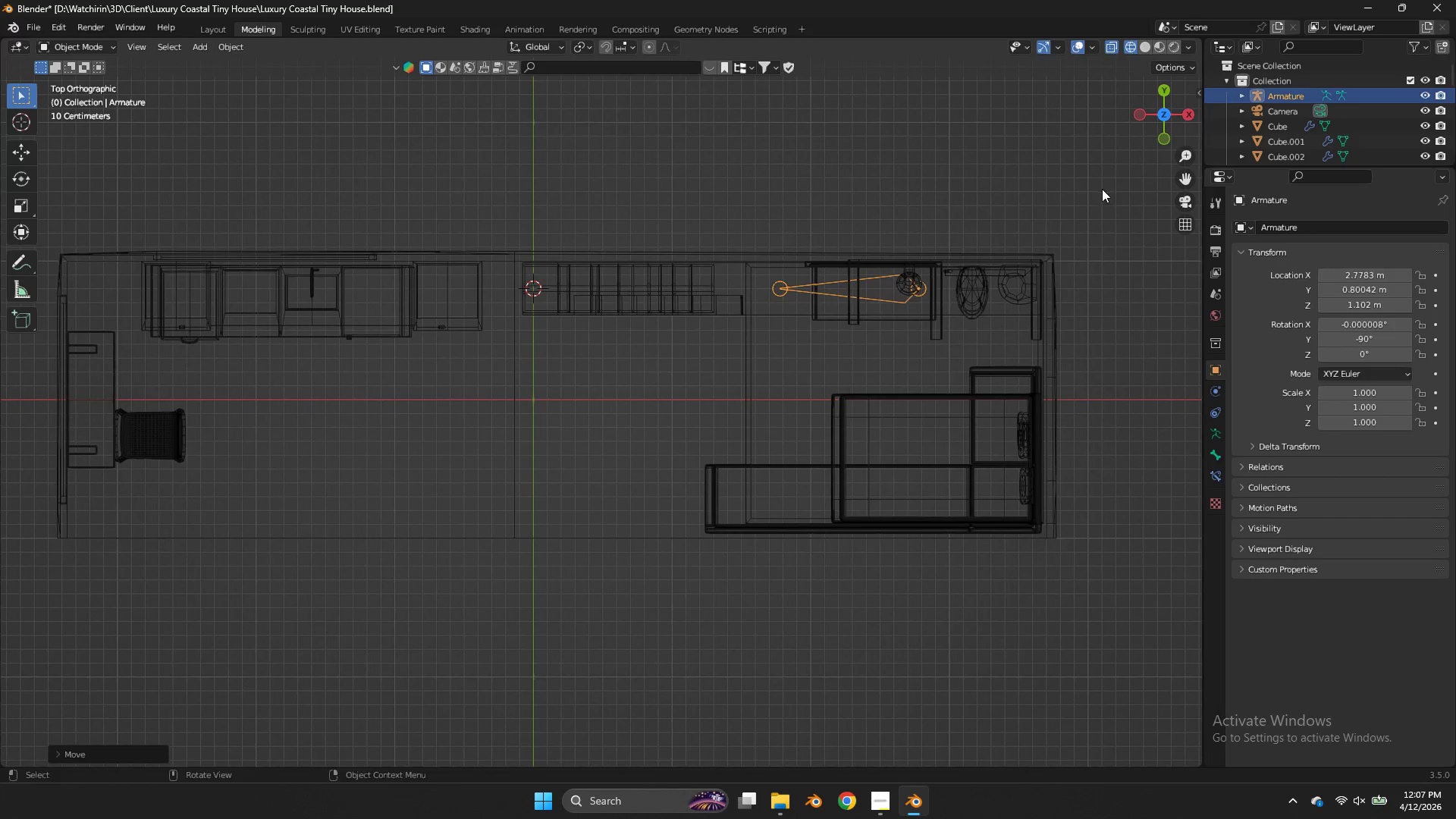 
key(G)
 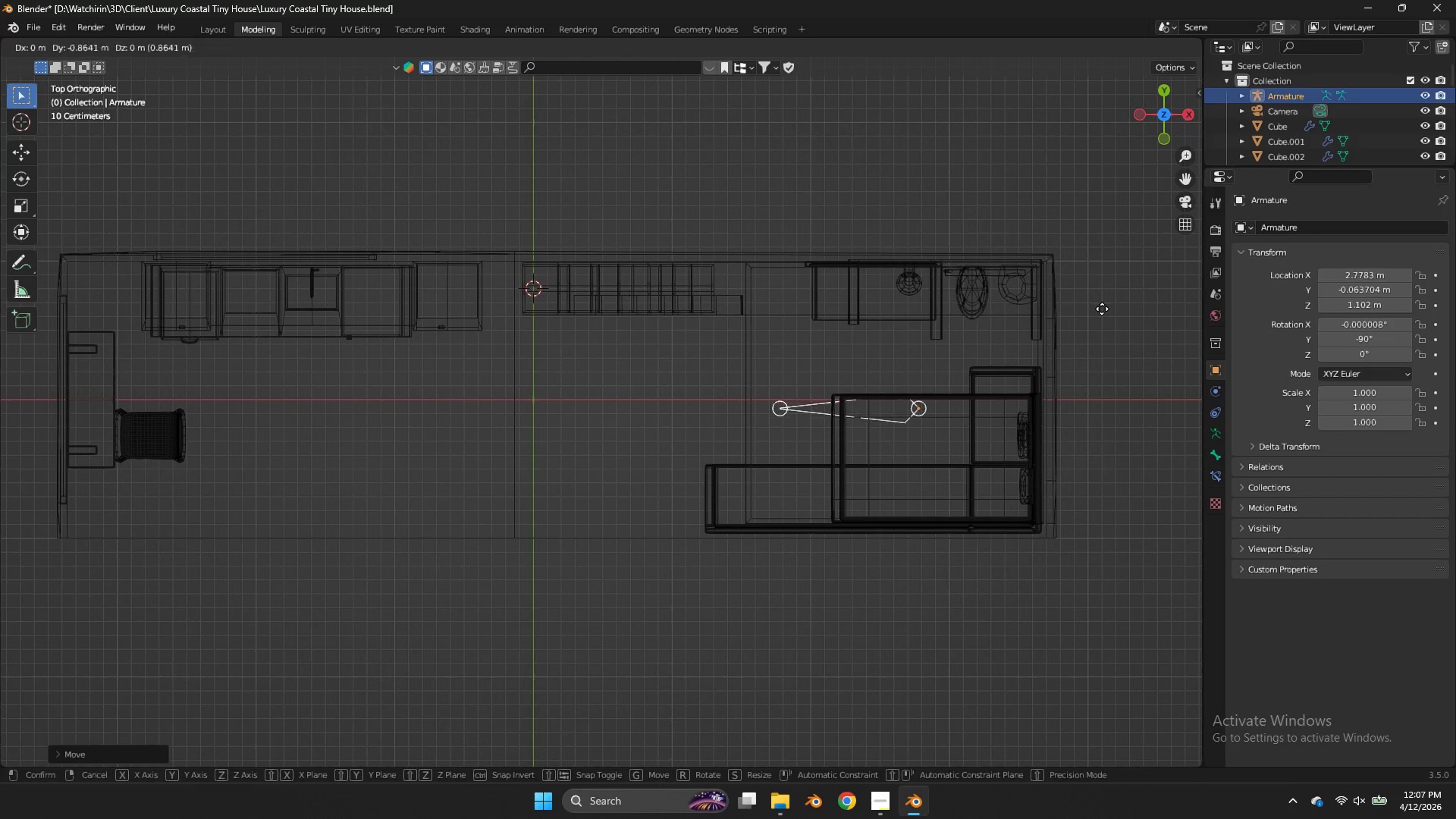 
key(Tab)
 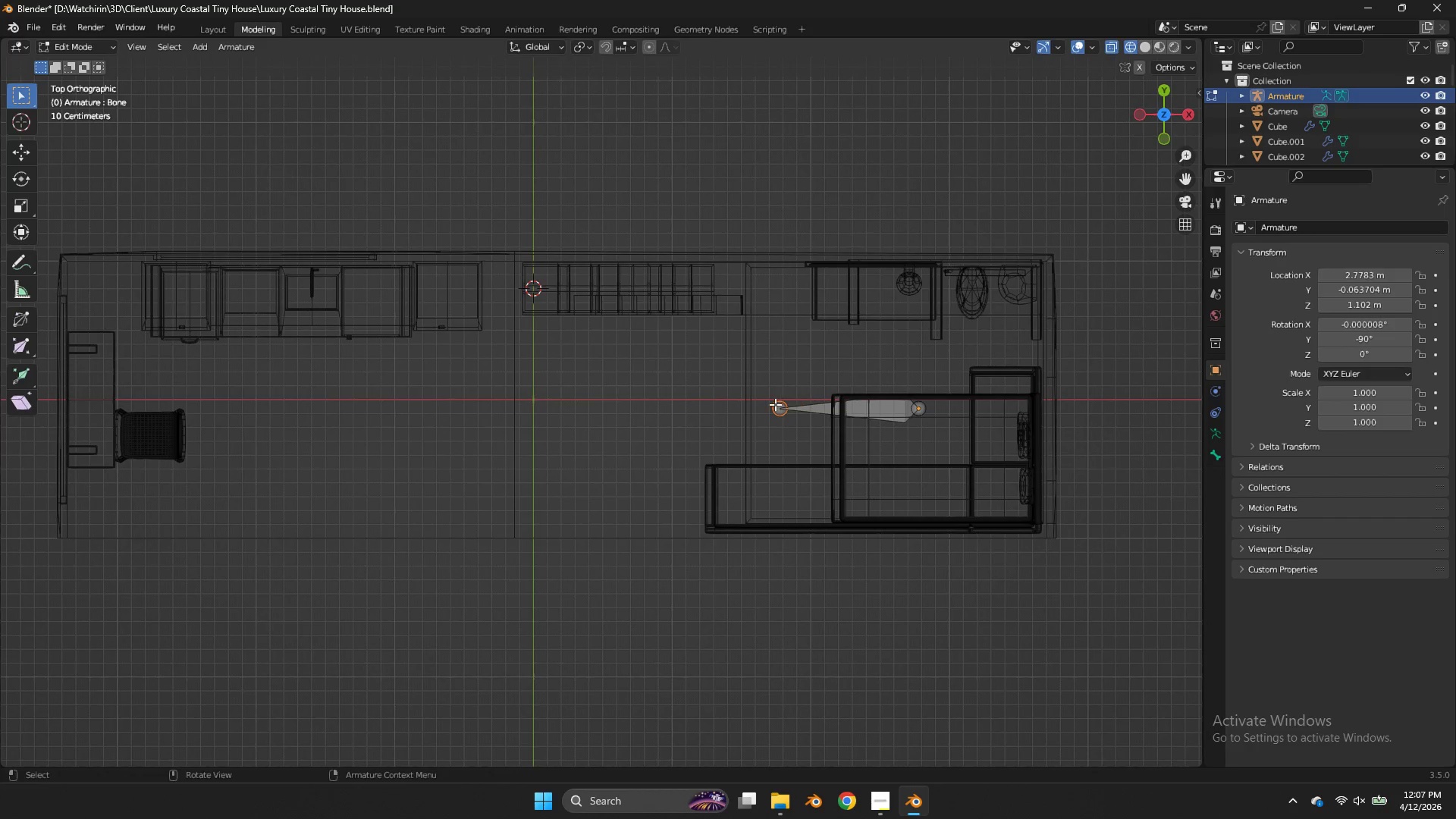 
left_click([775, 404])
 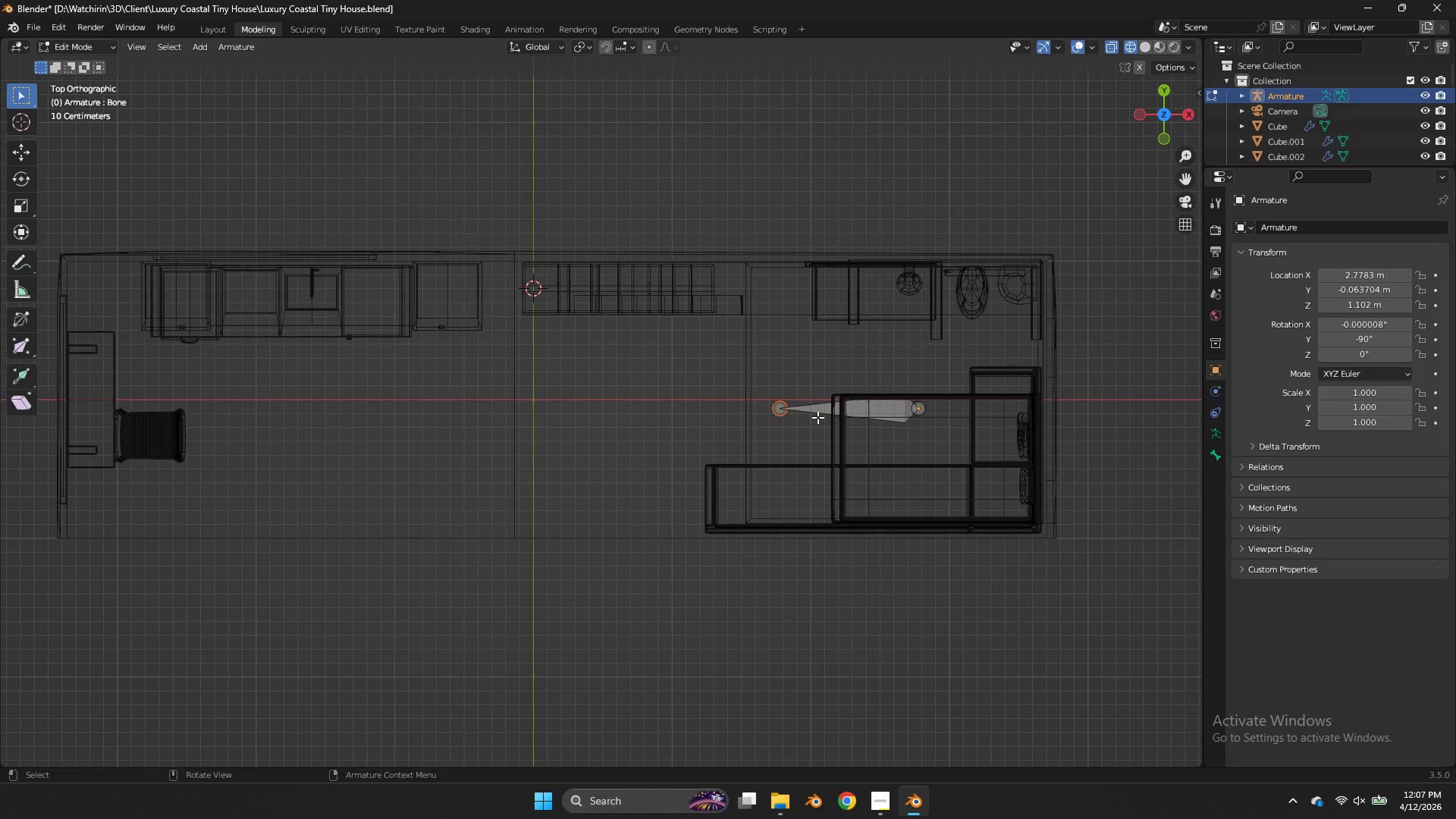 
left_click([817, 417])
 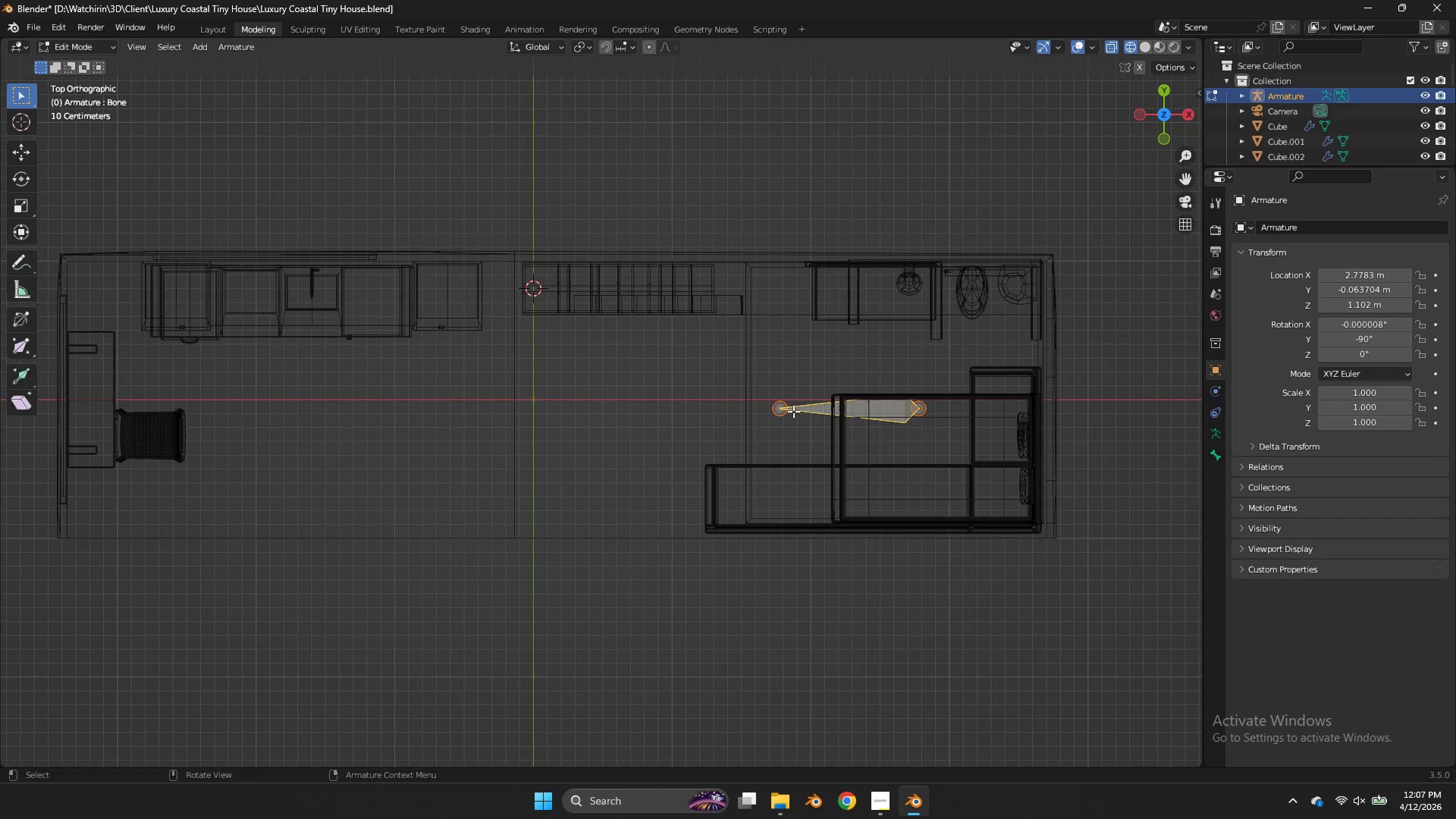 
double_click([780, 408])
 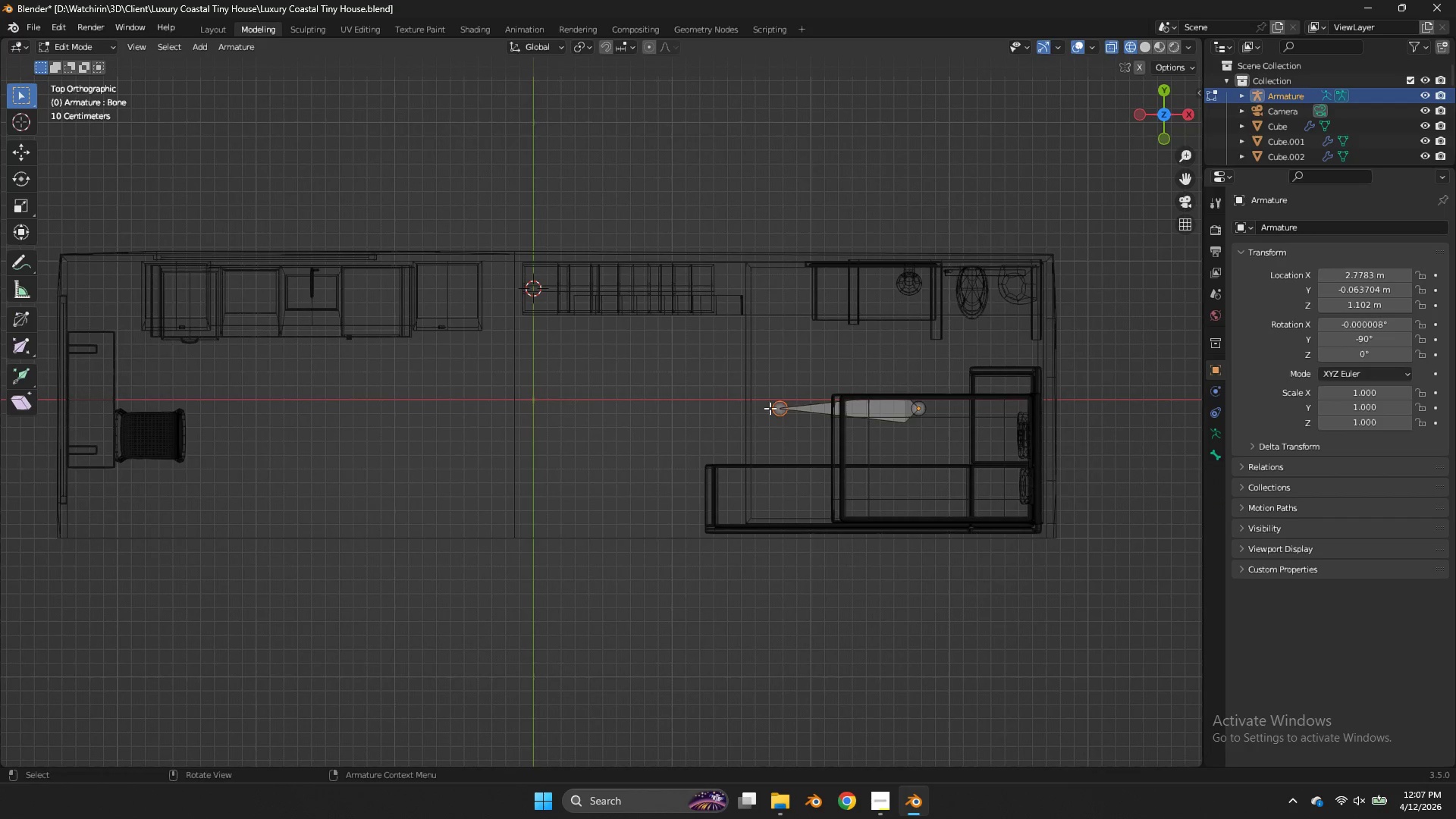 
type(eyx)
 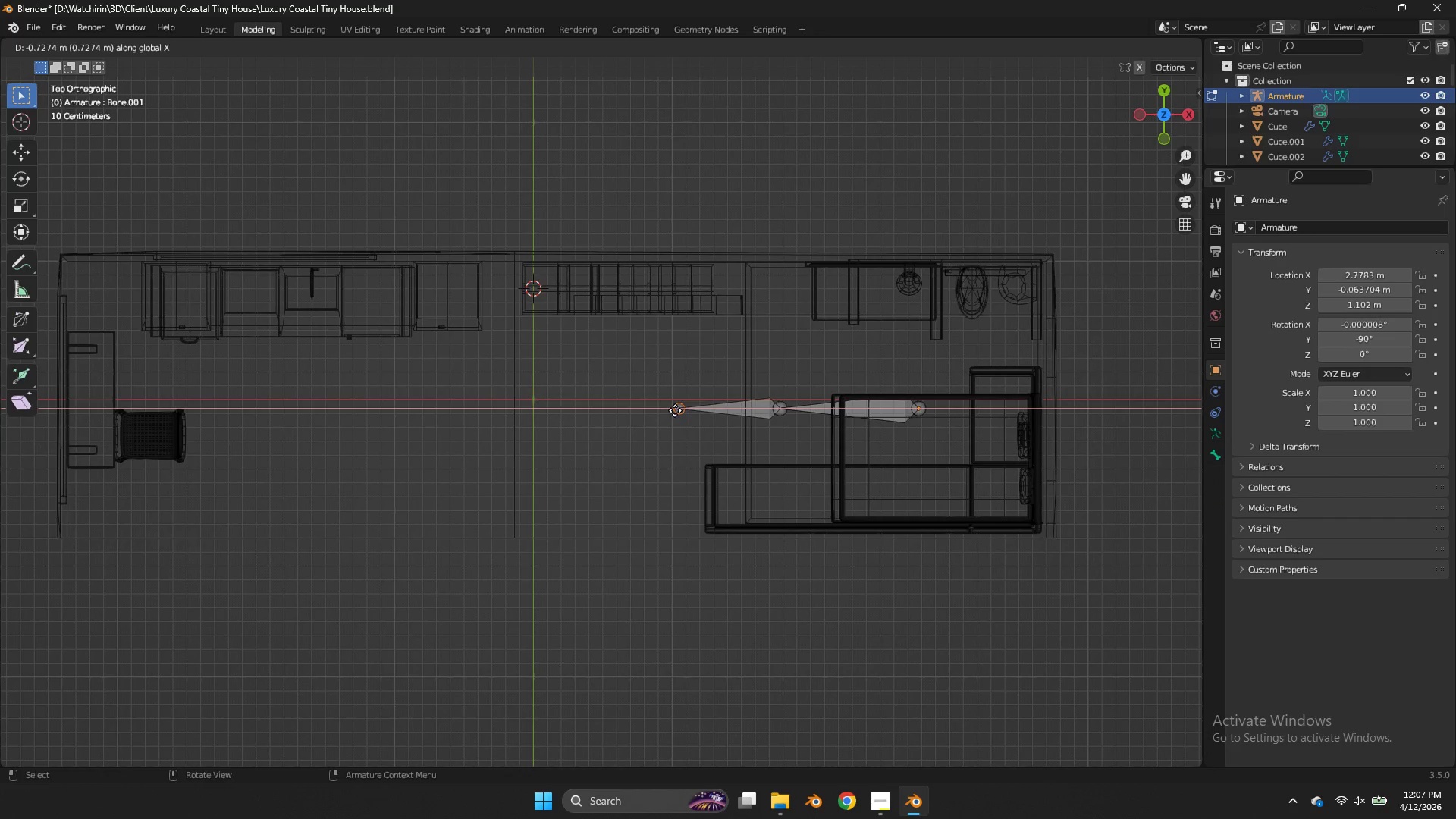 
left_click([675, 410])
 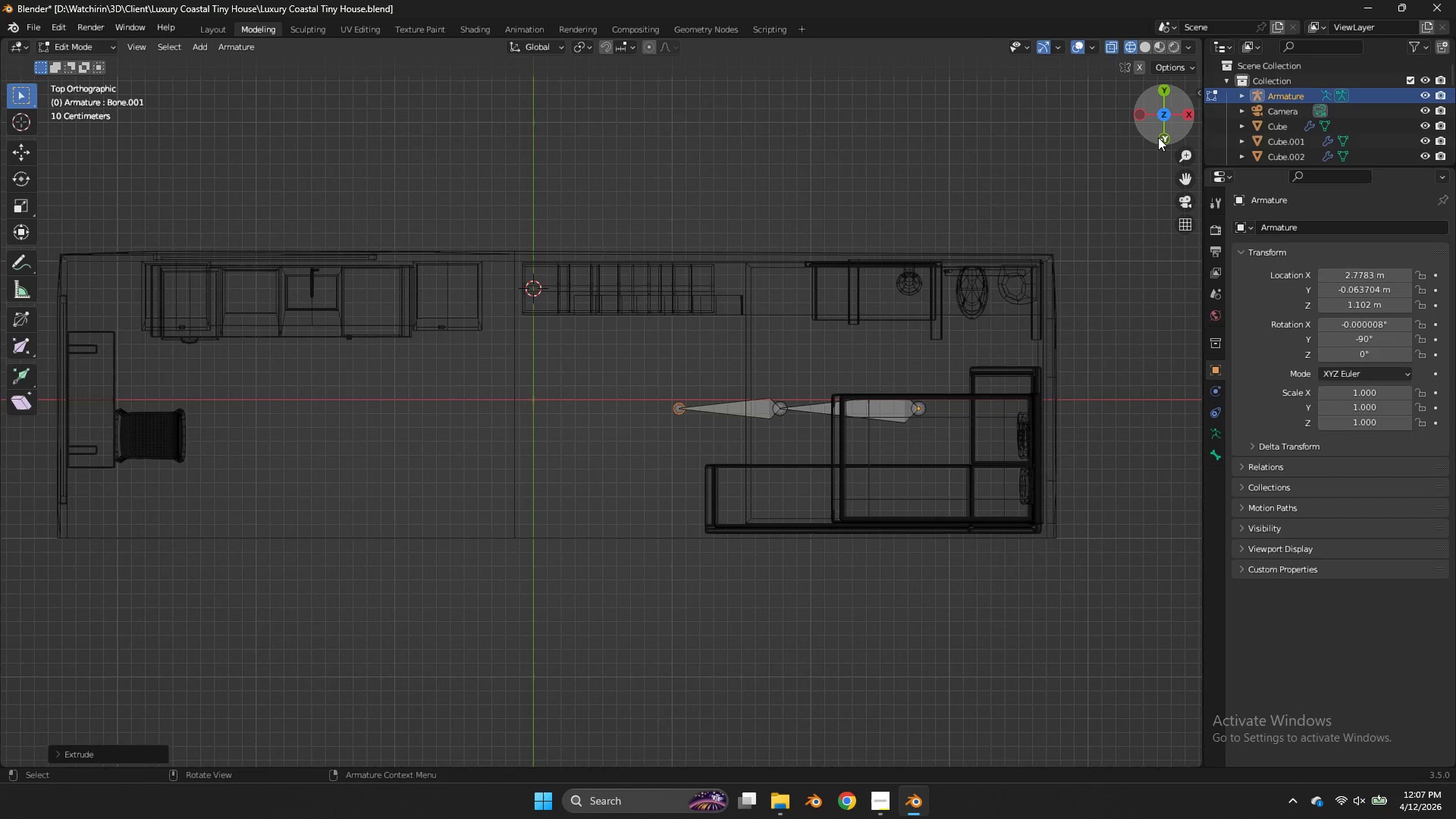 
left_click([1158, 137])
 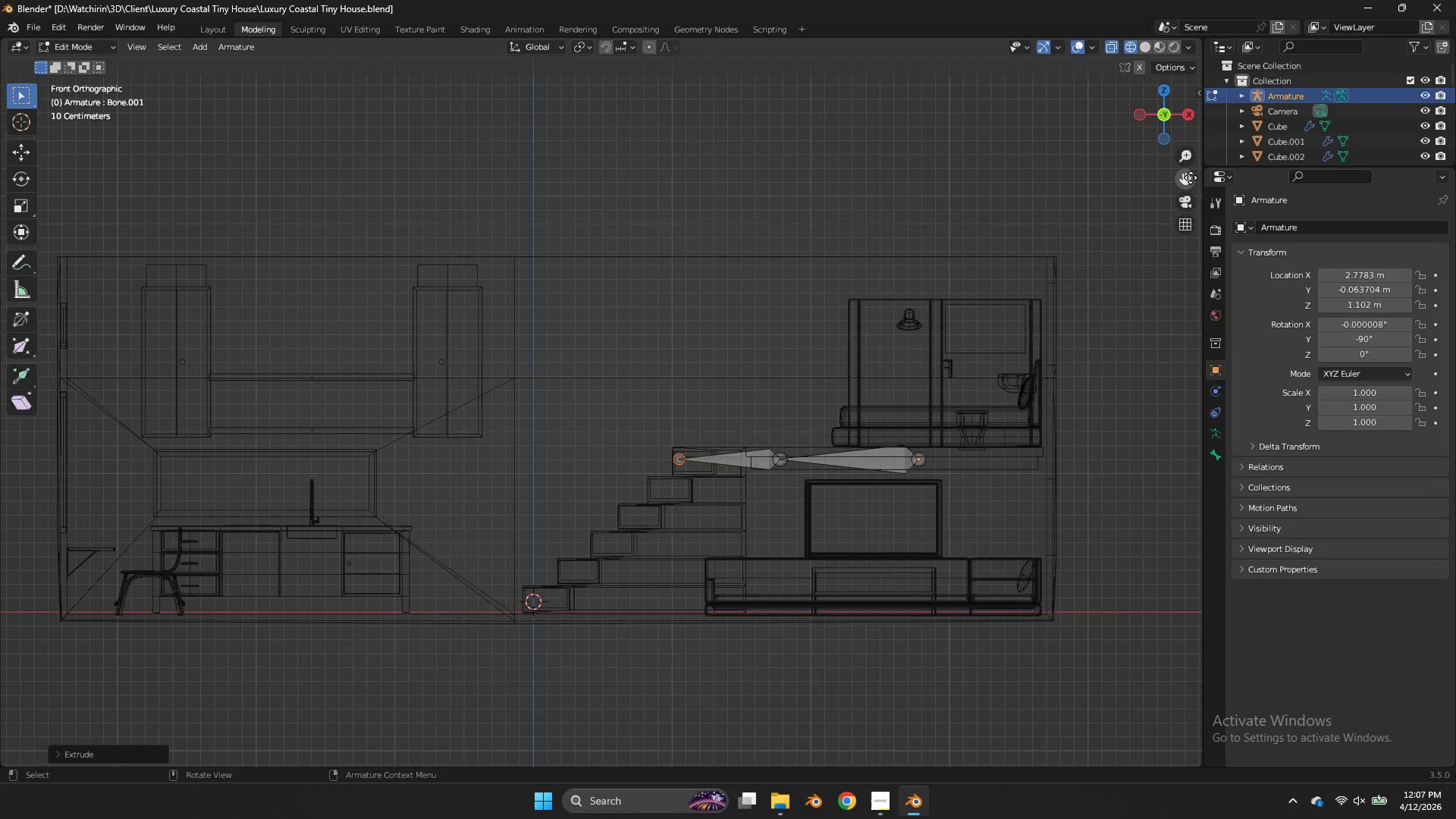 
left_click_drag(start_coordinate=[1191, 177], to_coordinate=[1182, 121])
 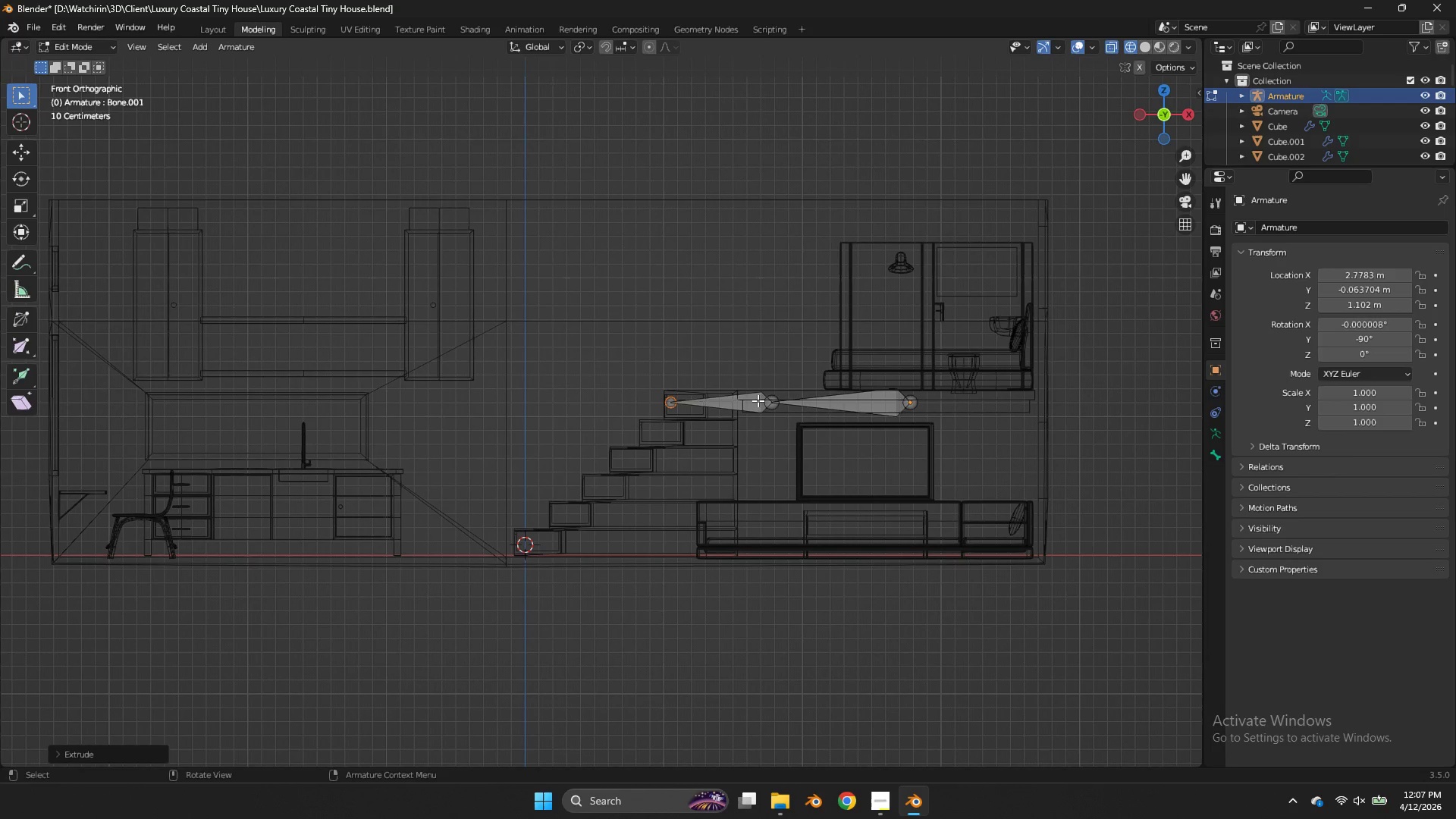 
left_click([758, 400])
 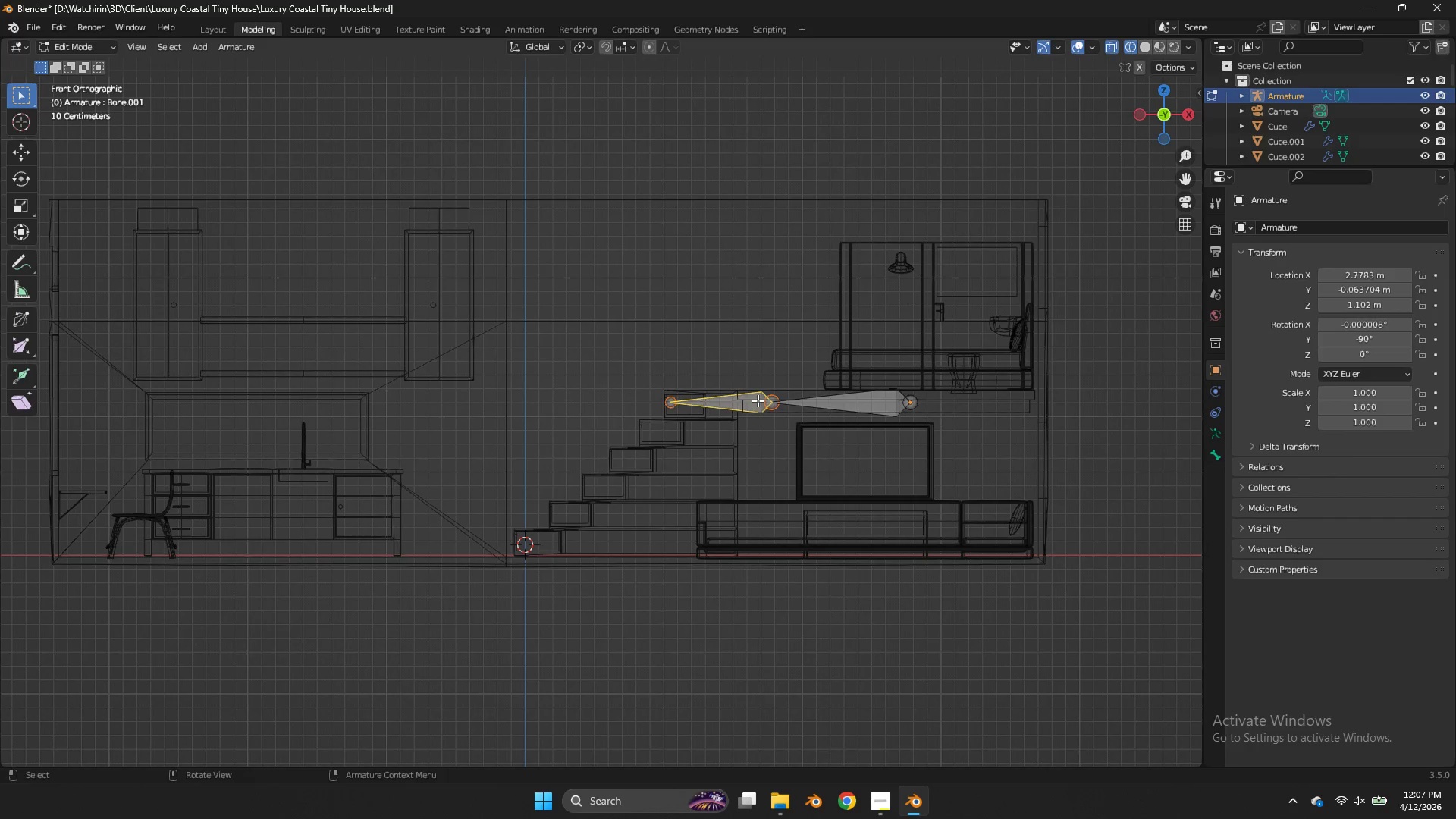 
key(Alt+P)
 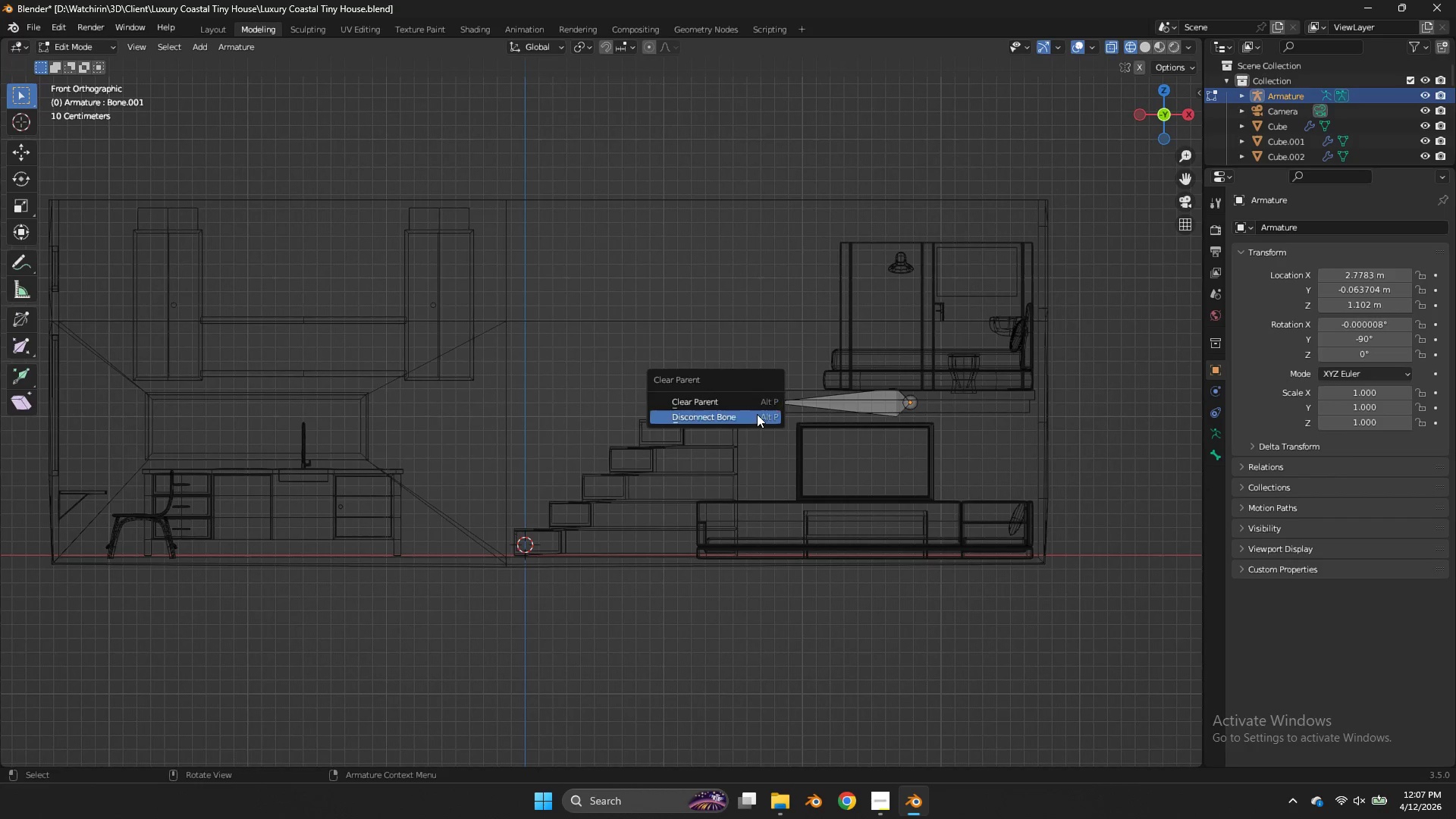 
left_click([759, 418])
 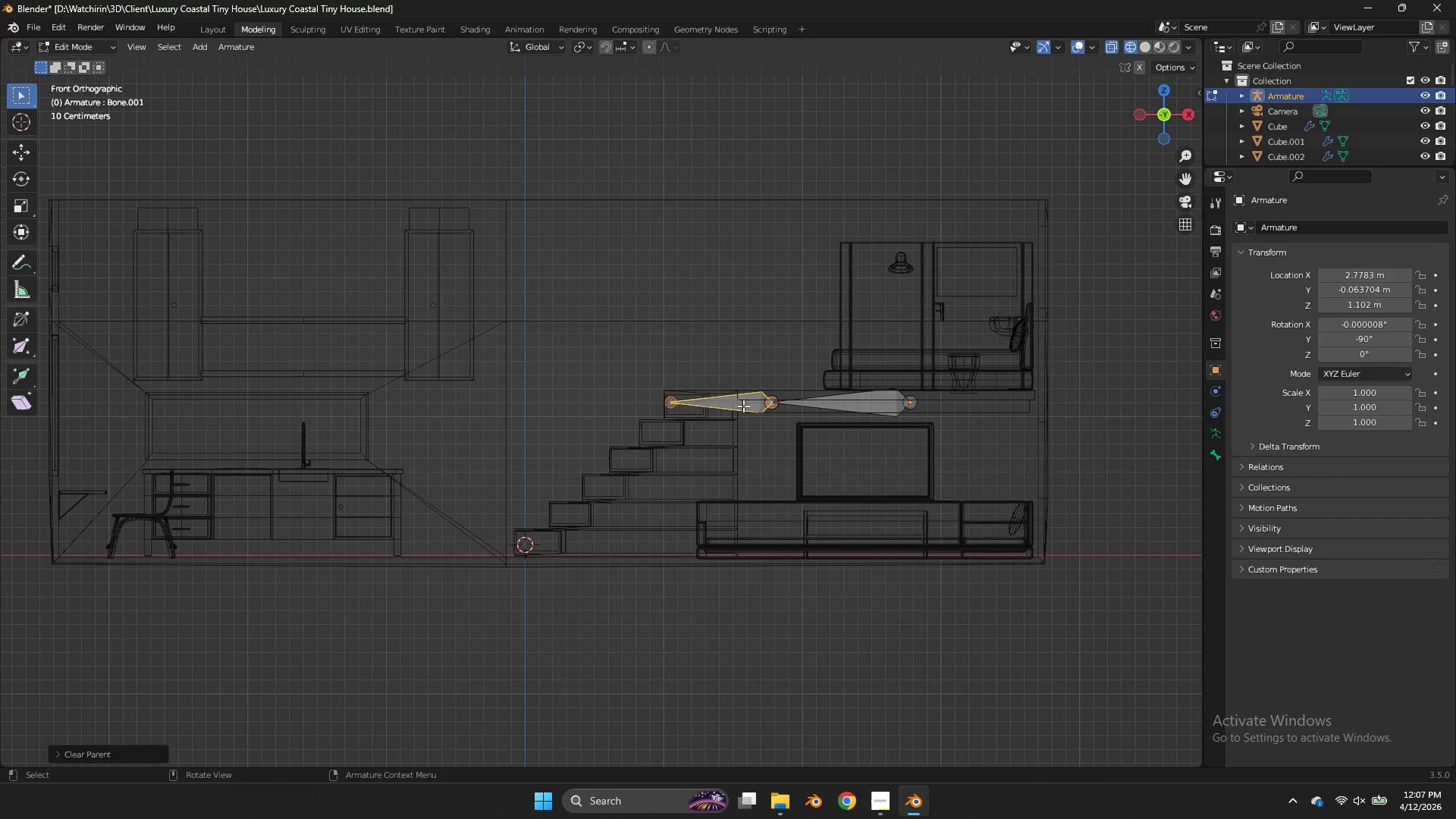 
left_click([740, 405])
 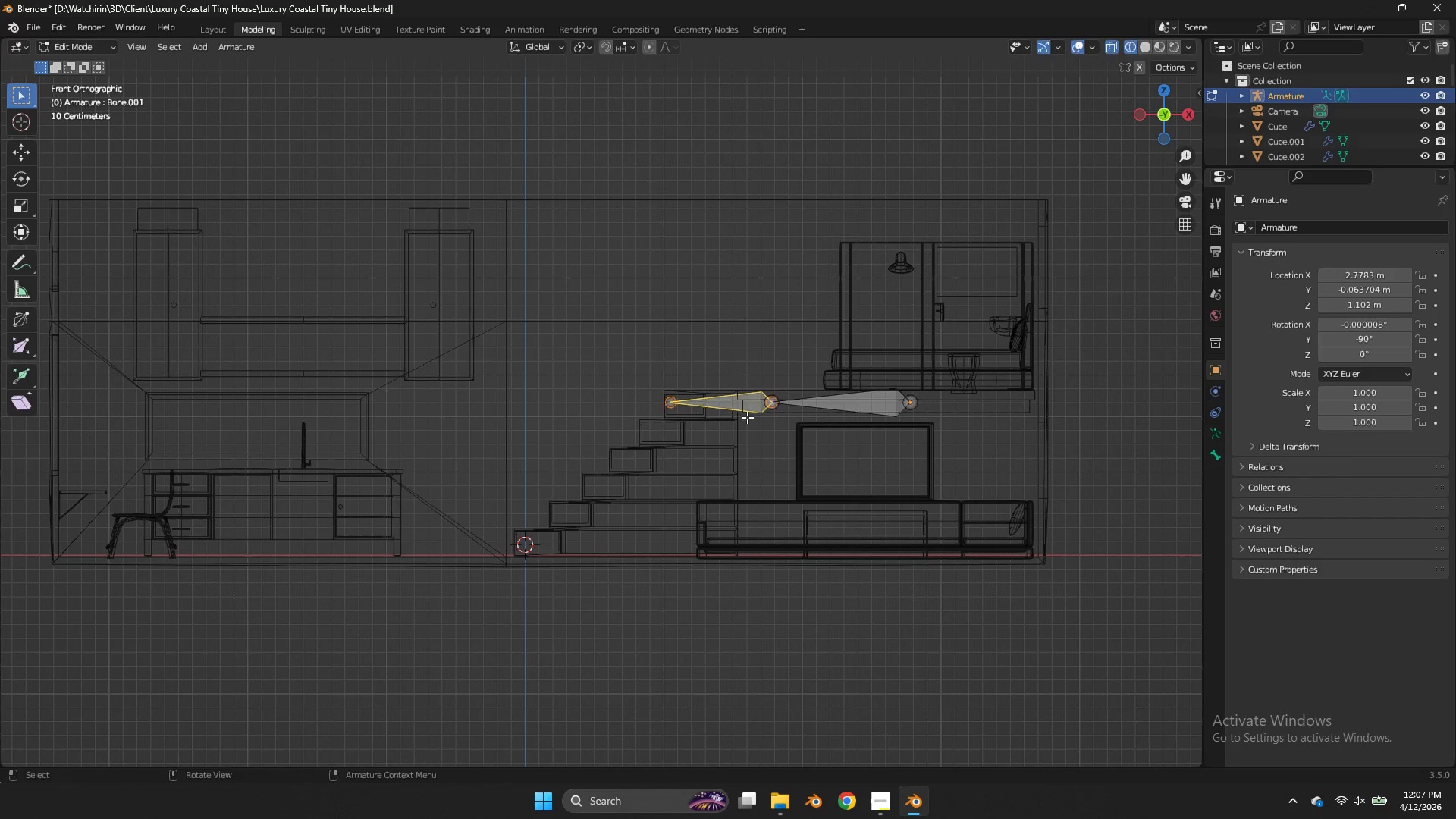 
key(G)
 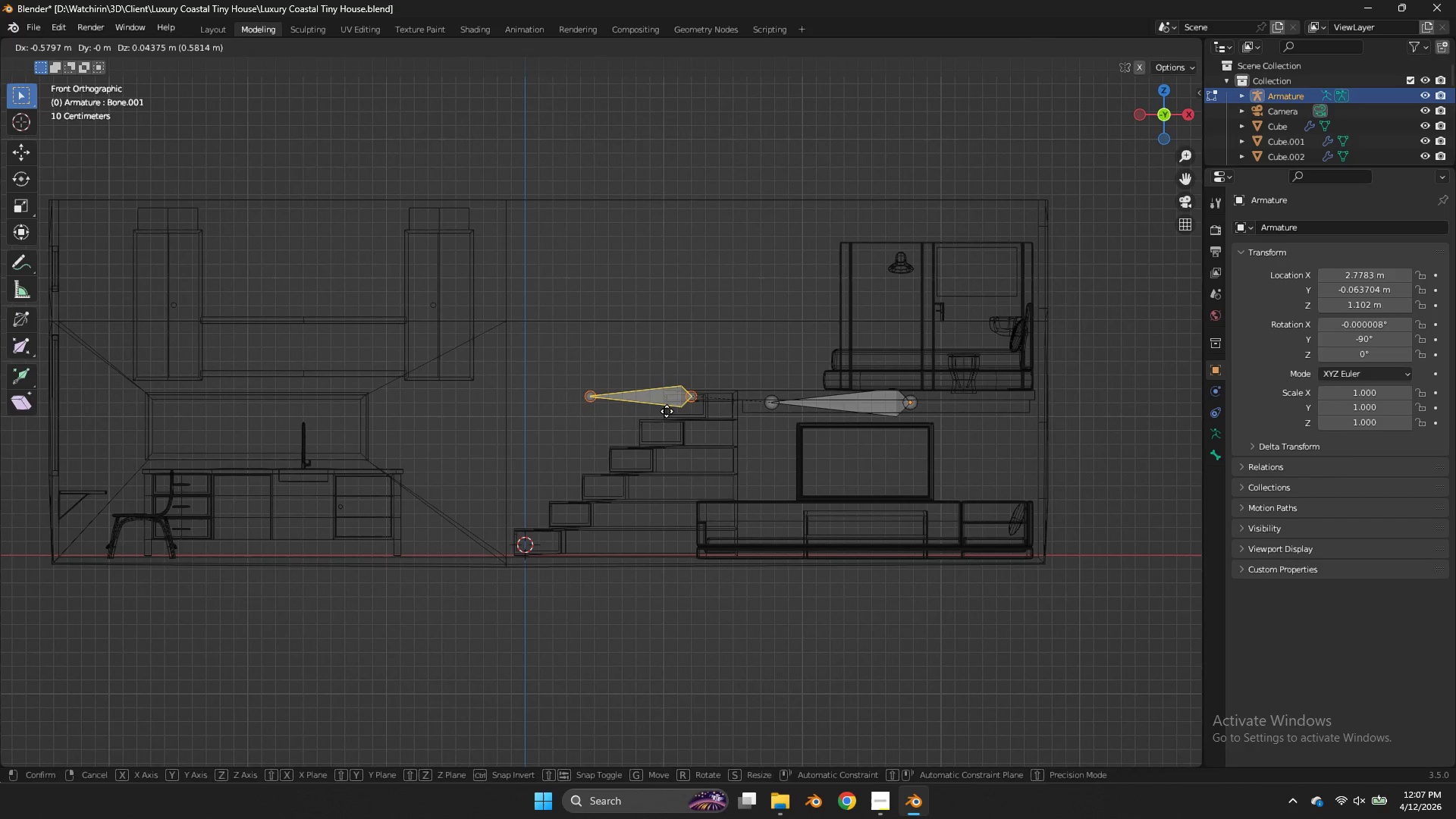 
left_click([664, 413])
 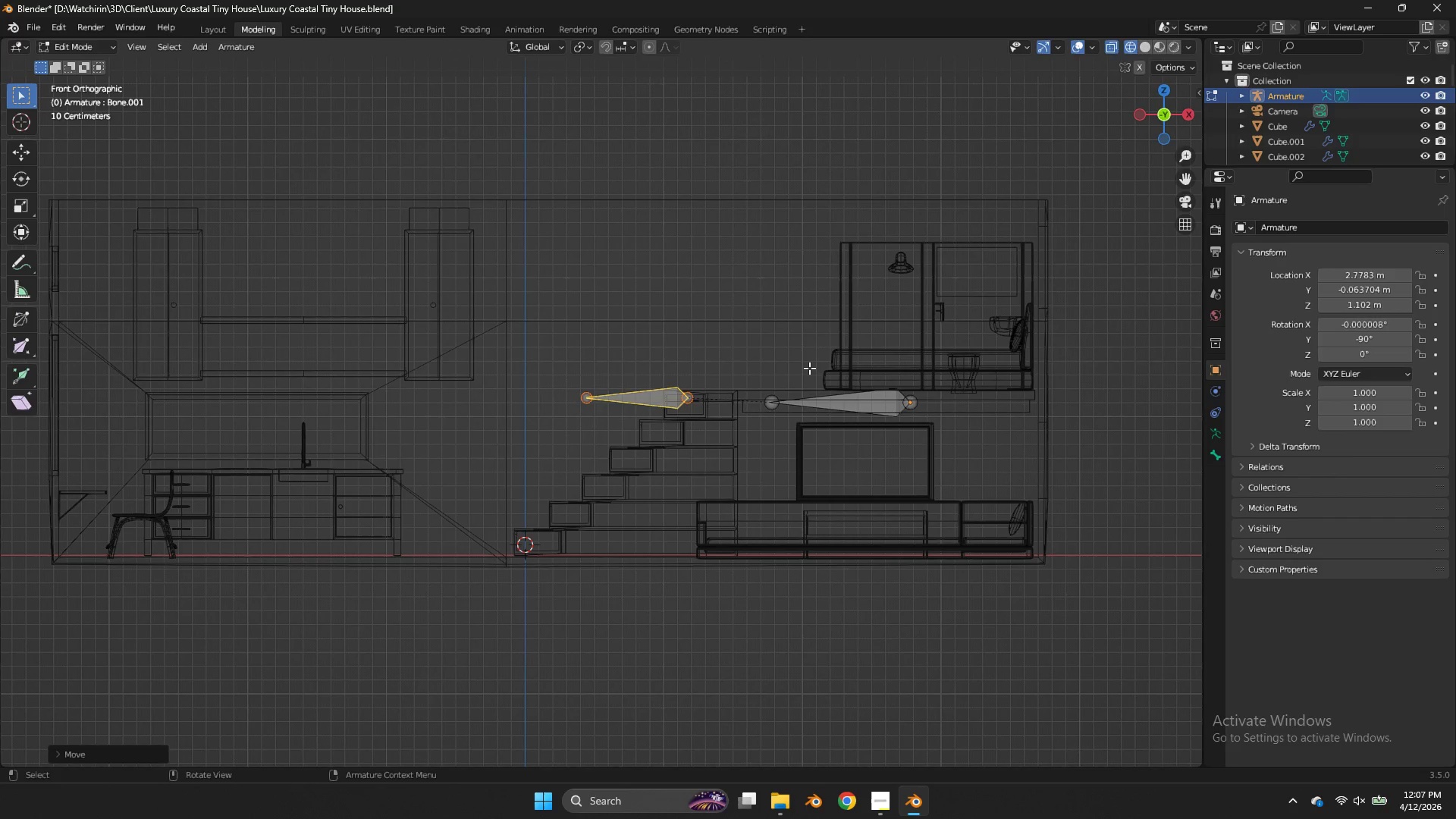 
key(Shift+ShiftLeft)
 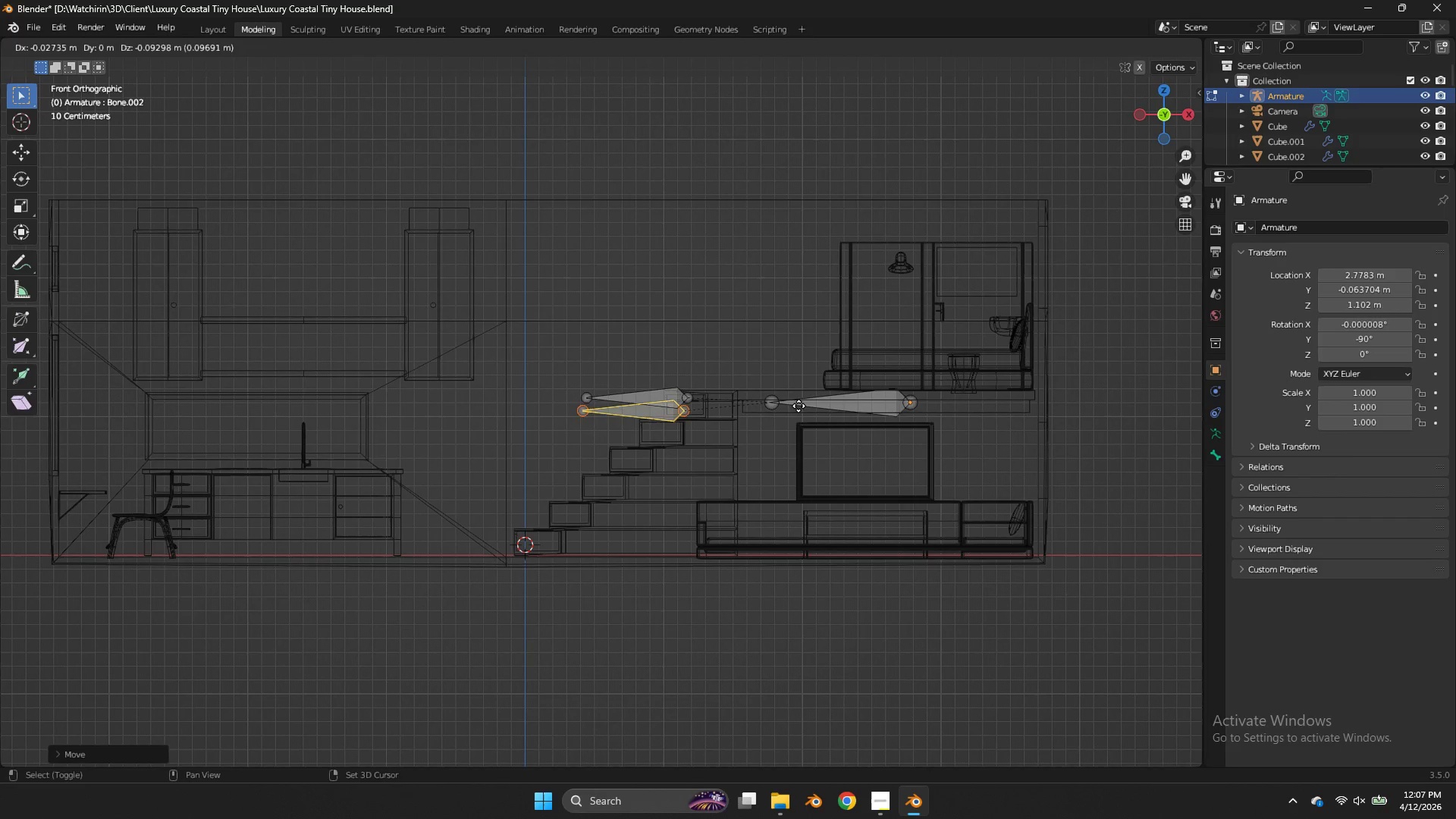 
key(Shift+D)
 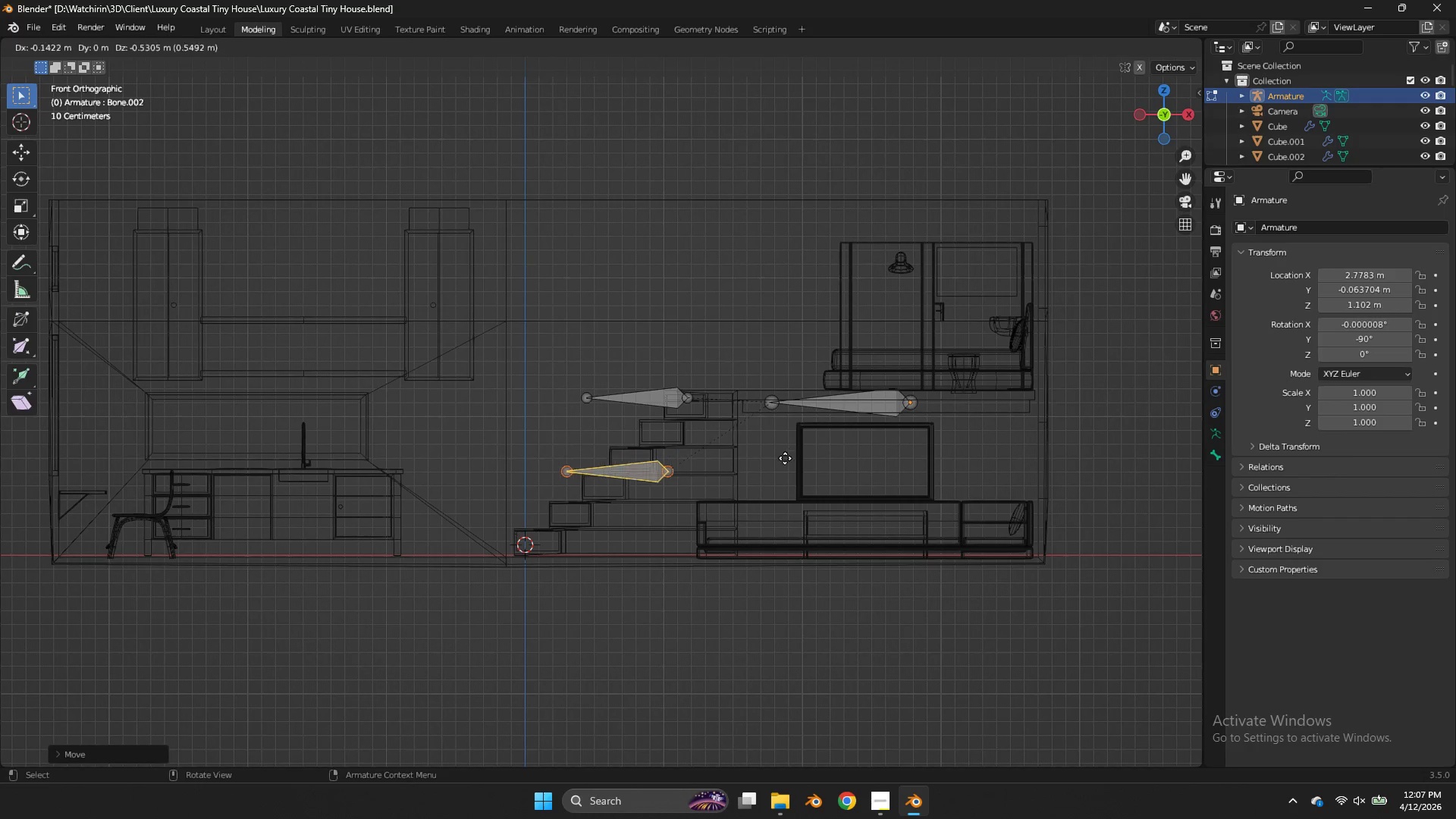 
left_click([785, 458])
 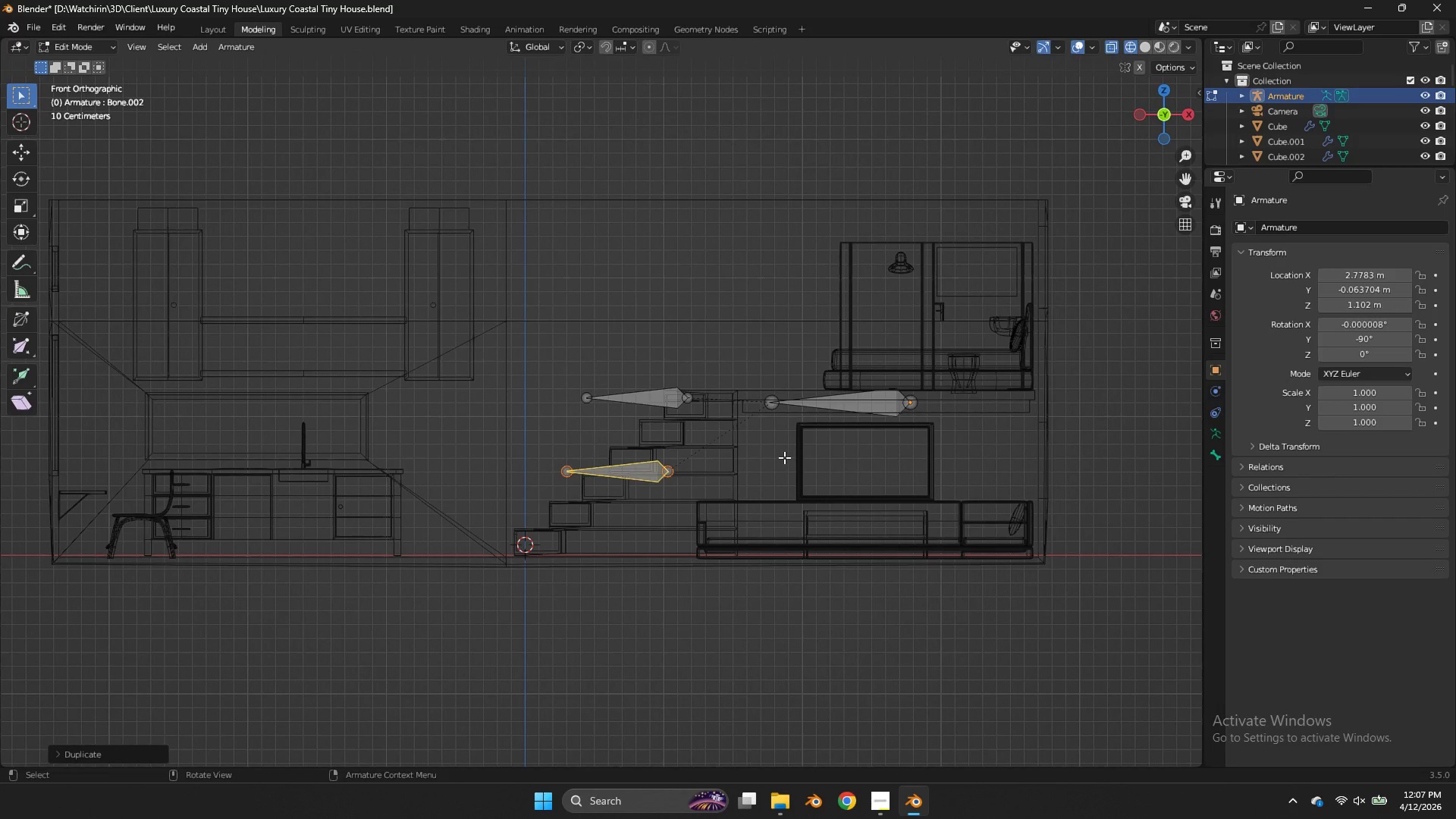 
key(Shift+ShiftLeft)
 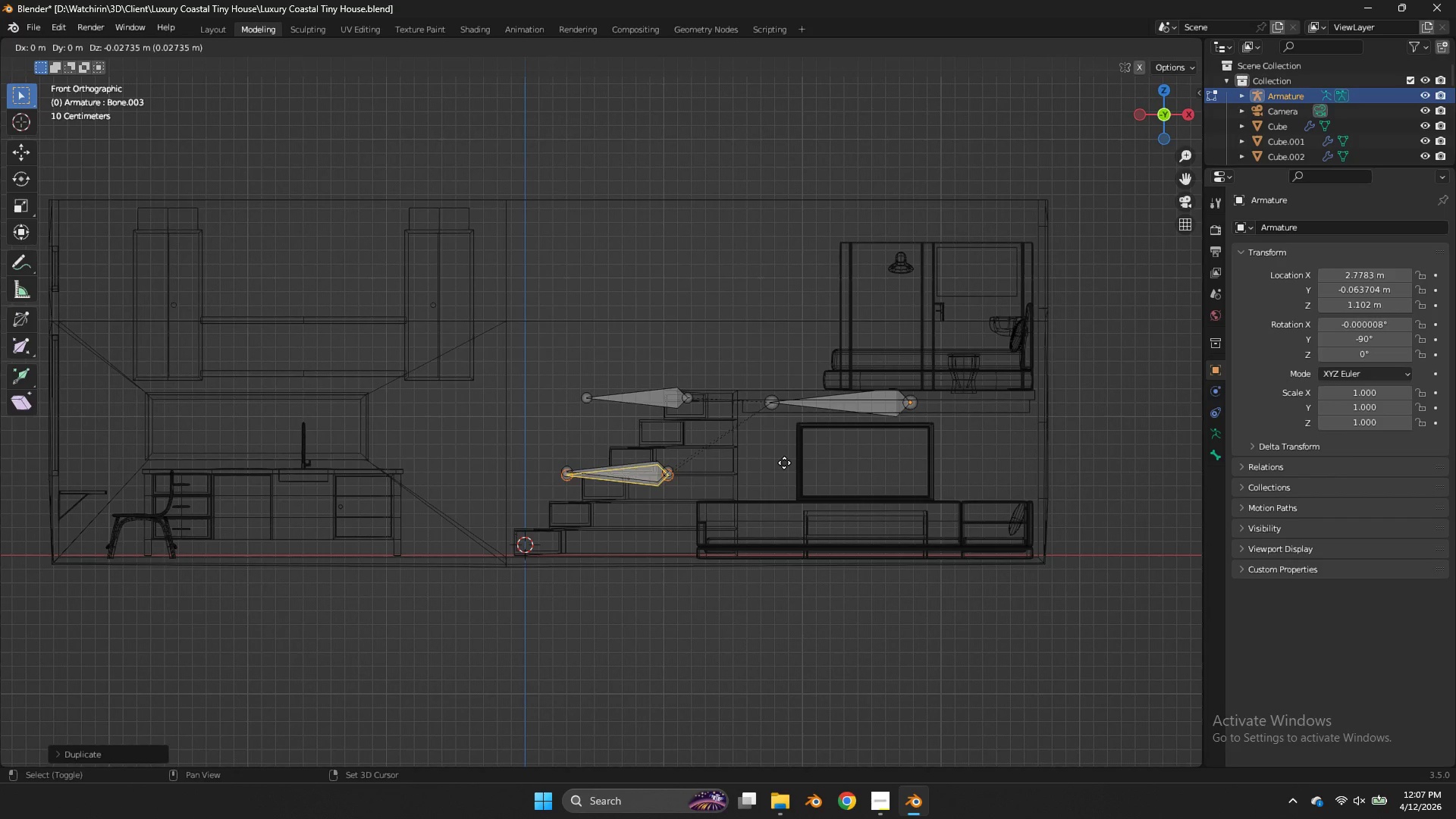 
key(Shift+D)
 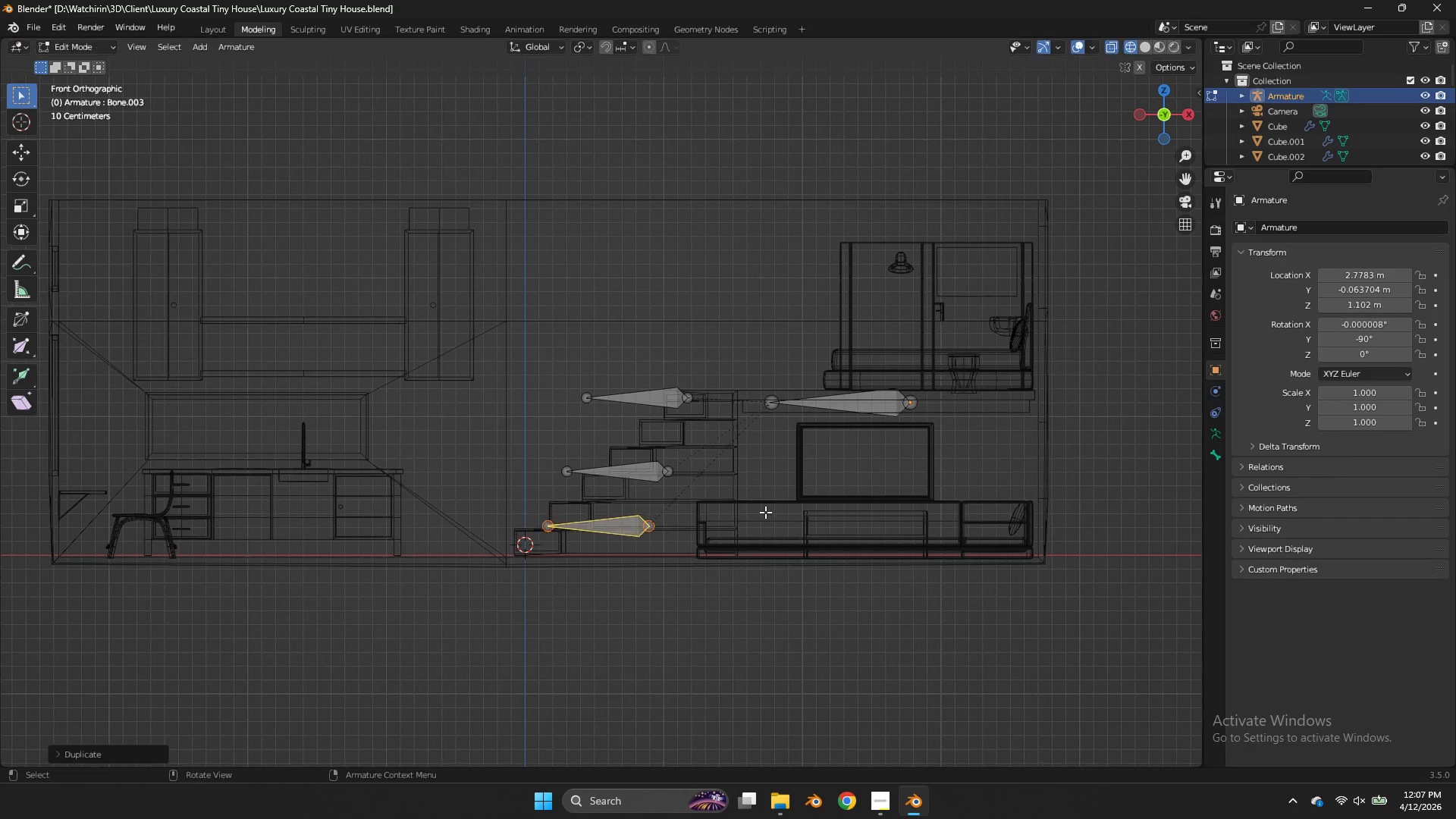 
left_click([765, 512])
 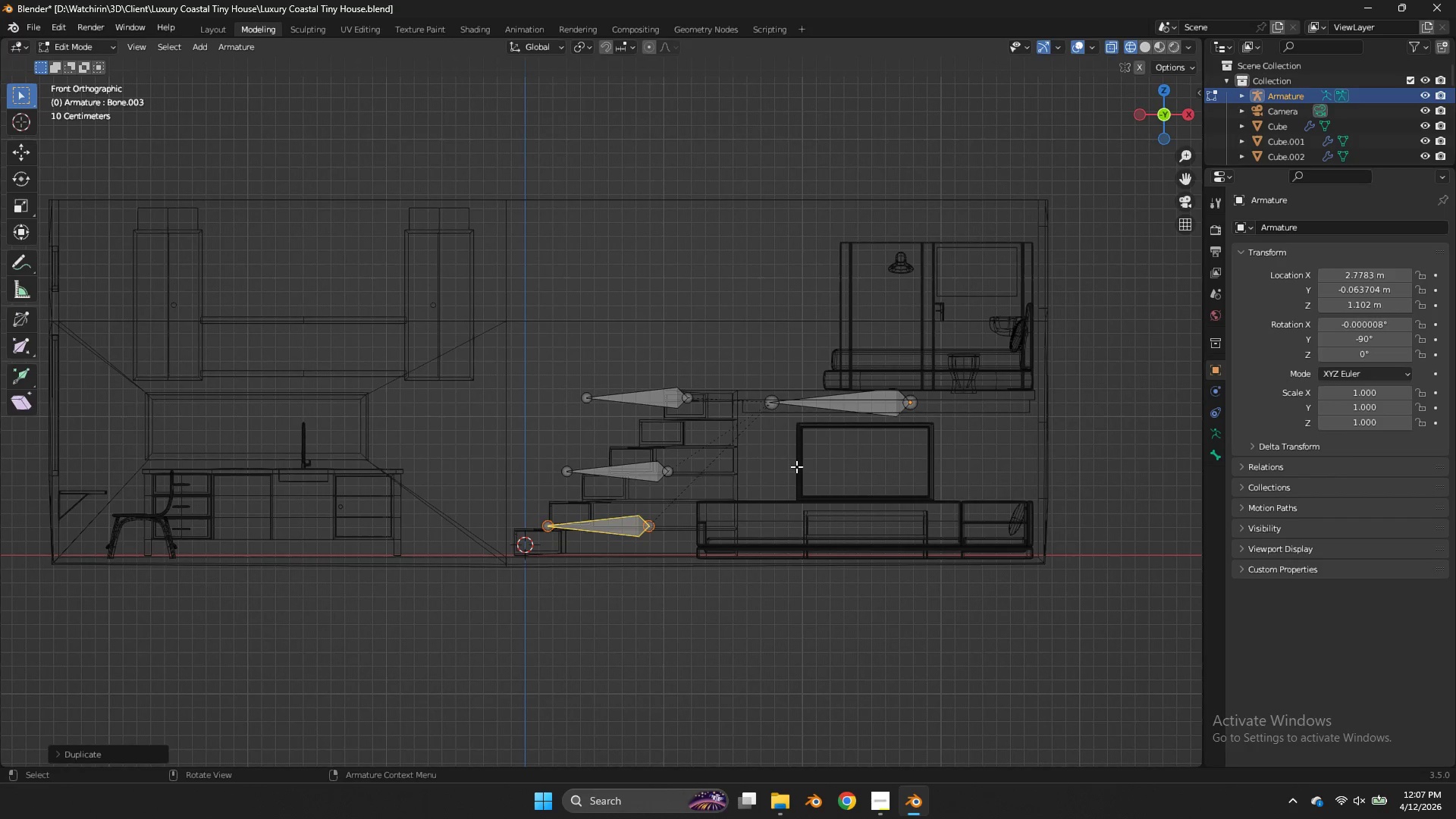 
key(G)
 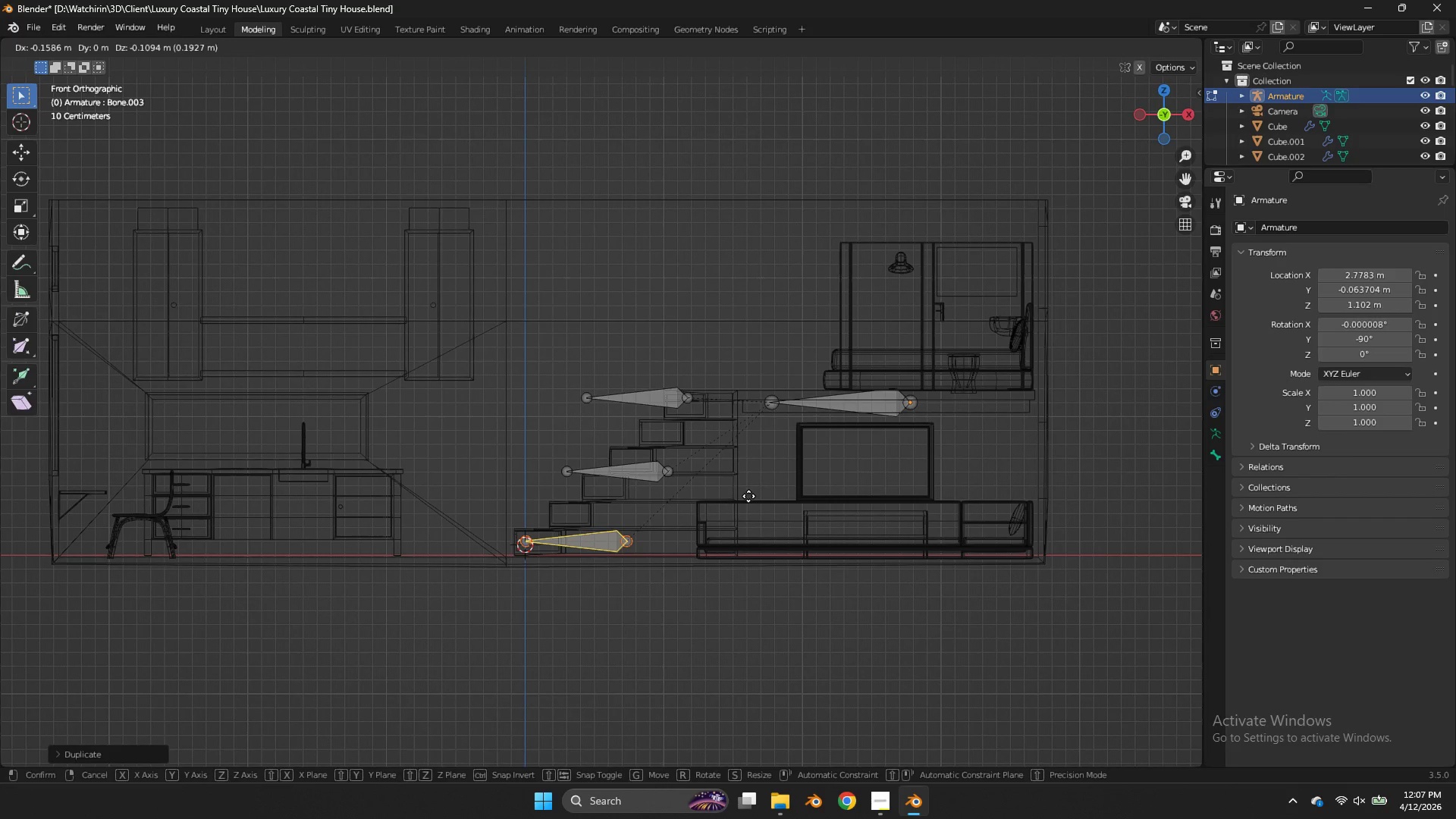 
left_click([748, 496])
 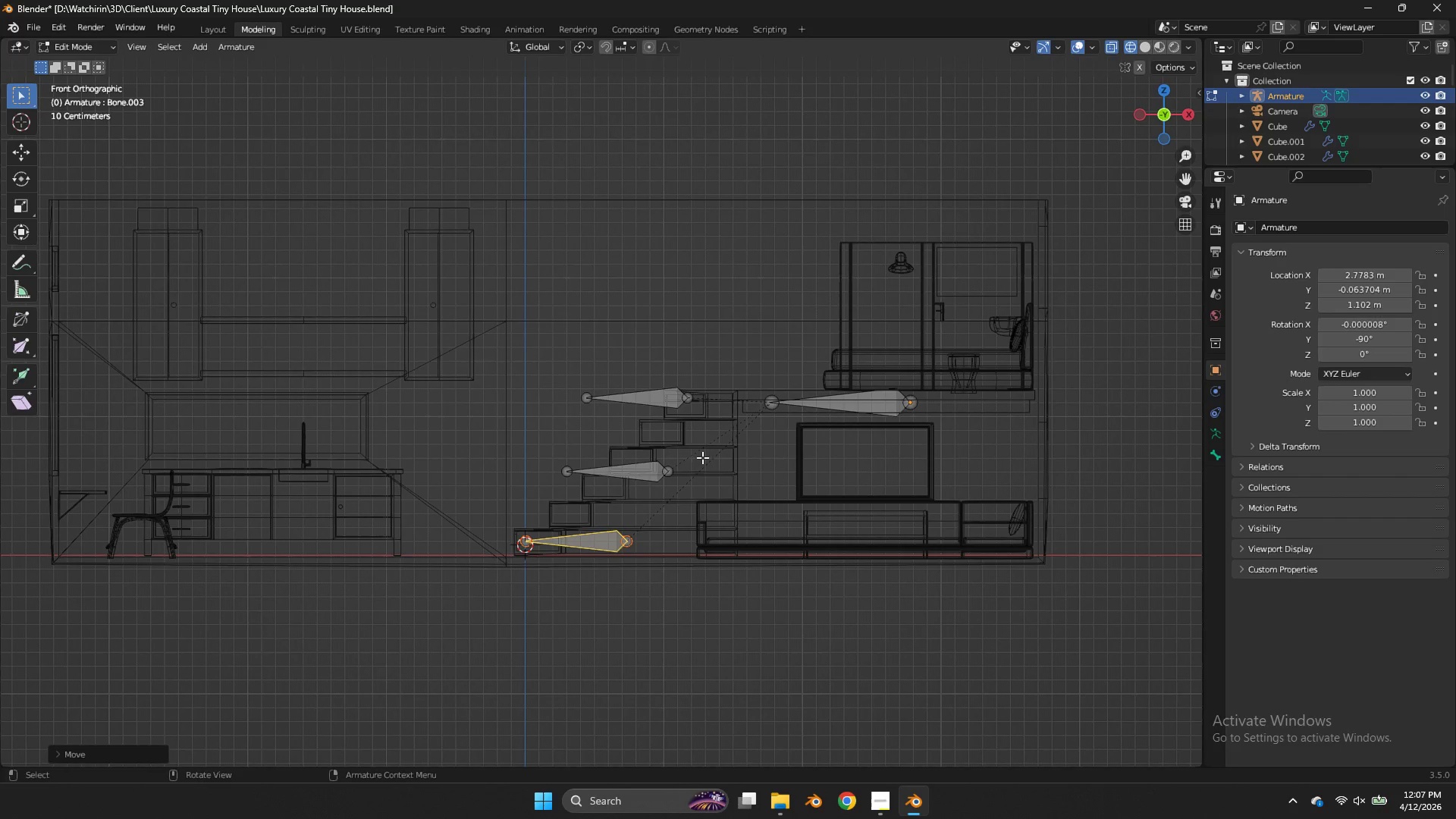 
left_click([658, 472])
 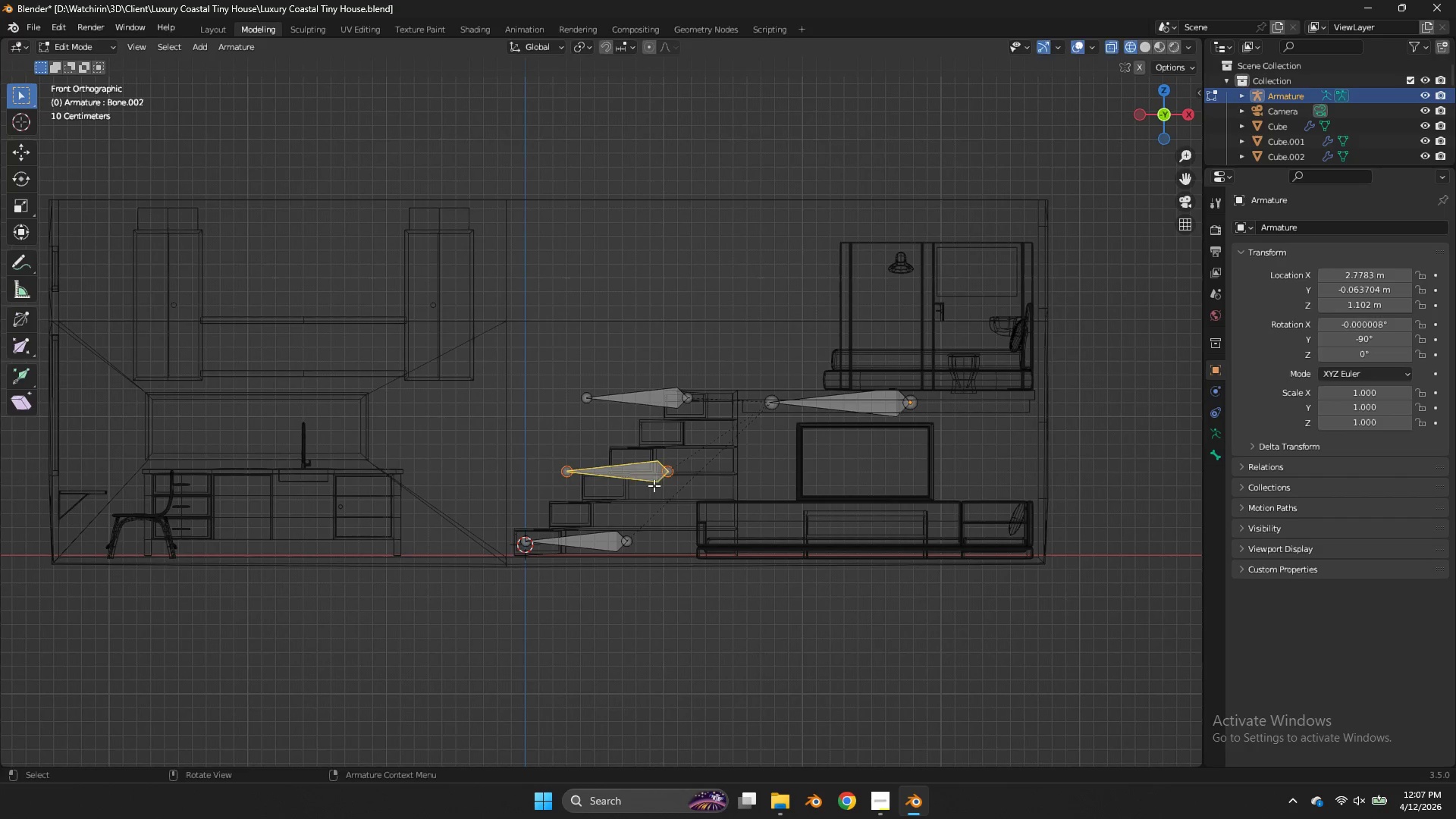 
key(G)
 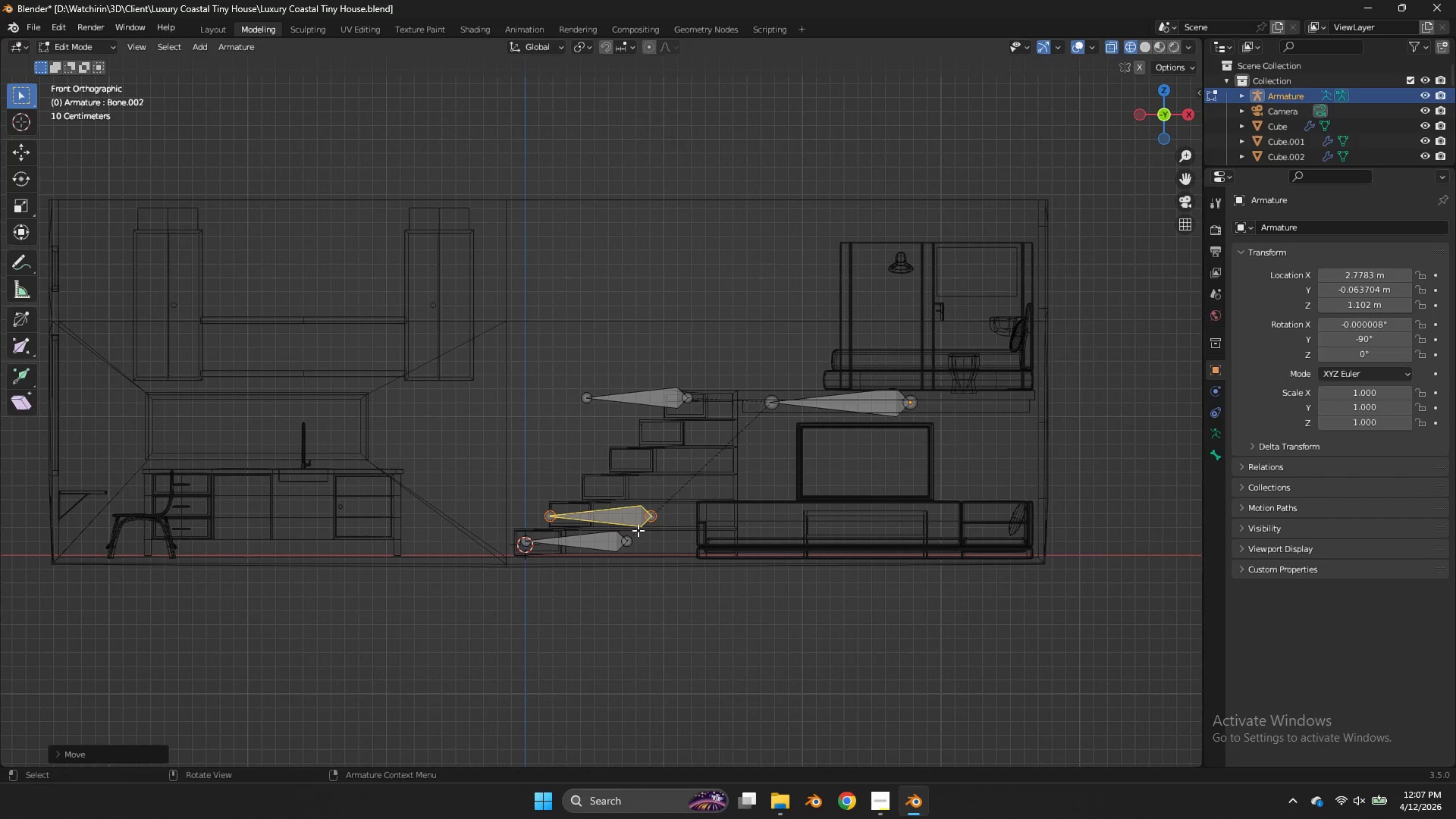 
key(Shift+ShiftLeft)
 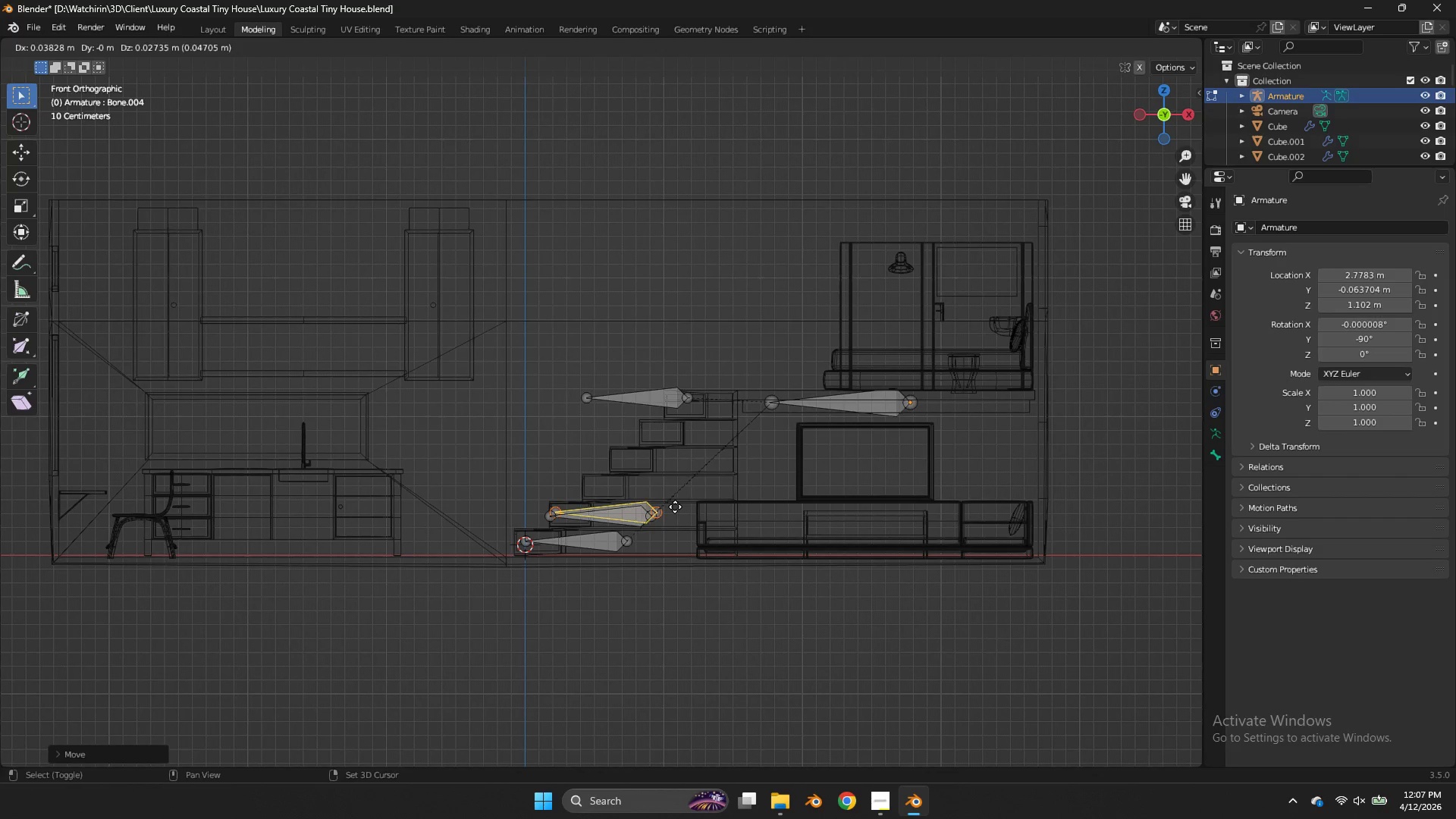 
key(Shift+D)
 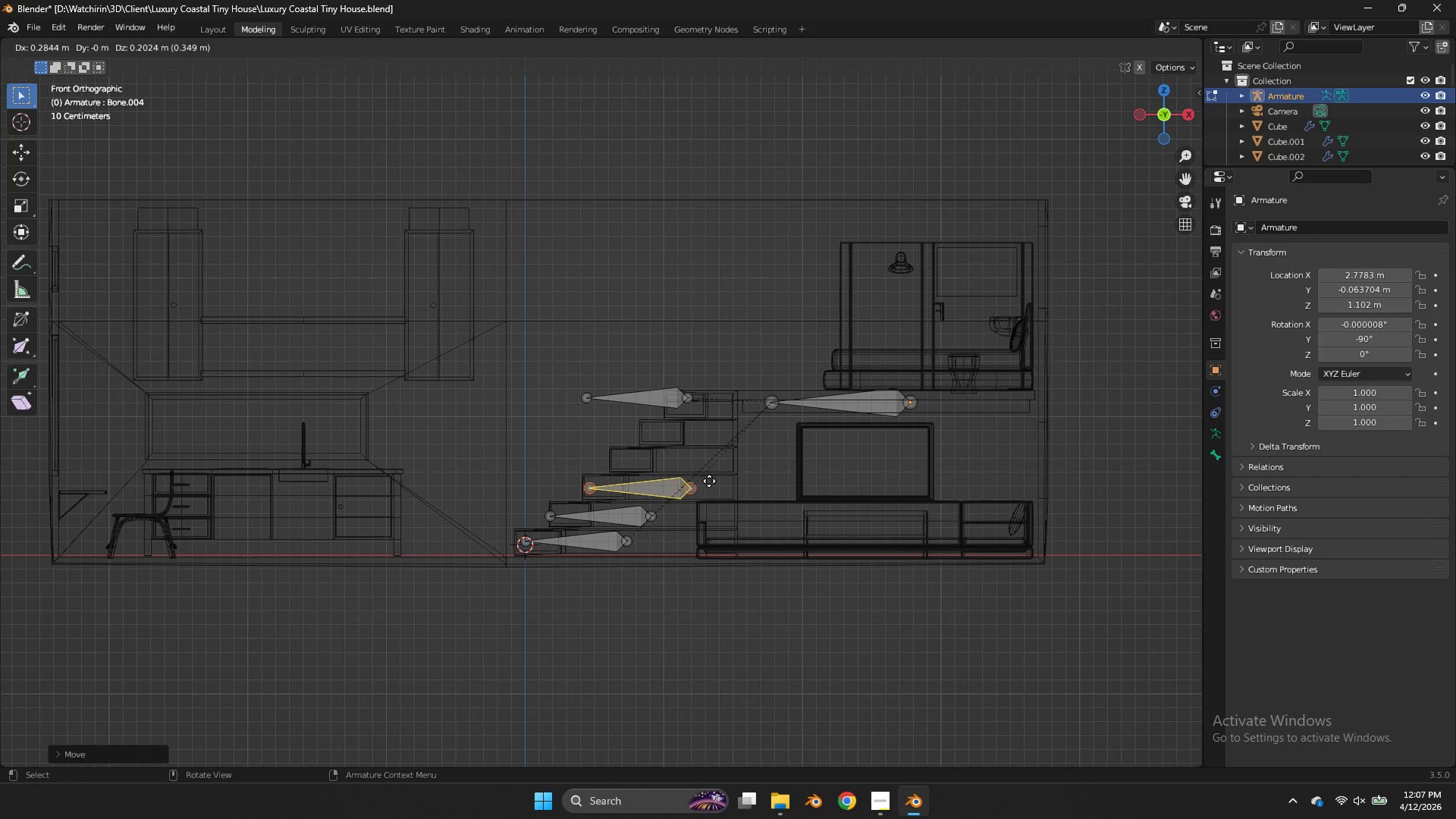 
left_click([710, 481])
 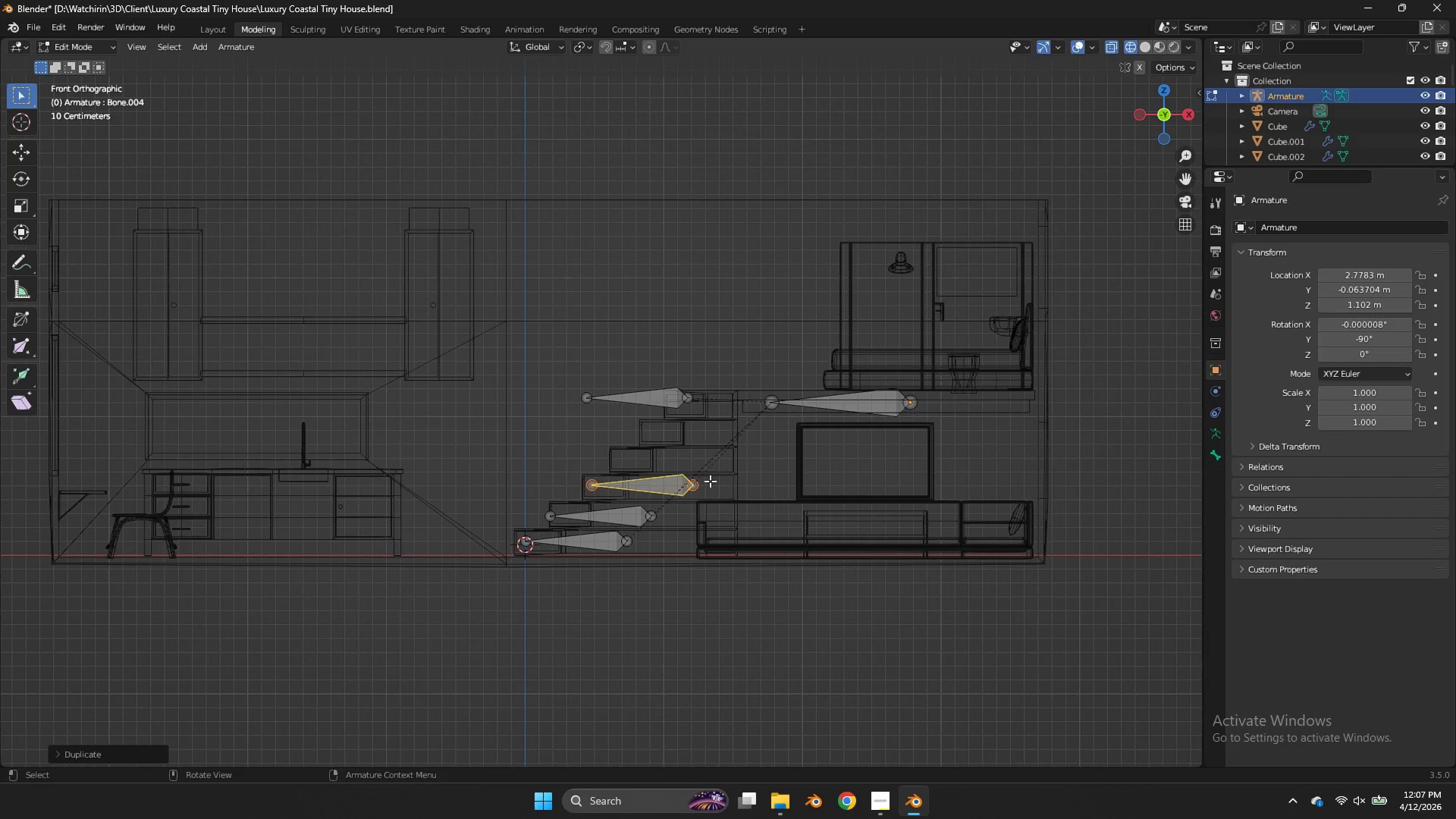 
key(Shift+ShiftLeft)
 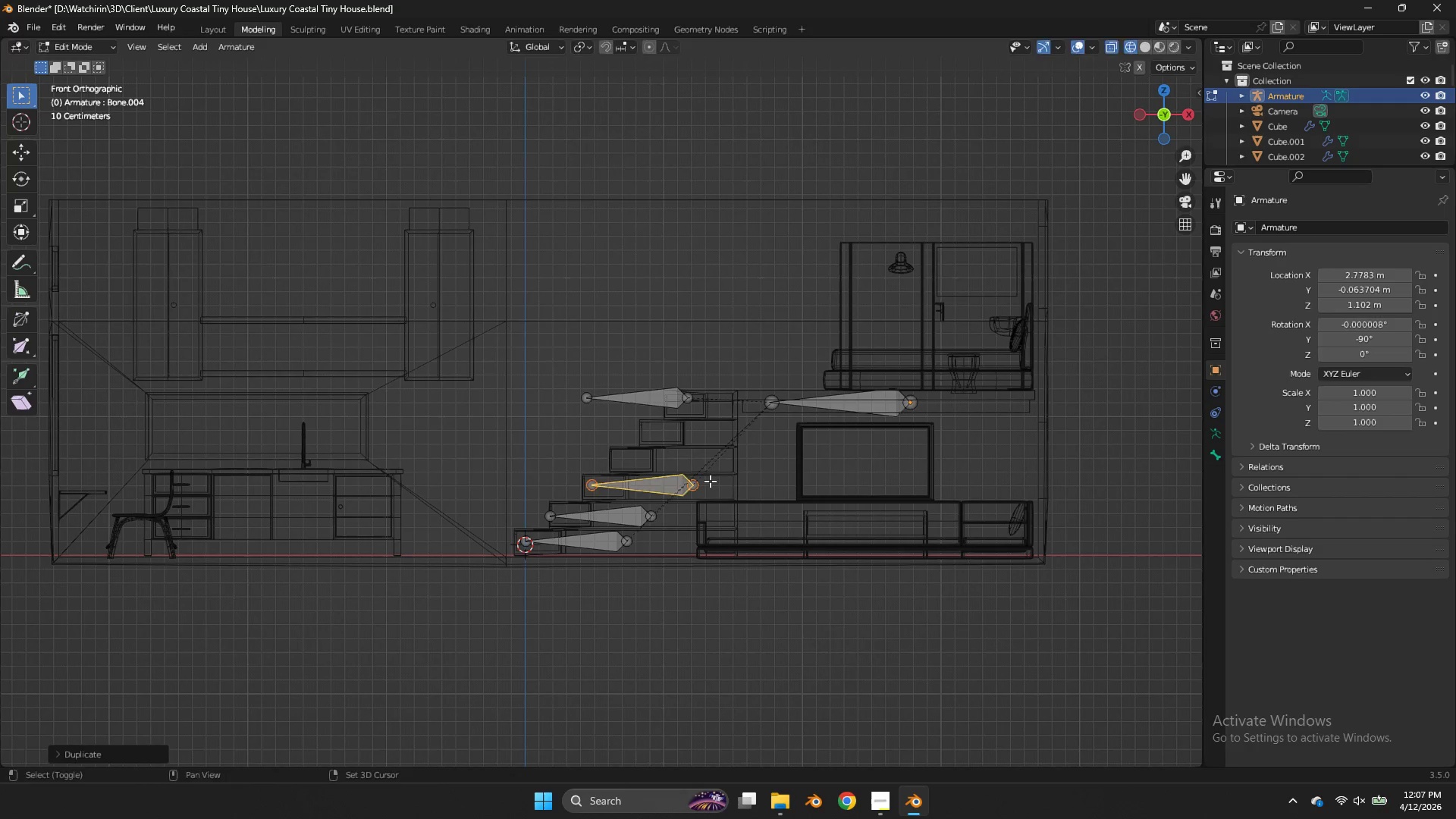 
key(Shift+D)
 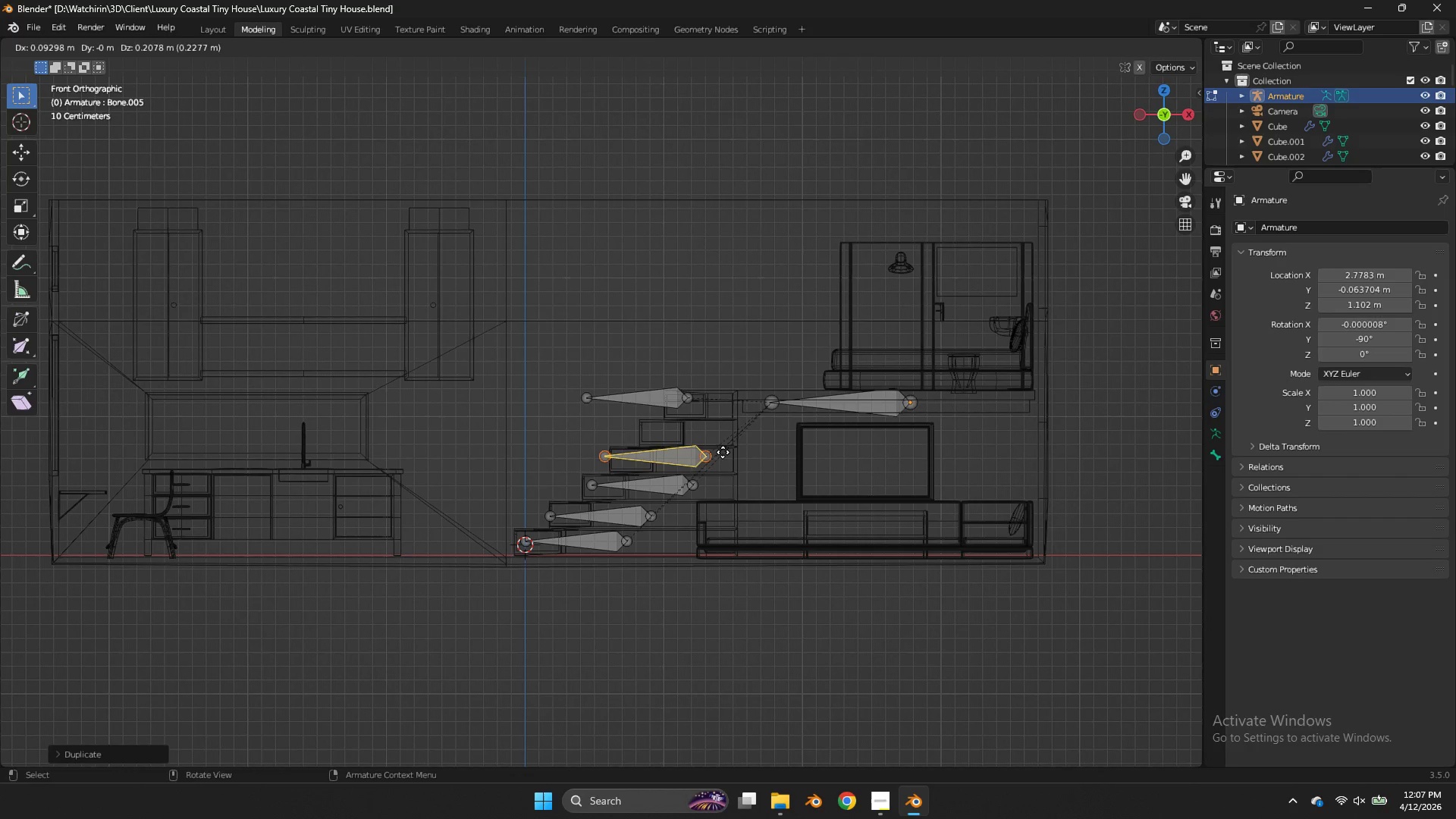 
left_click([723, 452])
 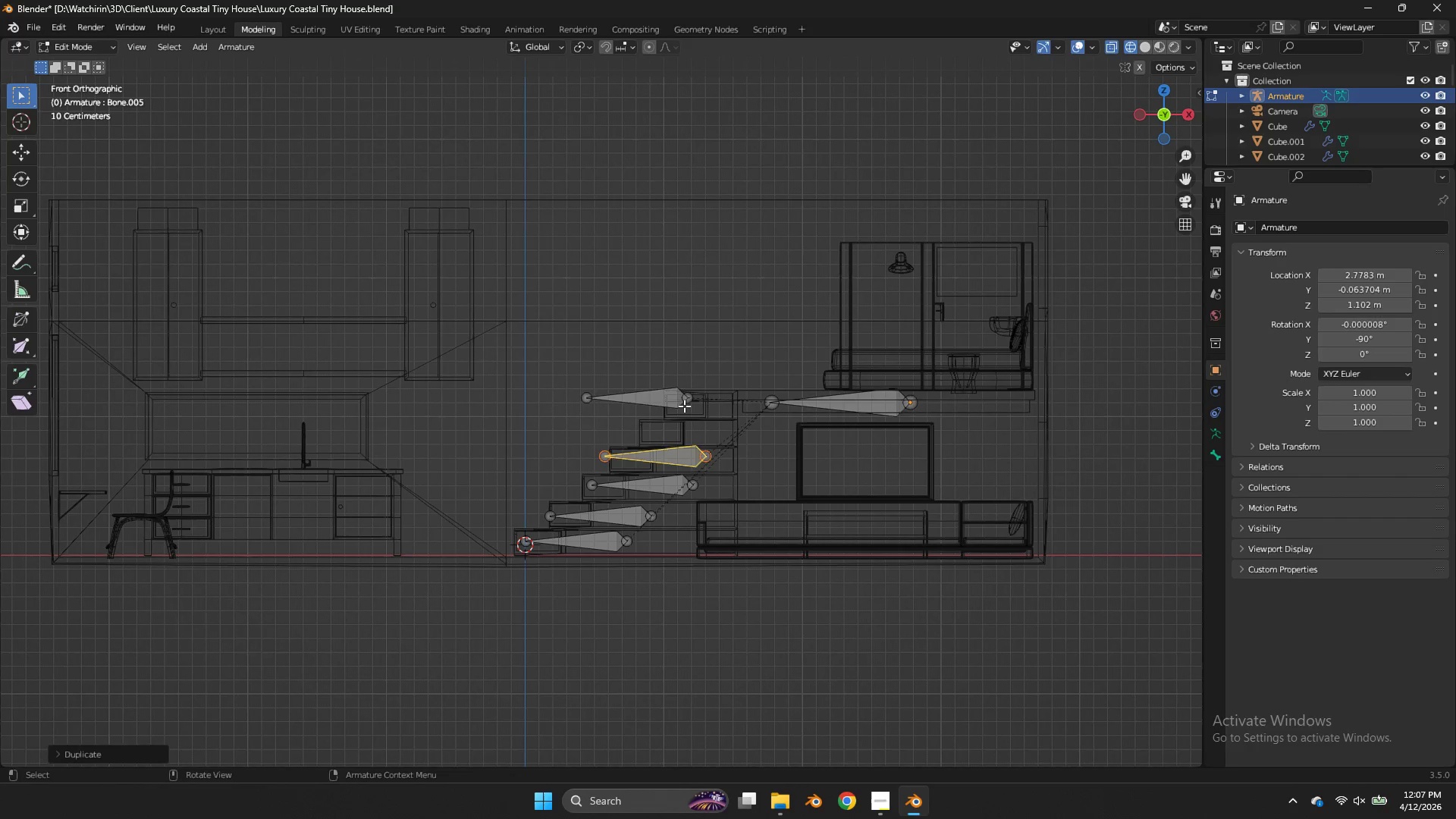 
left_click([673, 403])
 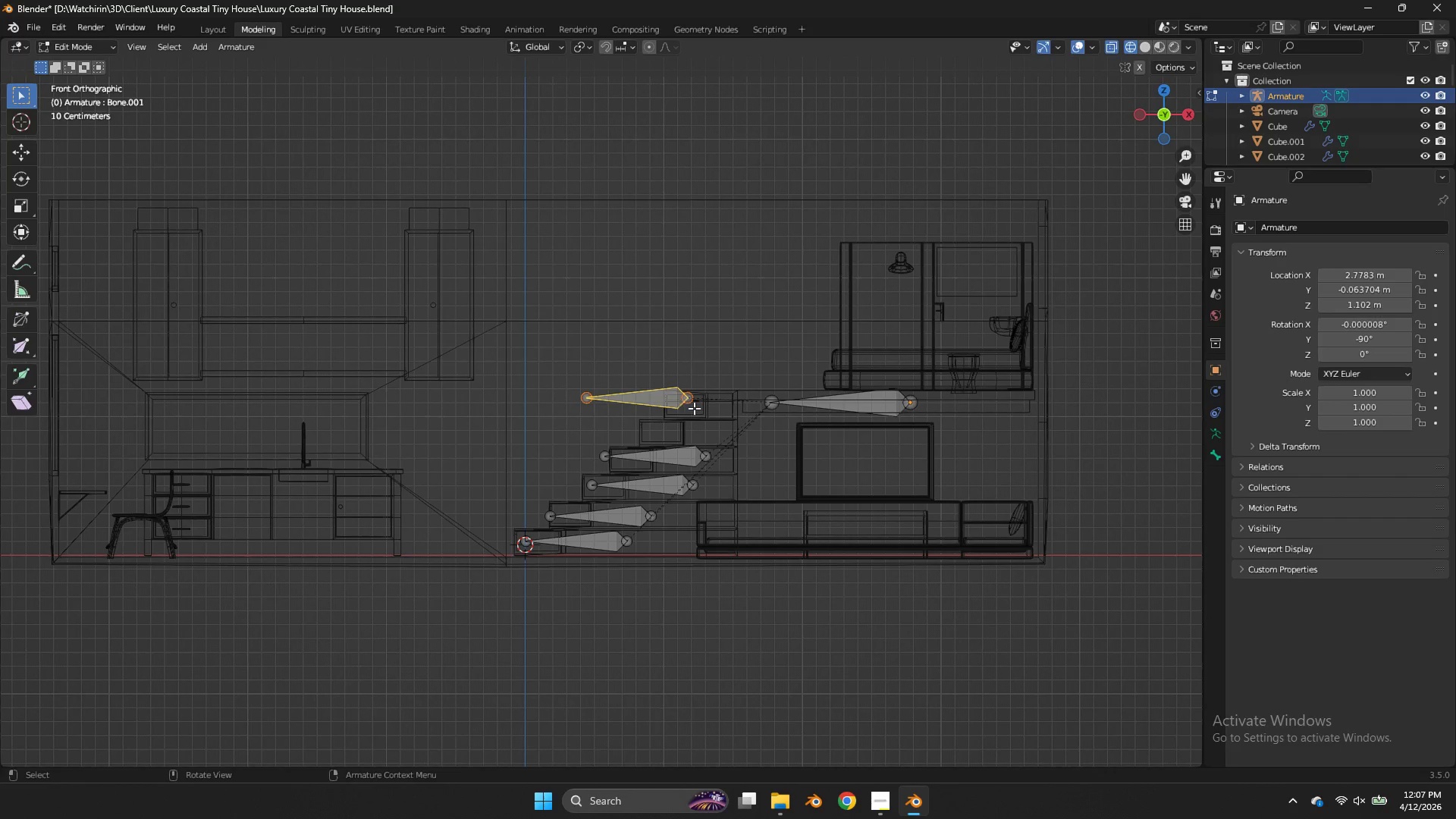 
key(G)
 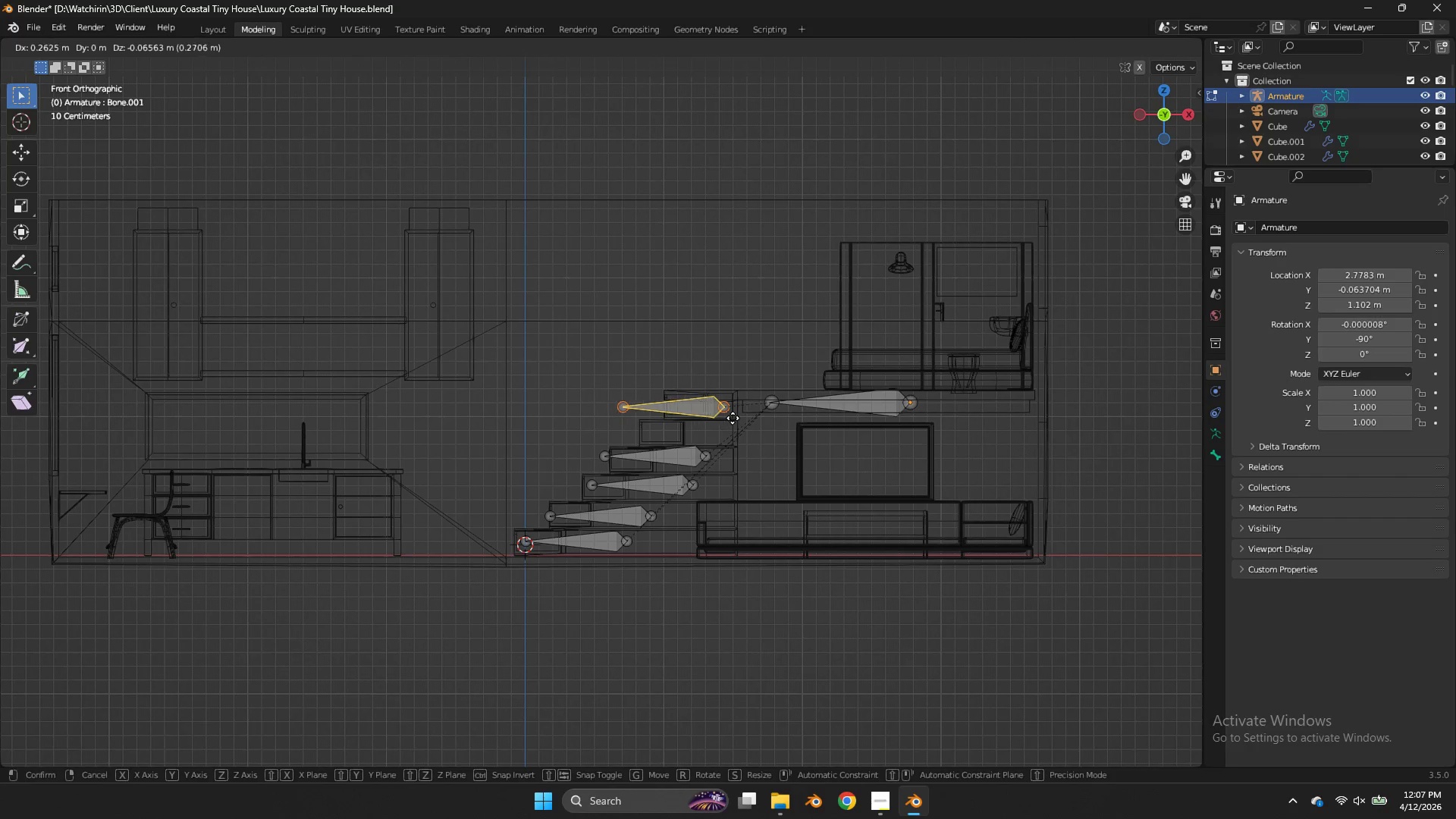 
left_click([734, 418])
 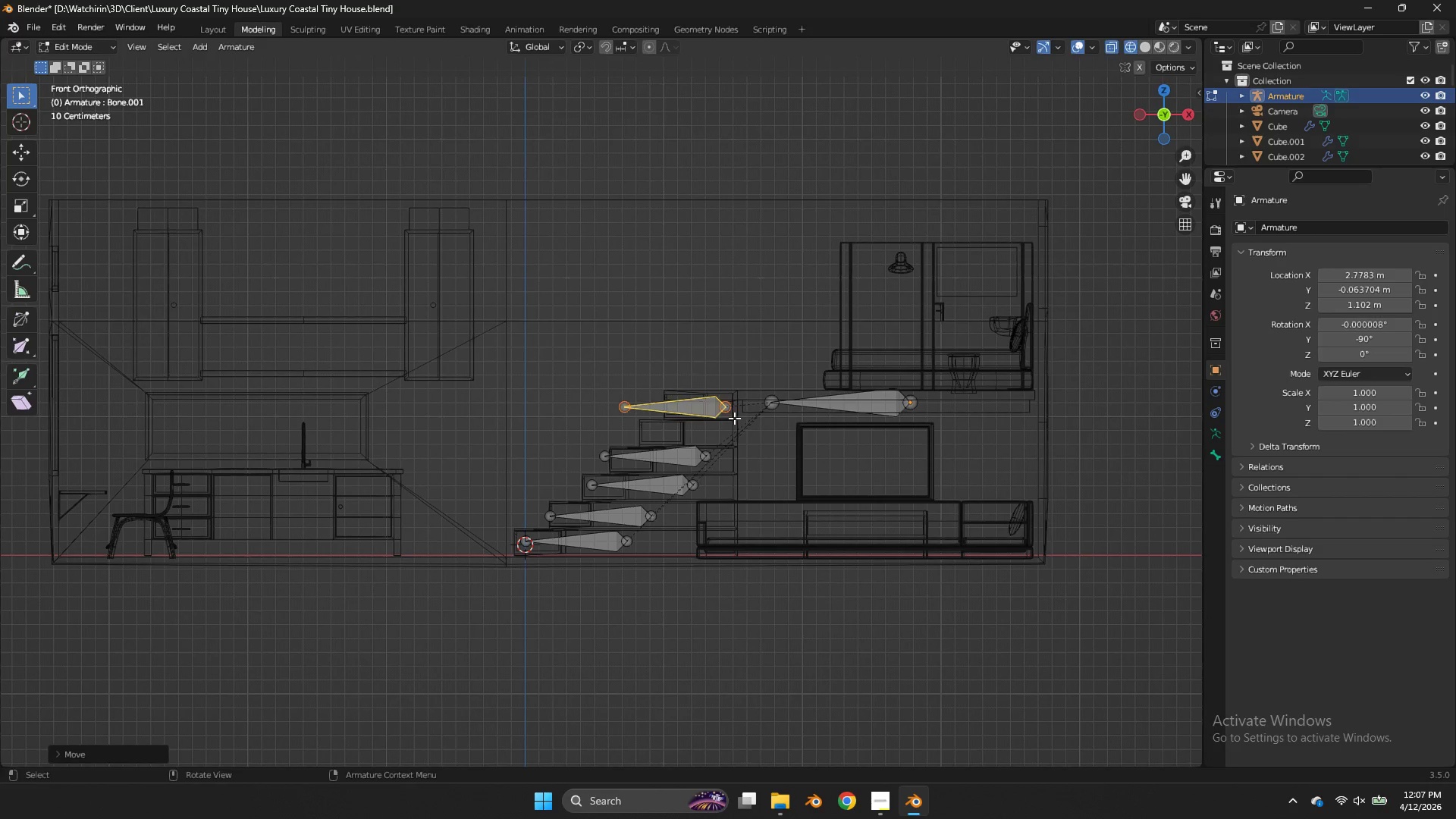 
key(Shift+ShiftLeft)
 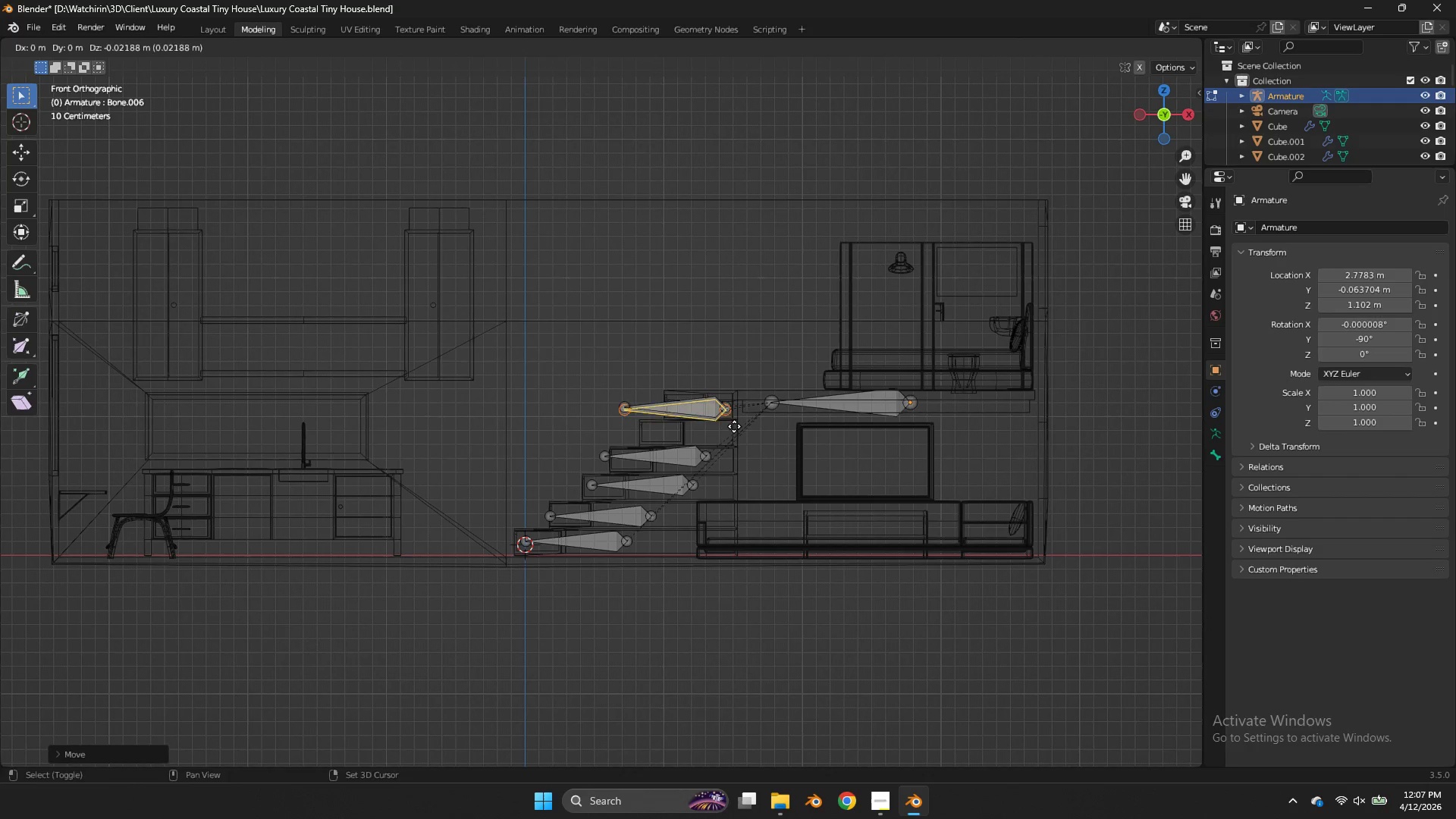 
key(Shift+D)
 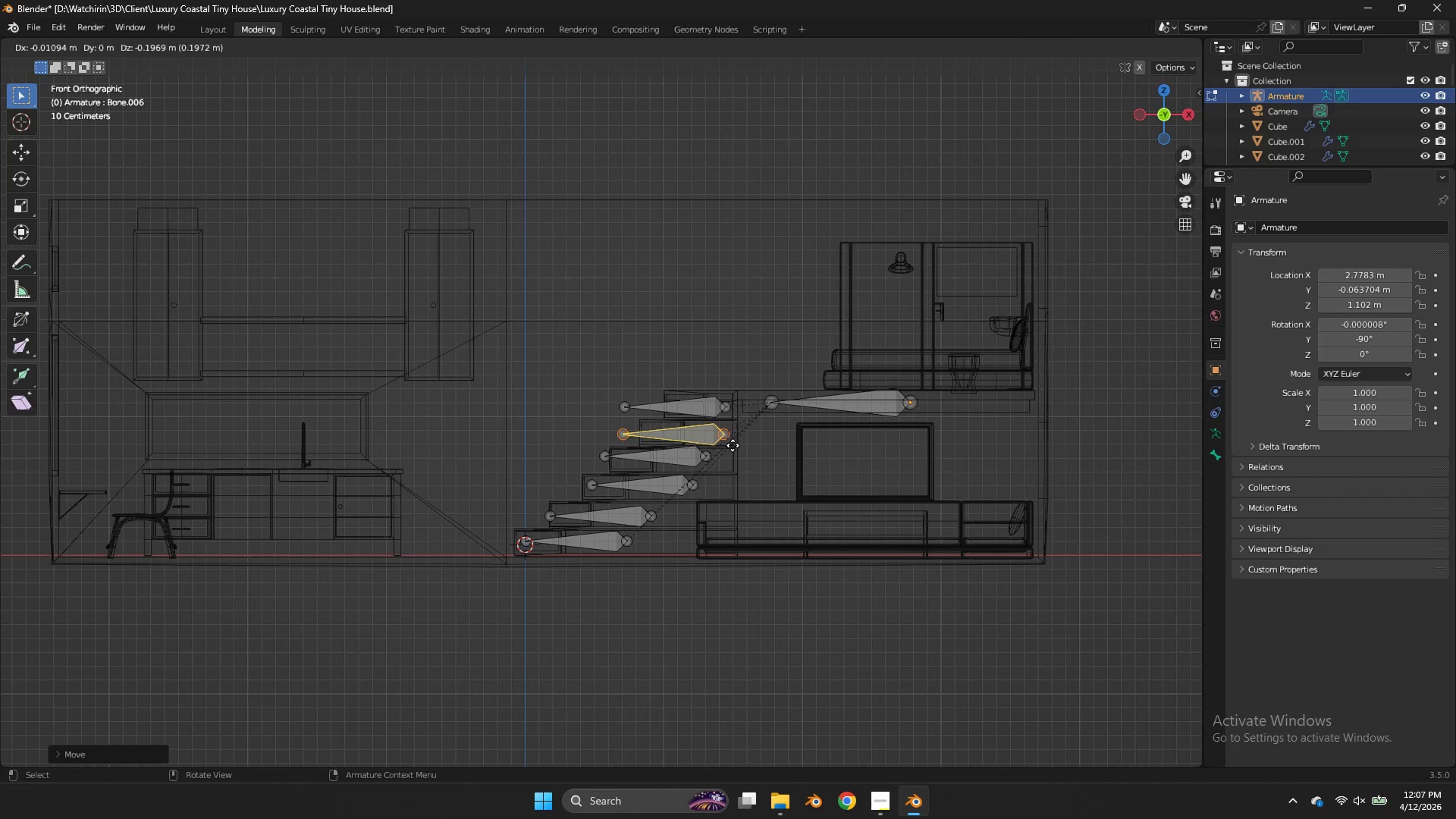 
left_click([727, 444])
 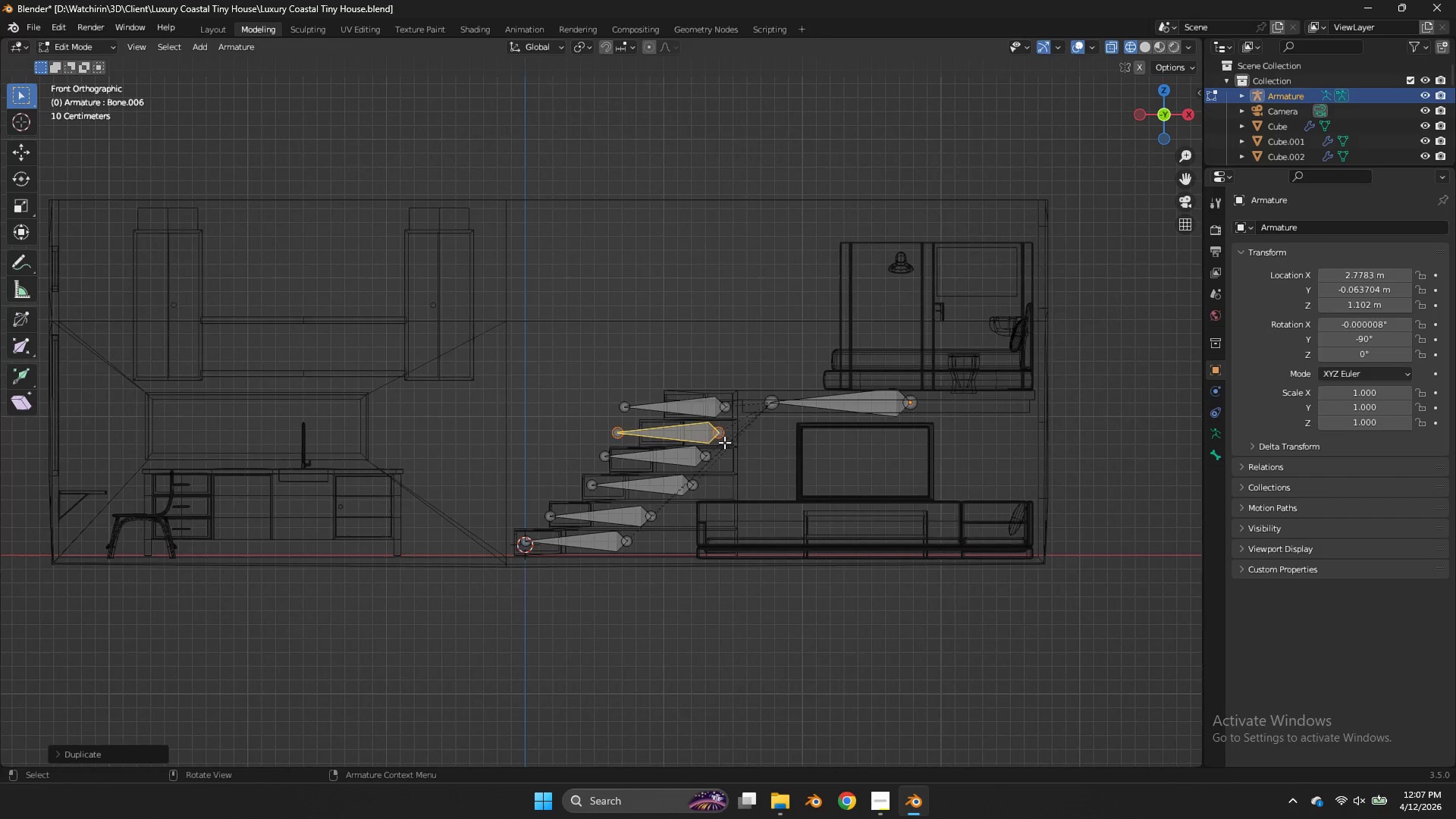 
scroll: coordinate [723, 441], scroll_direction: up, amount: 3.0
 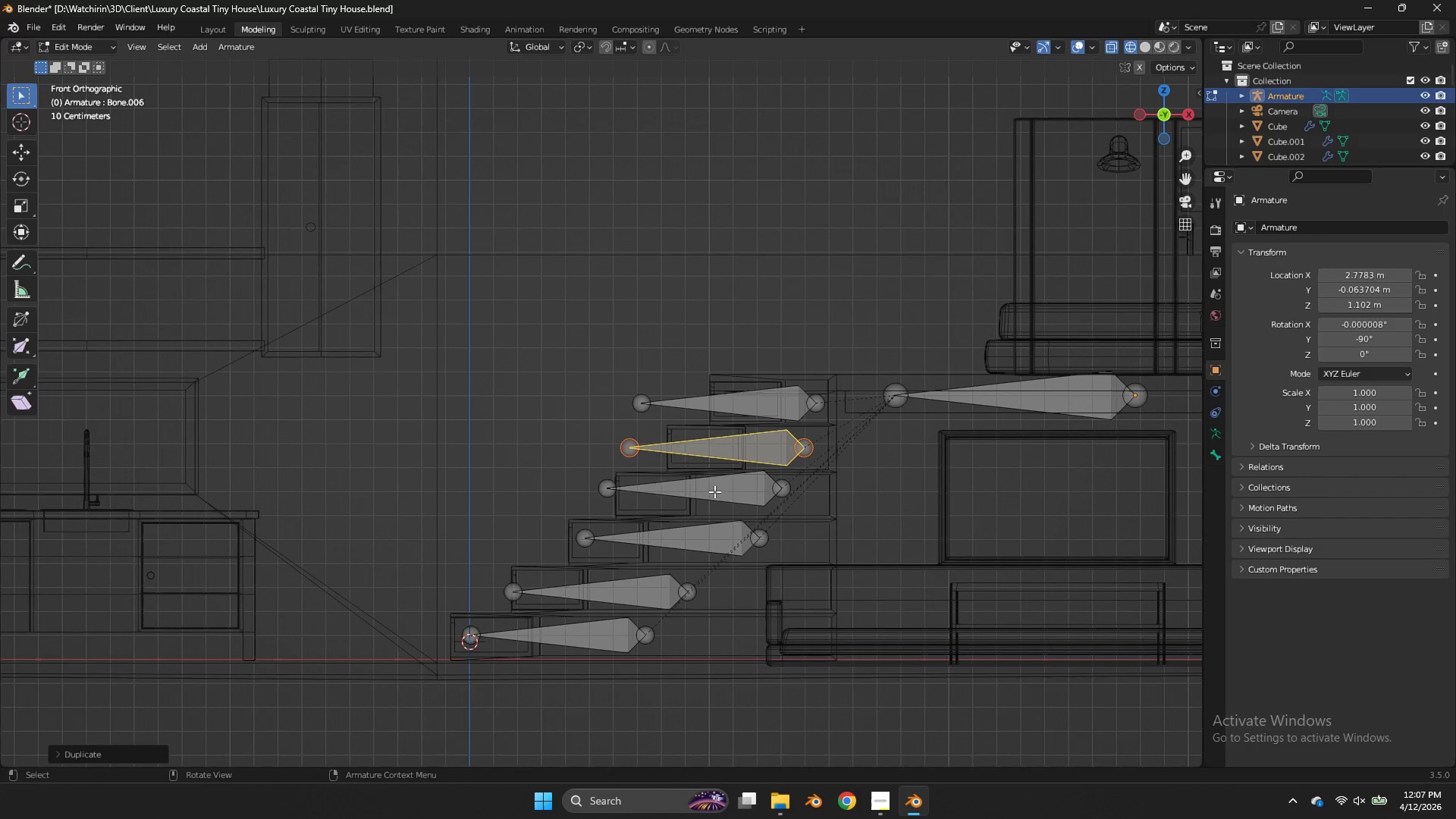 
left_click([737, 475])
 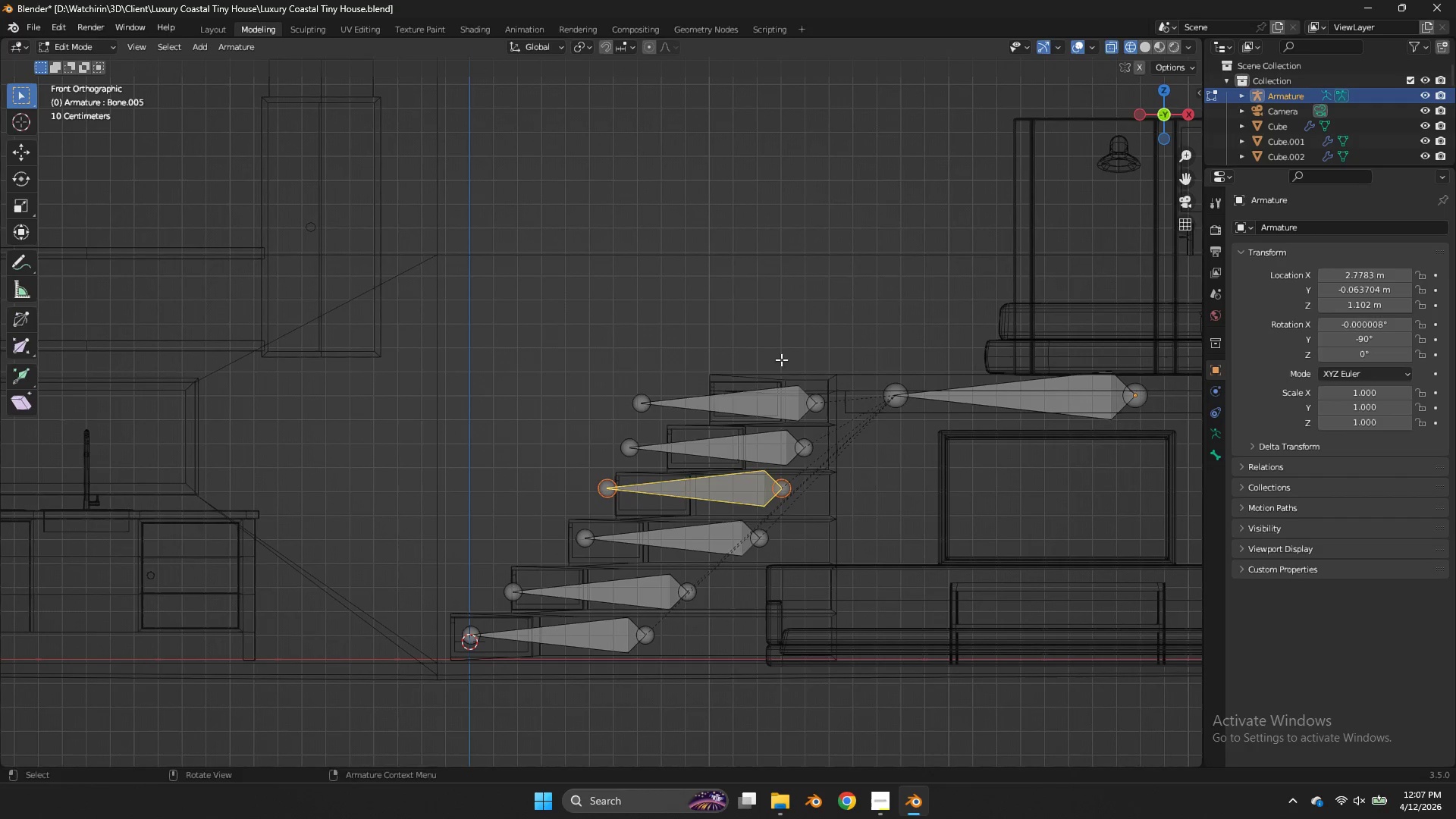 
left_click_drag(start_coordinate=[781, 359], to_coordinate=[504, 673])
 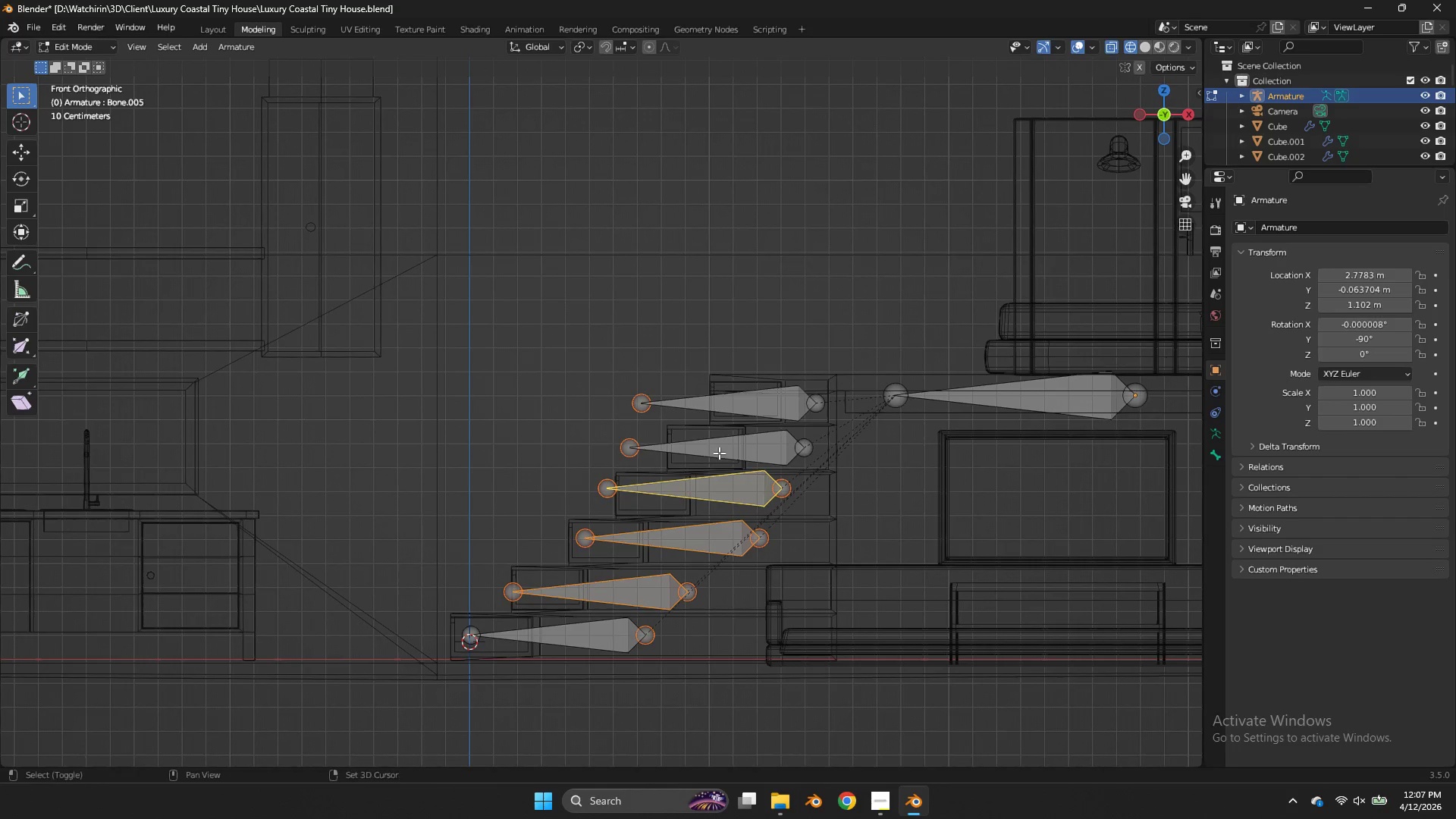 
hold_key(key=ShiftLeft, duration=2.47)
left_click_drag(start_coordinate=[804, 383], to_coordinate=[611, 550])
 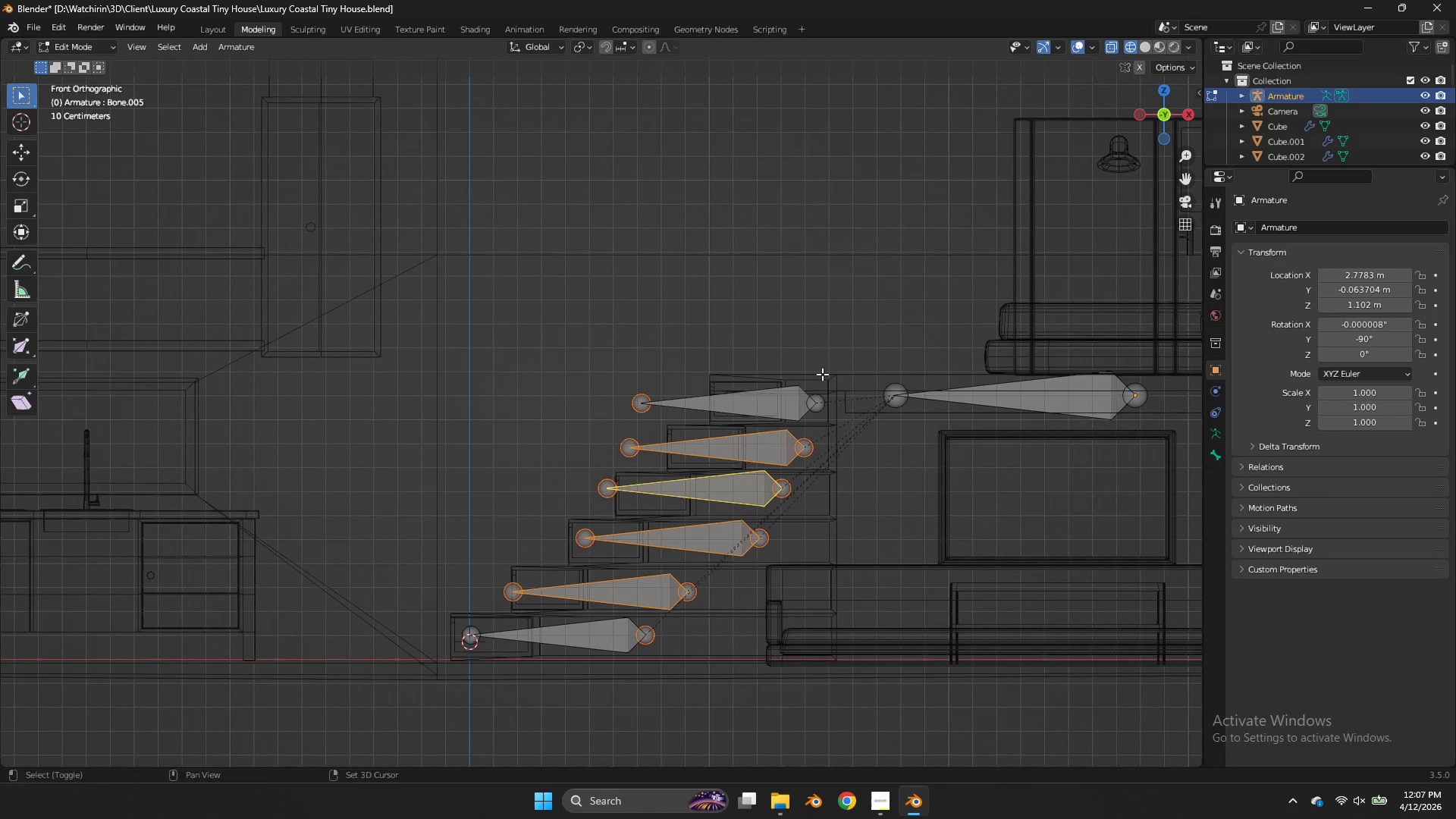 
left_click_drag(start_coordinate=[822, 374], to_coordinate=[741, 432])
 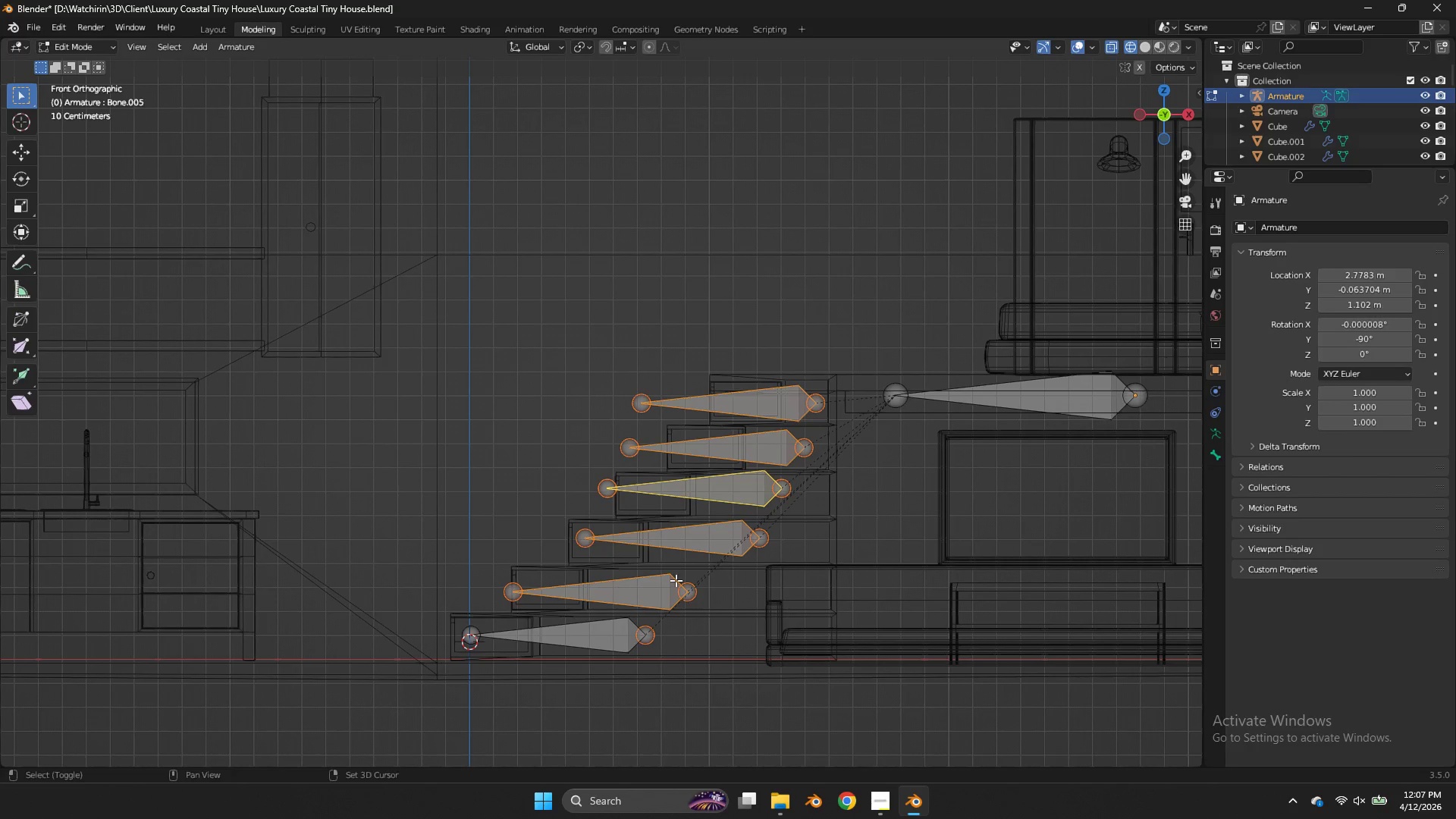 
left_click_drag(start_coordinate=[711, 582], to_coordinate=[358, 658])
 